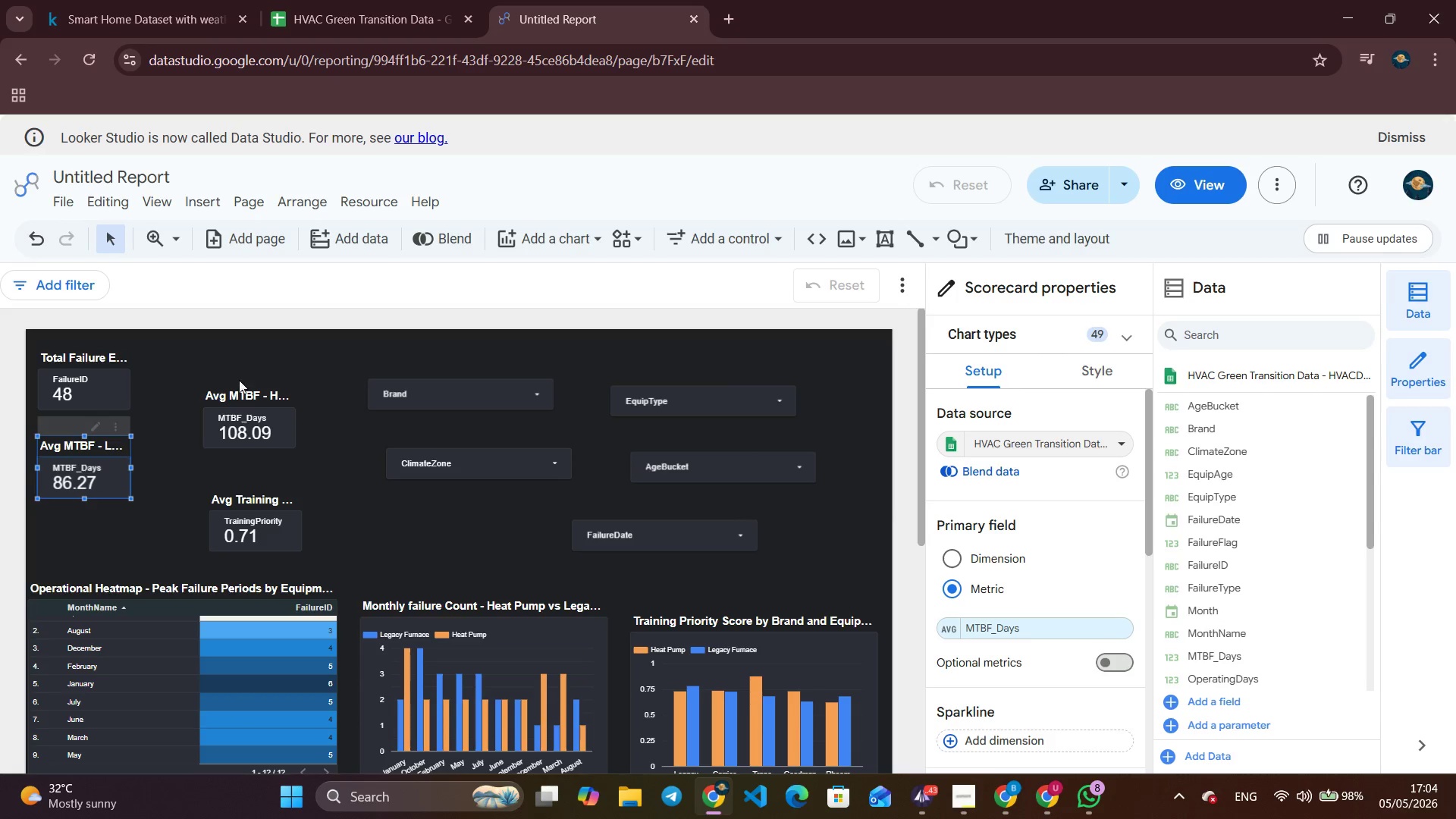 
left_click_drag(start_coordinate=[240, 379], to_coordinate=[180, 339])
 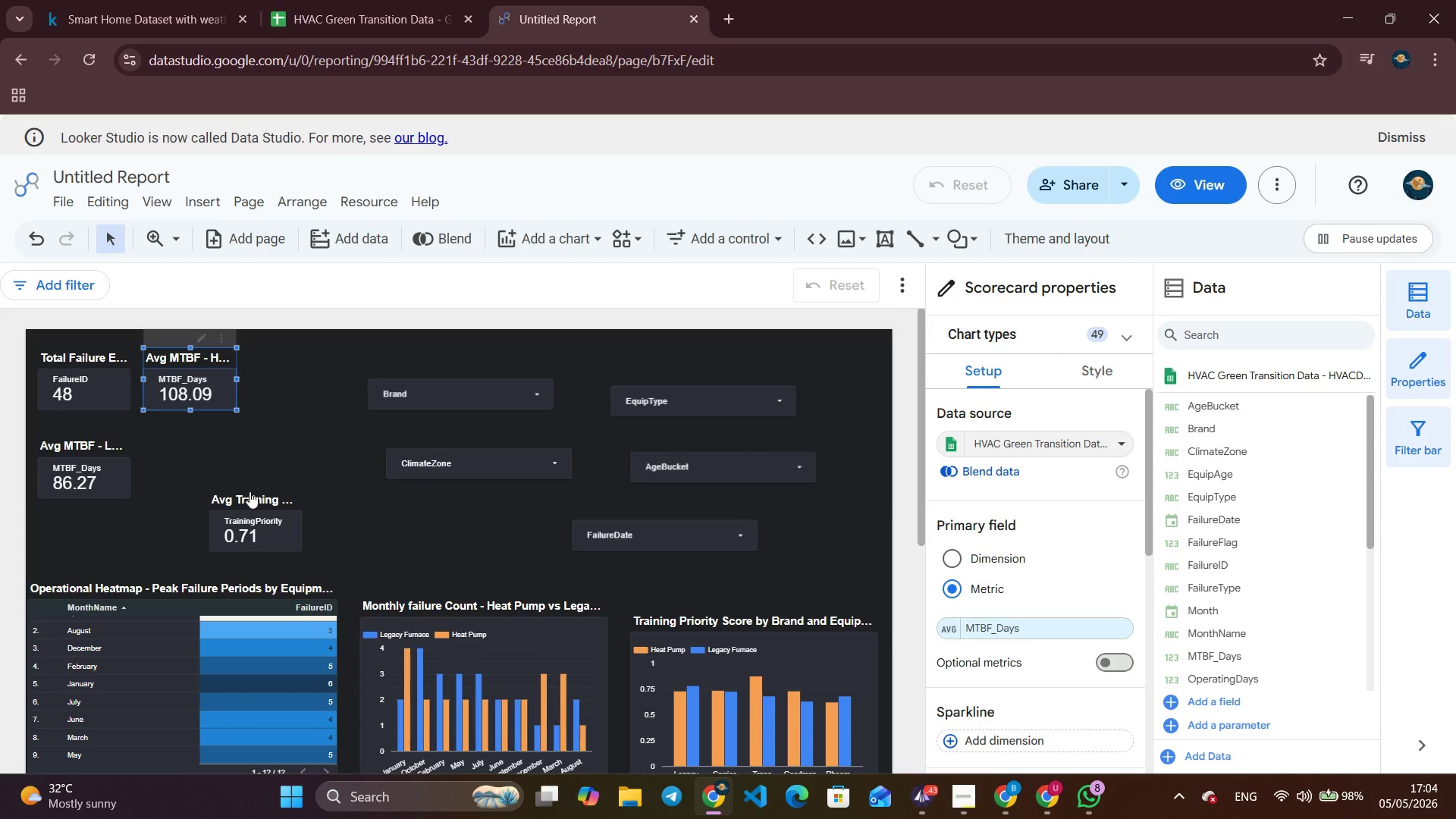 
left_click_drag(start_coordinate=[250, 491], to_coordinate=[184, 441])
 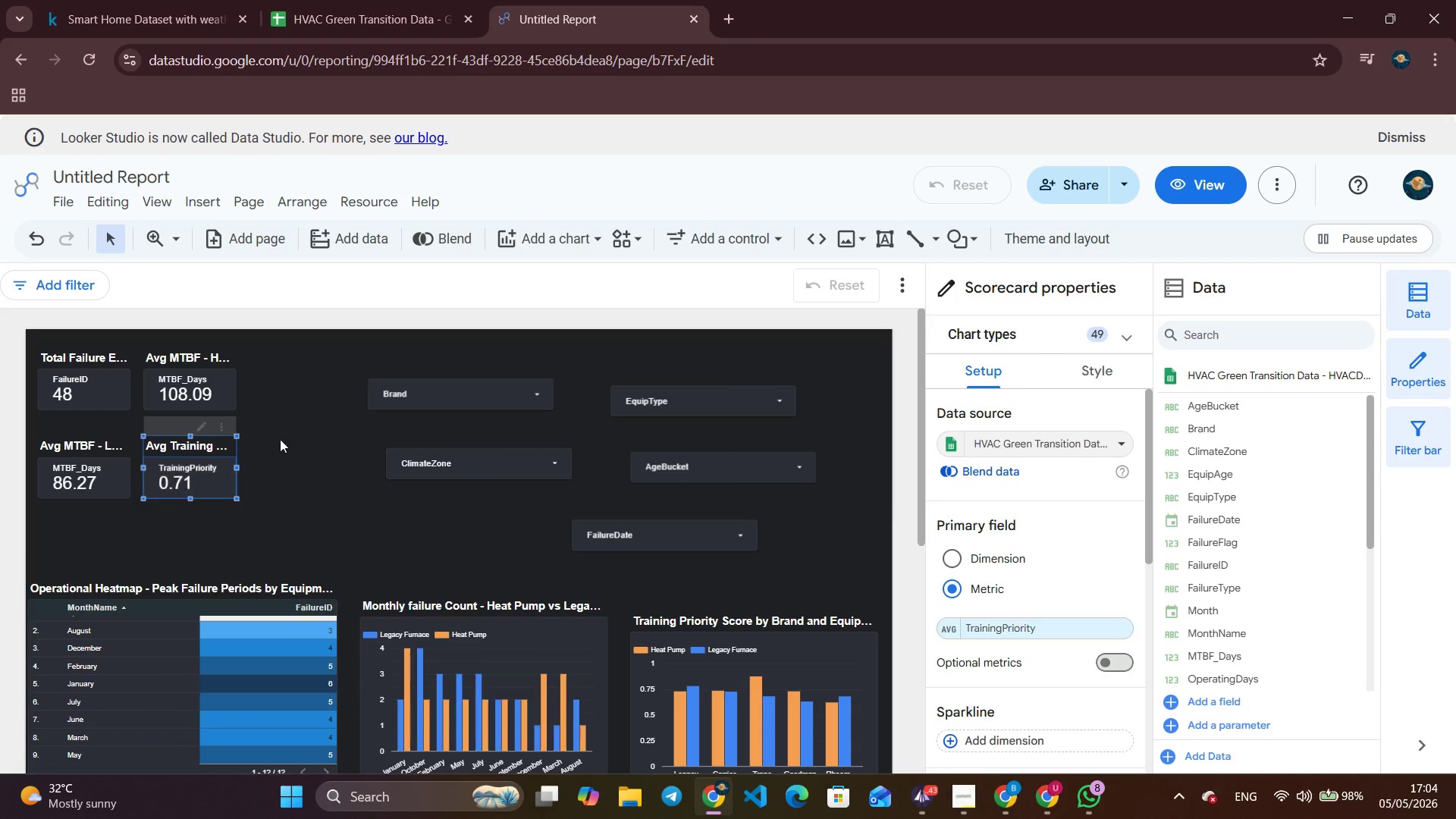 
left_click([281, 439])
 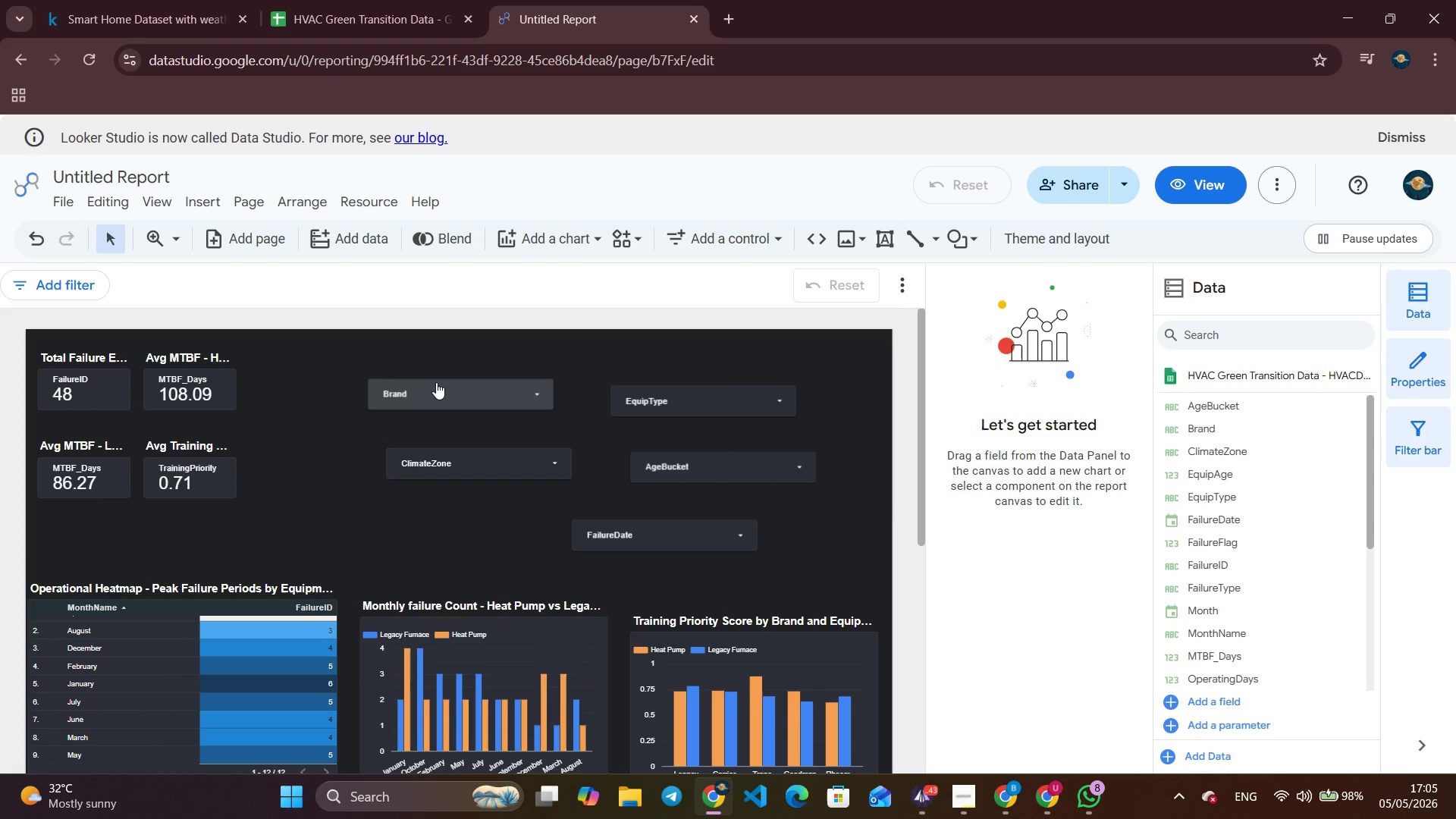 
left_click_drag(start_coordinate=[437, 389], to_coordinate=[322, 390])
 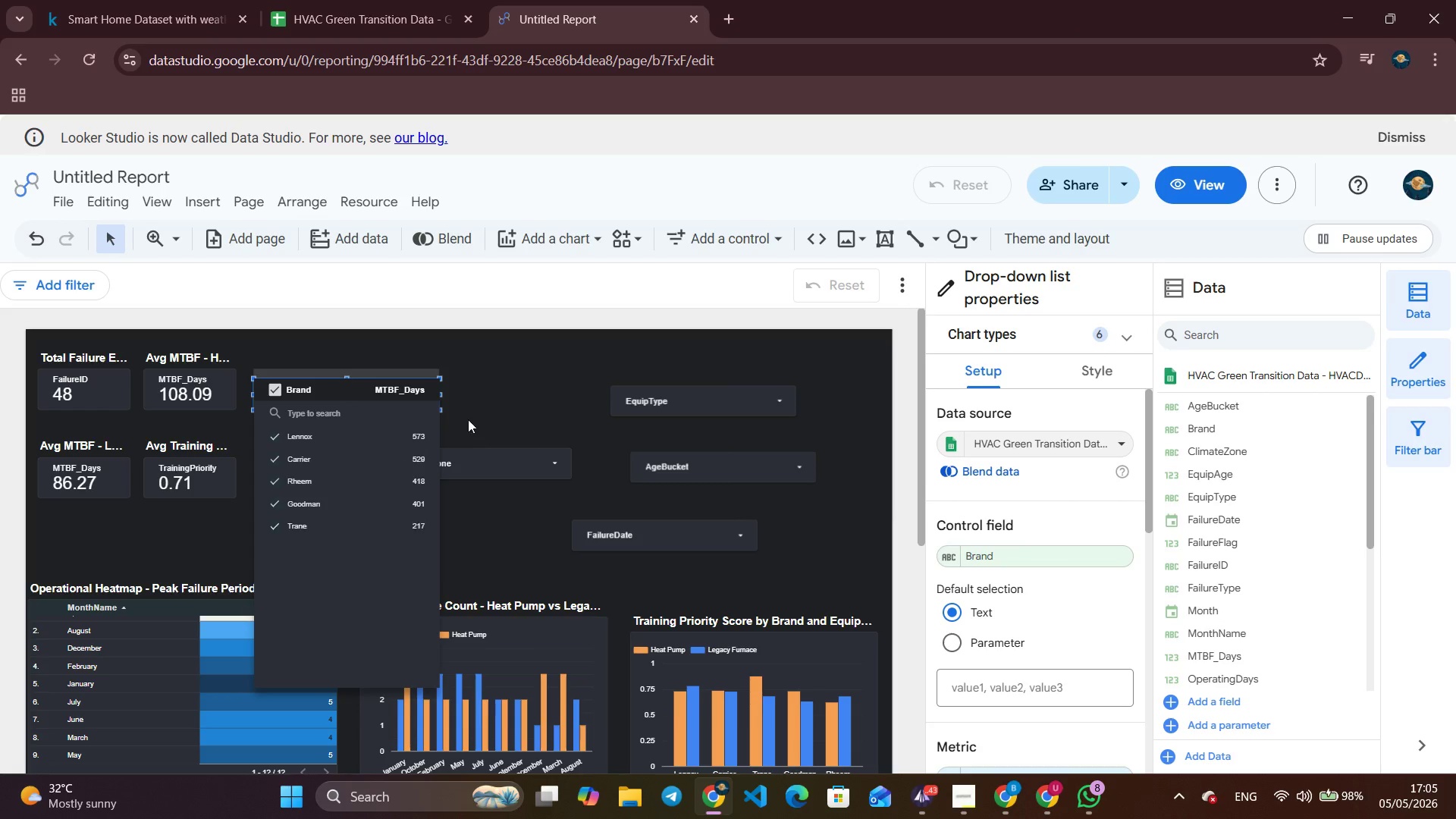 
left_click([488, 403])
 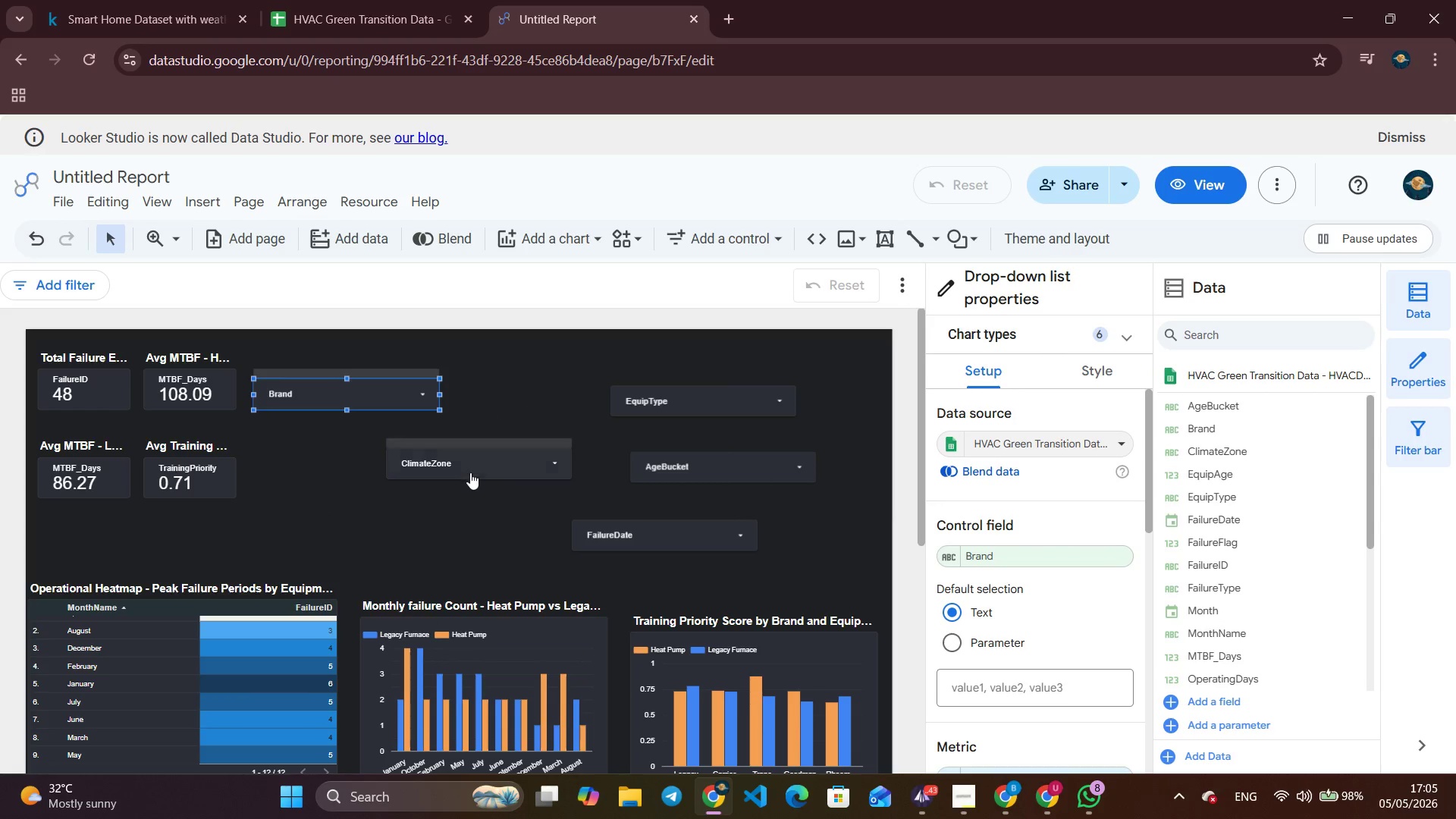 
left_click_drag(start_coordinate=[475, 455], to_coordinate=[375, 444])
 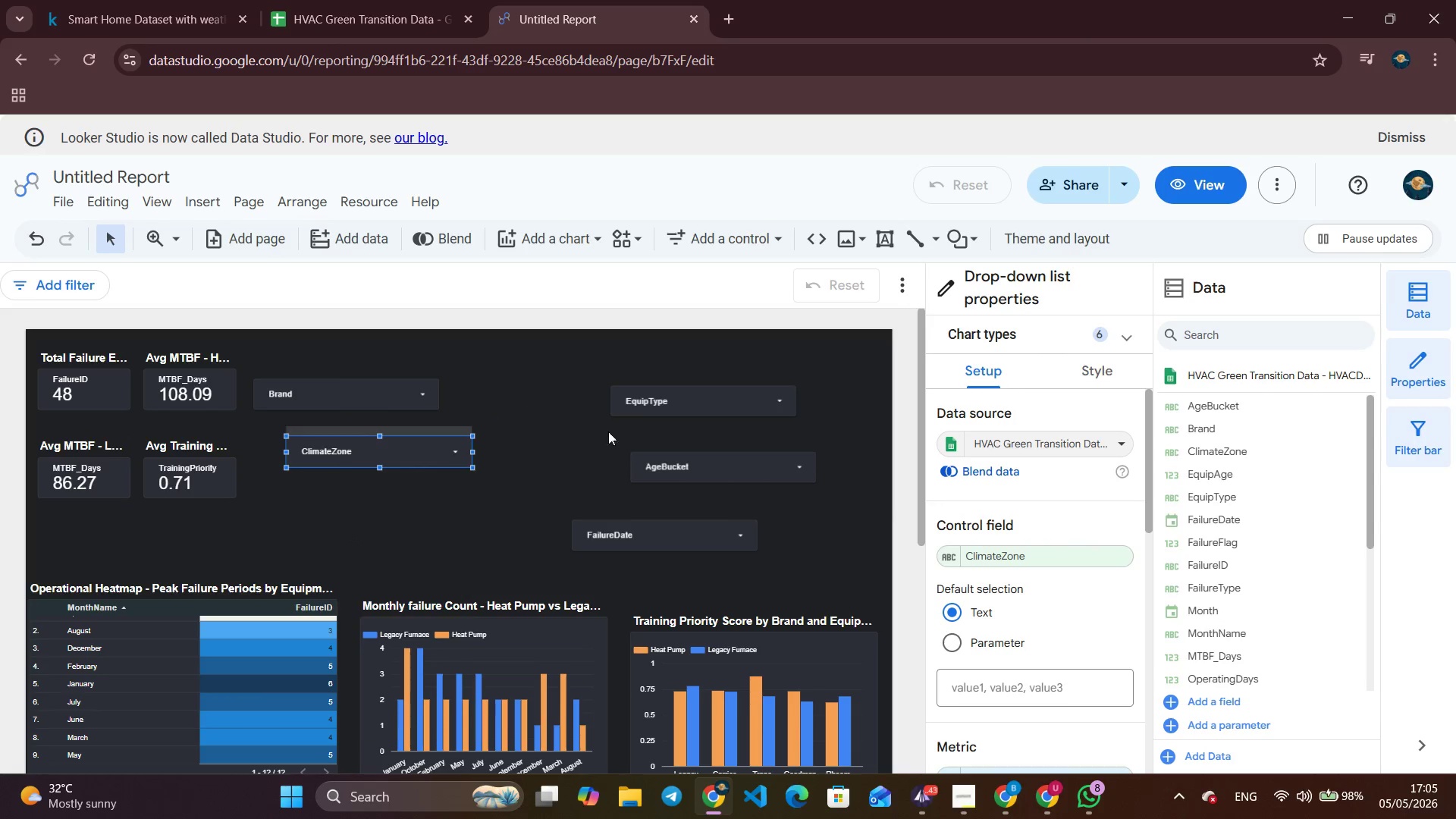 
left_click_drag(start_coordinate=[640, 400], to_coordinate=[504, 390])
 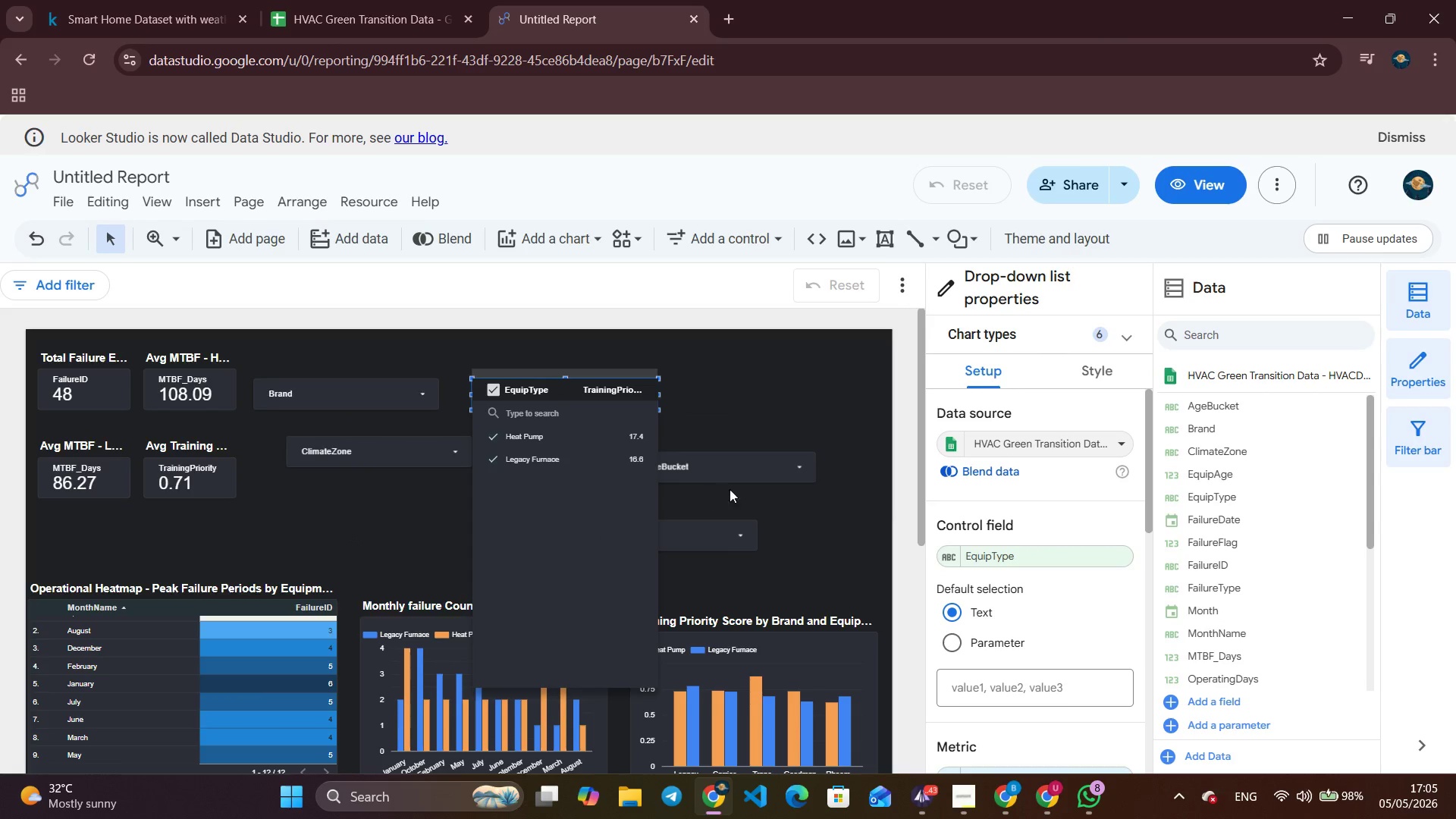 
left_click([786, 384])
 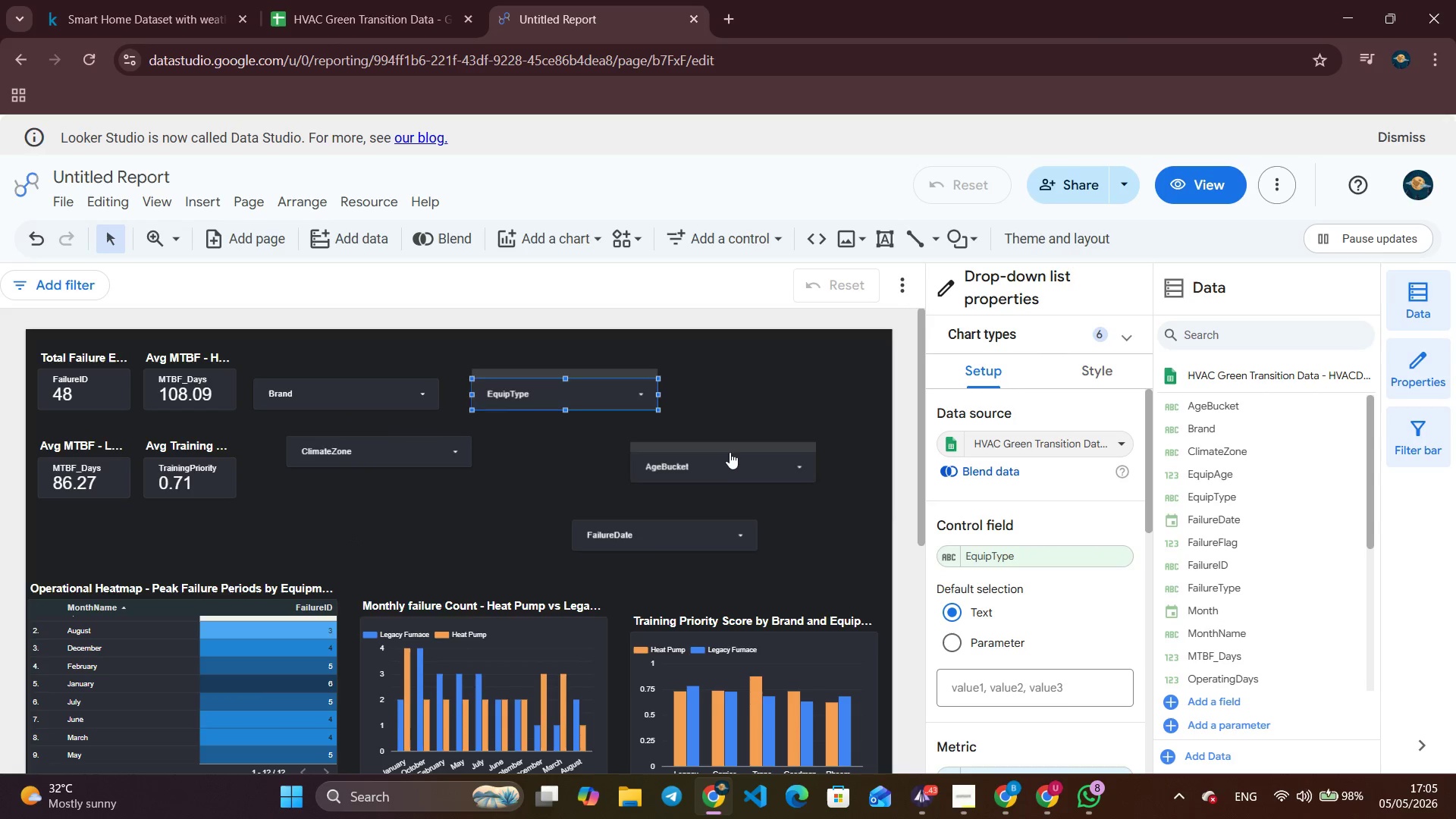 
left_click_drag(start_coordinate=[729, 452], to_coordinate=[601, 435])
 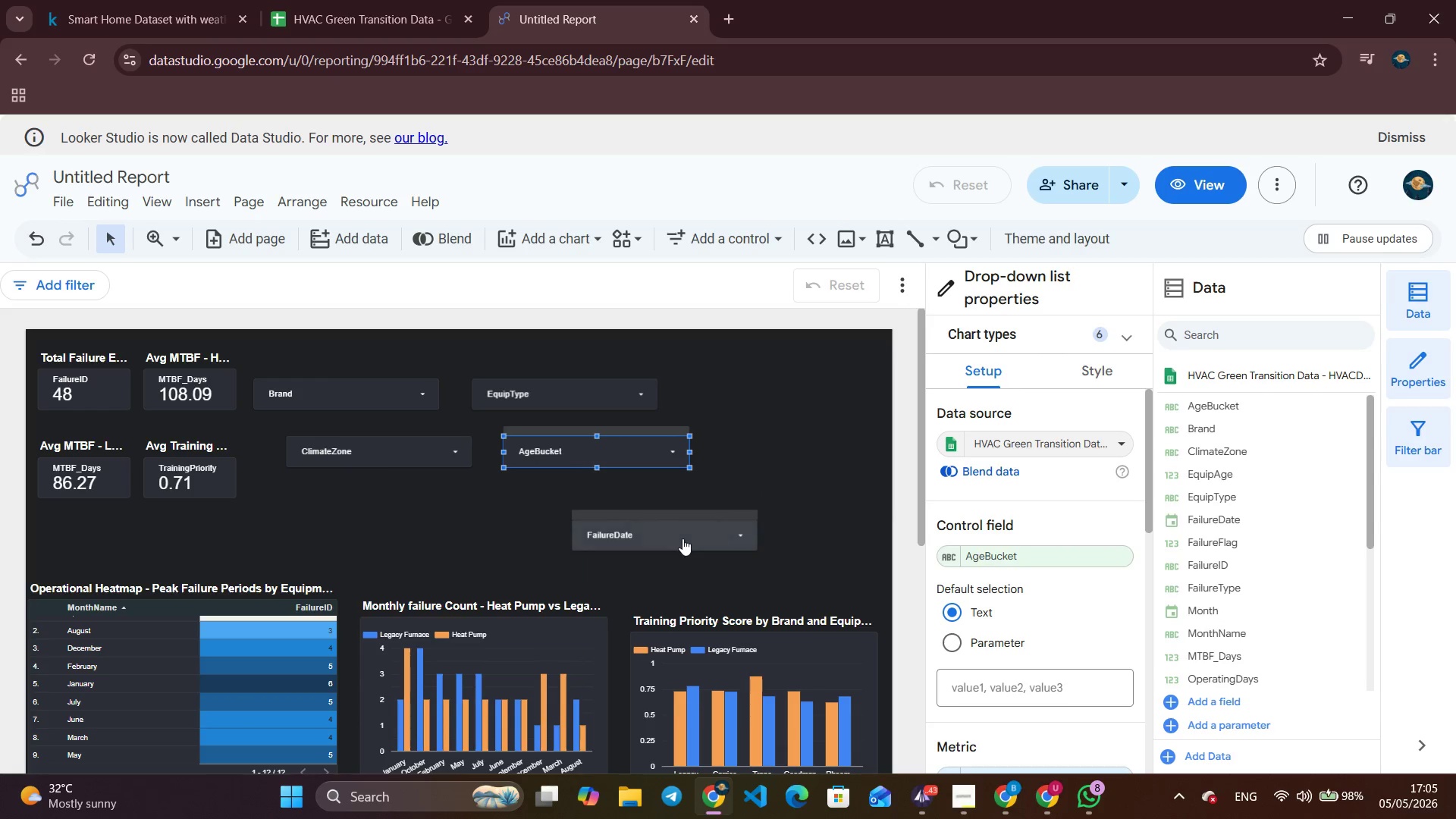 
left_click_drag(start_coordinate=[682, 538], to_coordinate=[802, 401])
 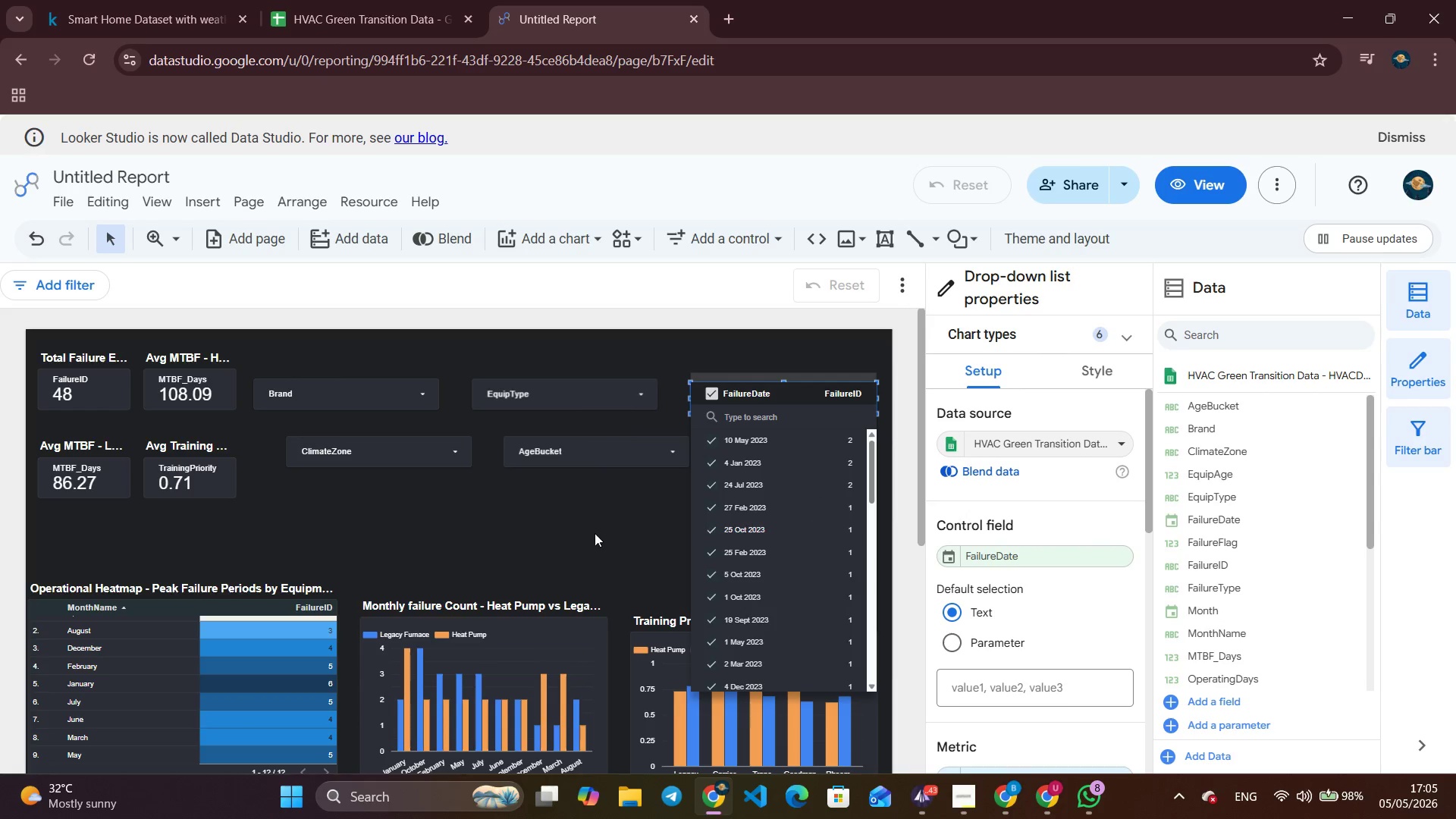 
left_click([565, 532])
 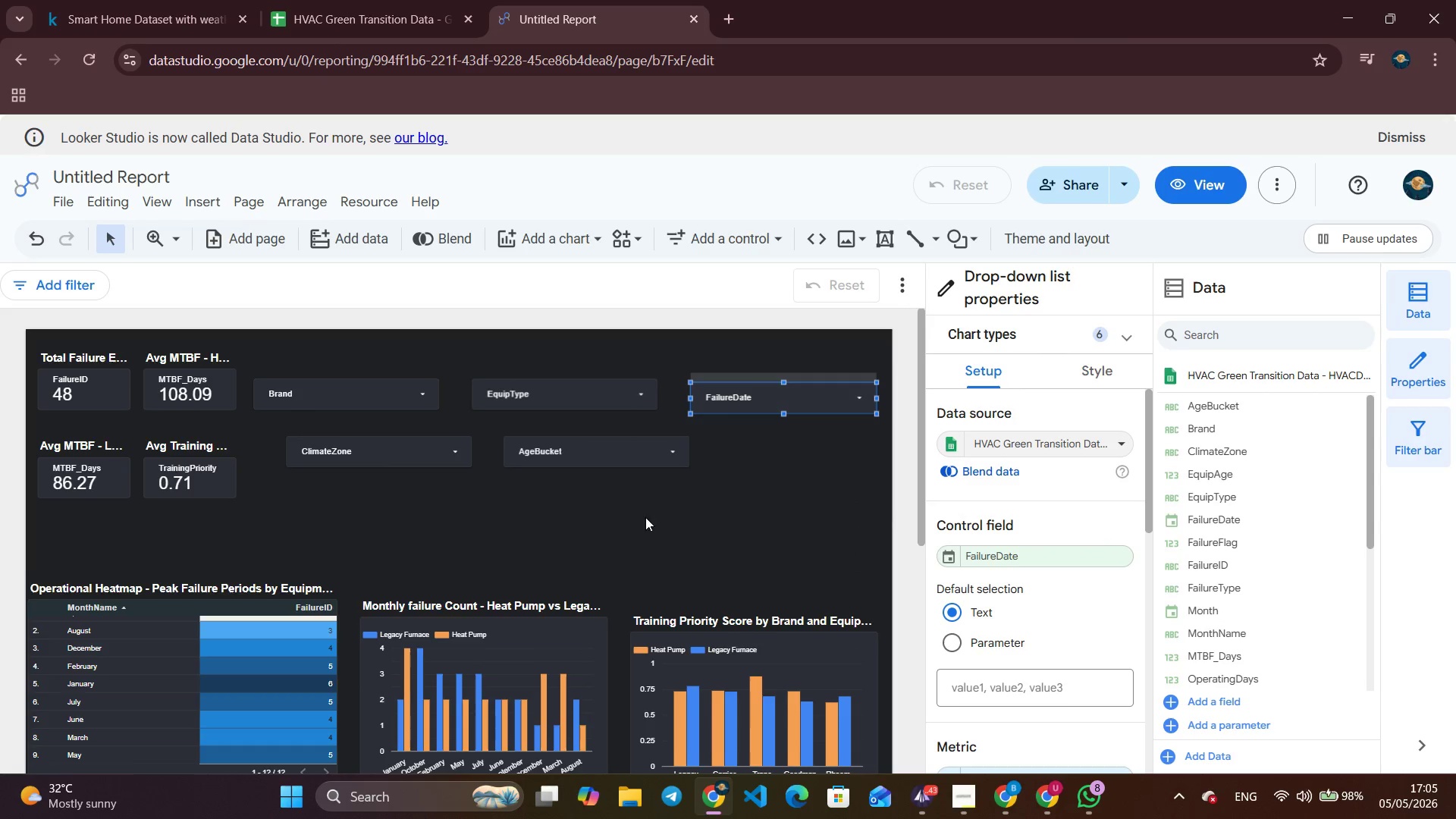 
scroll: coordinate [648, 517], scroll_direction: down, amount: 3.0
 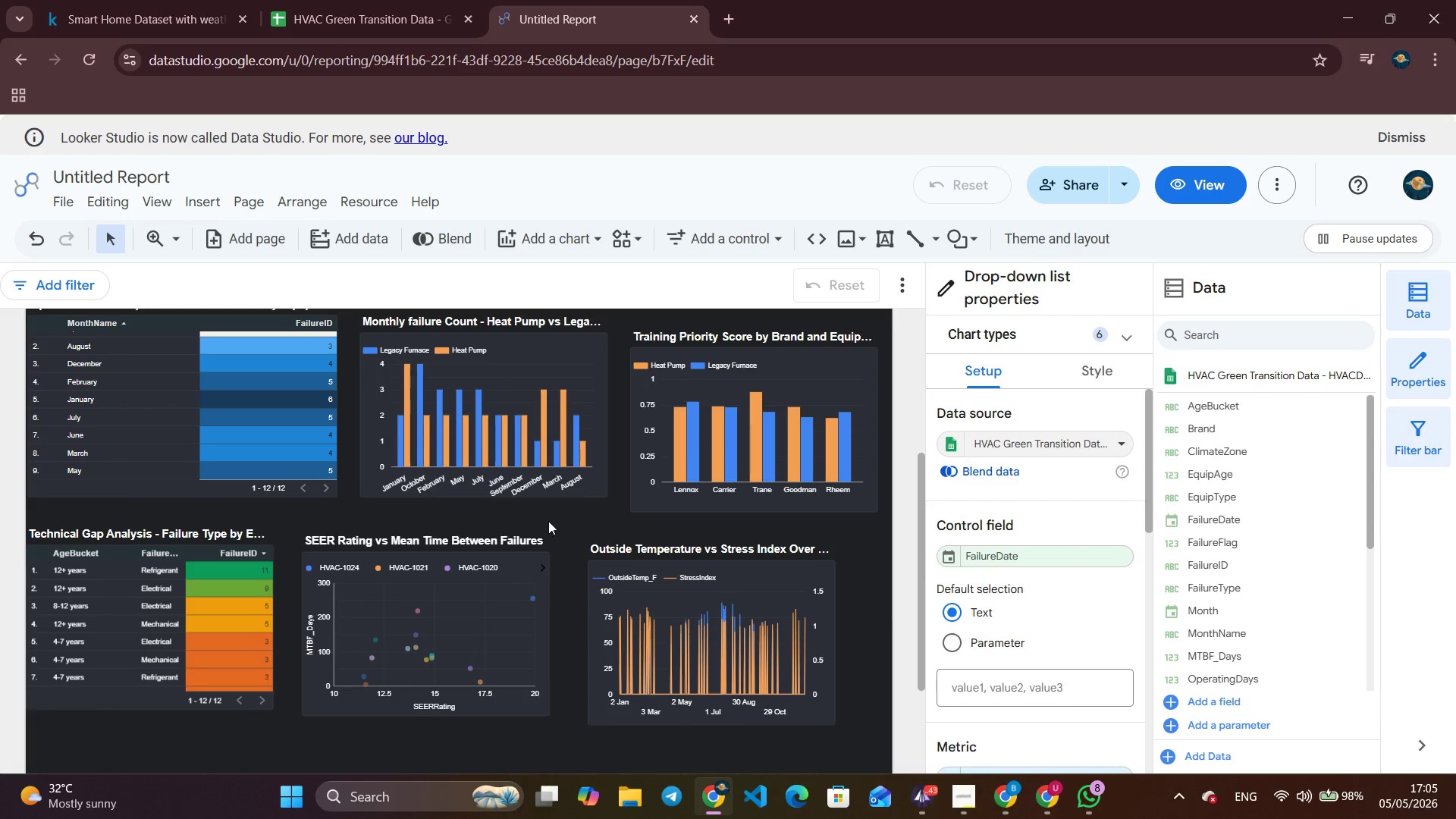 
scroll: coordinate [500, 536], scroll_direction: up, amount: 2.0
 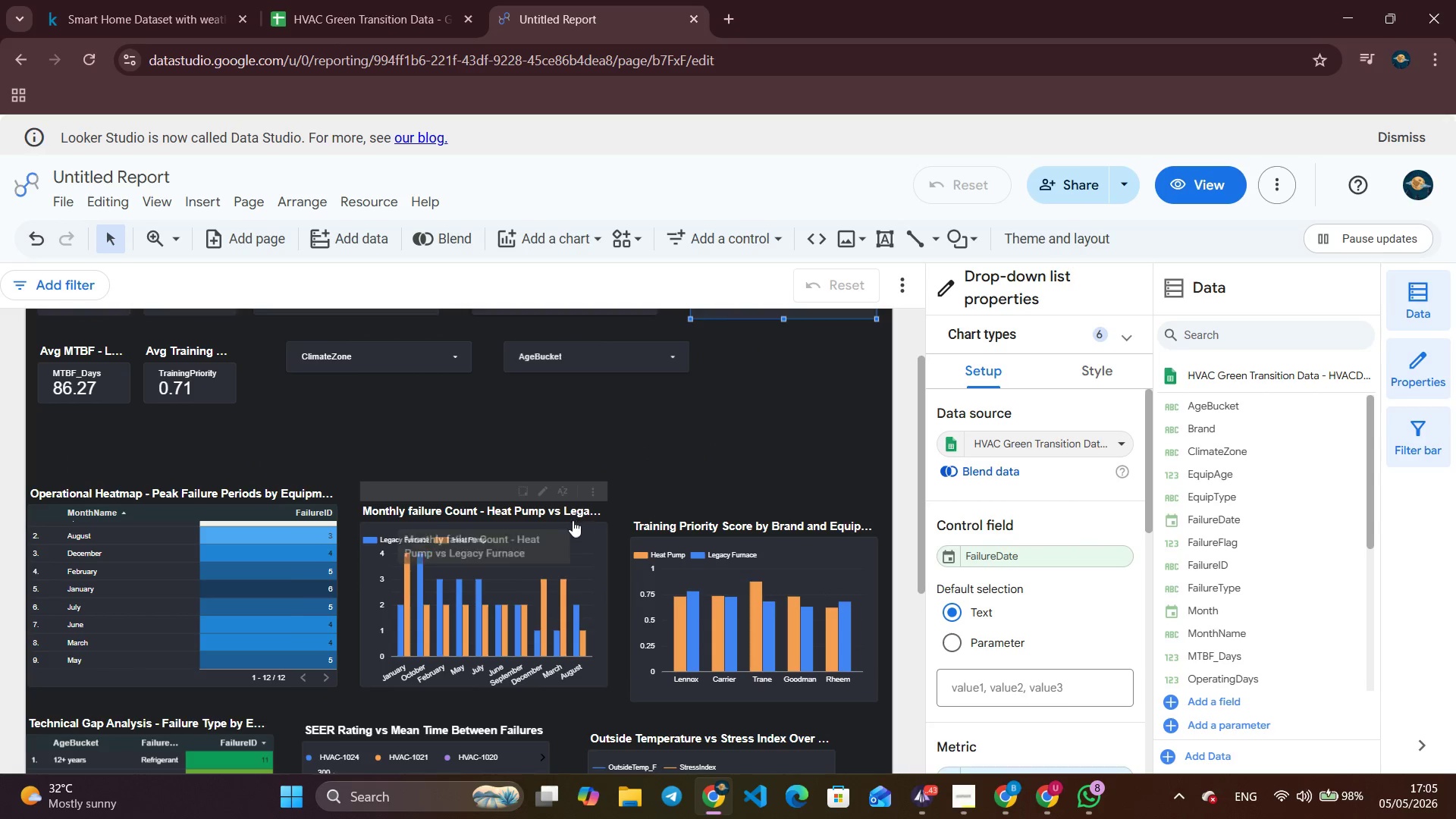 
scroll: coordinate [665, 472], scroll_direction: down, amount: 4.0
 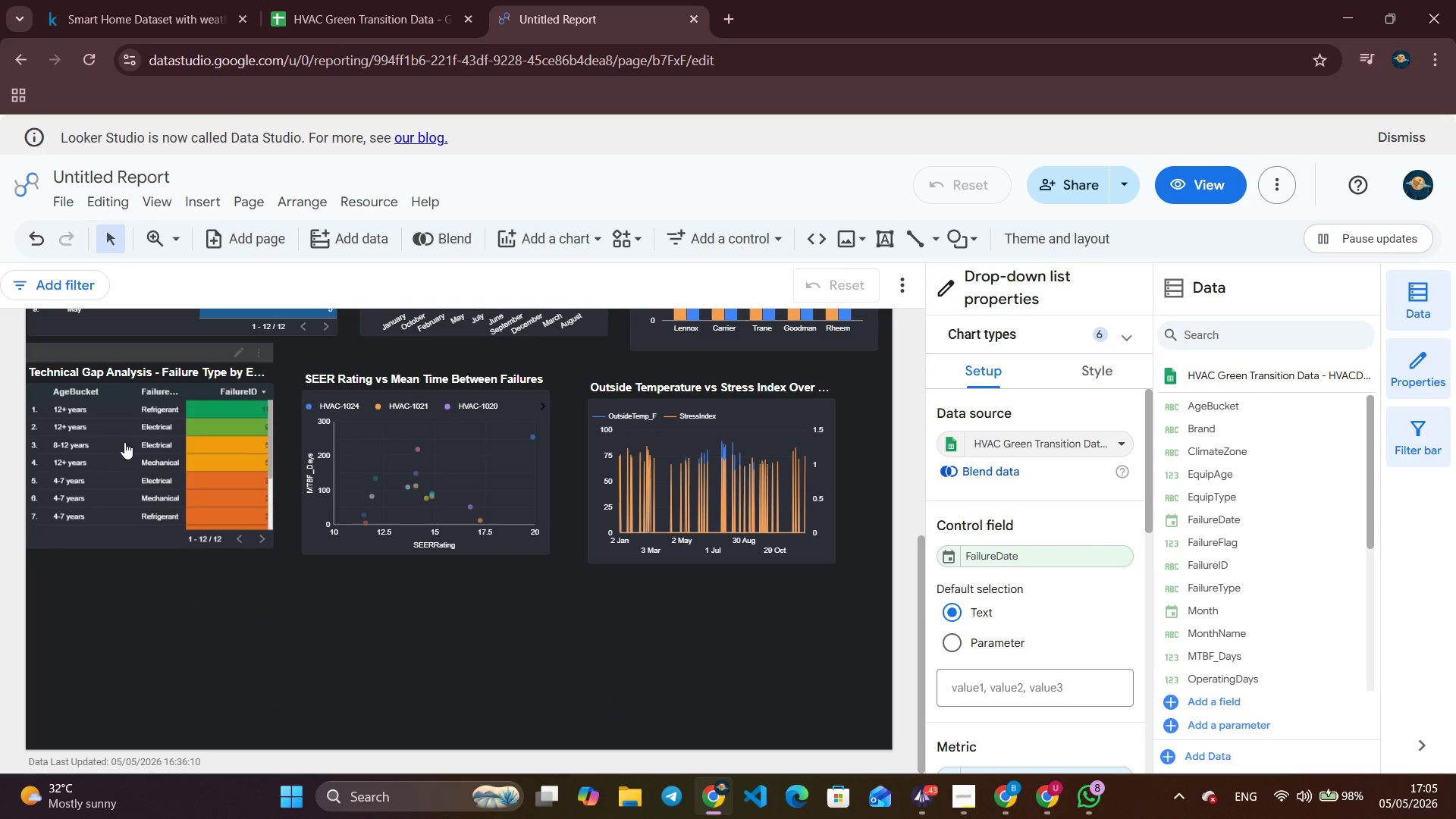 
left_click_drag(start_coordinate=[127, 441], to_coordinate=[136, 637])
 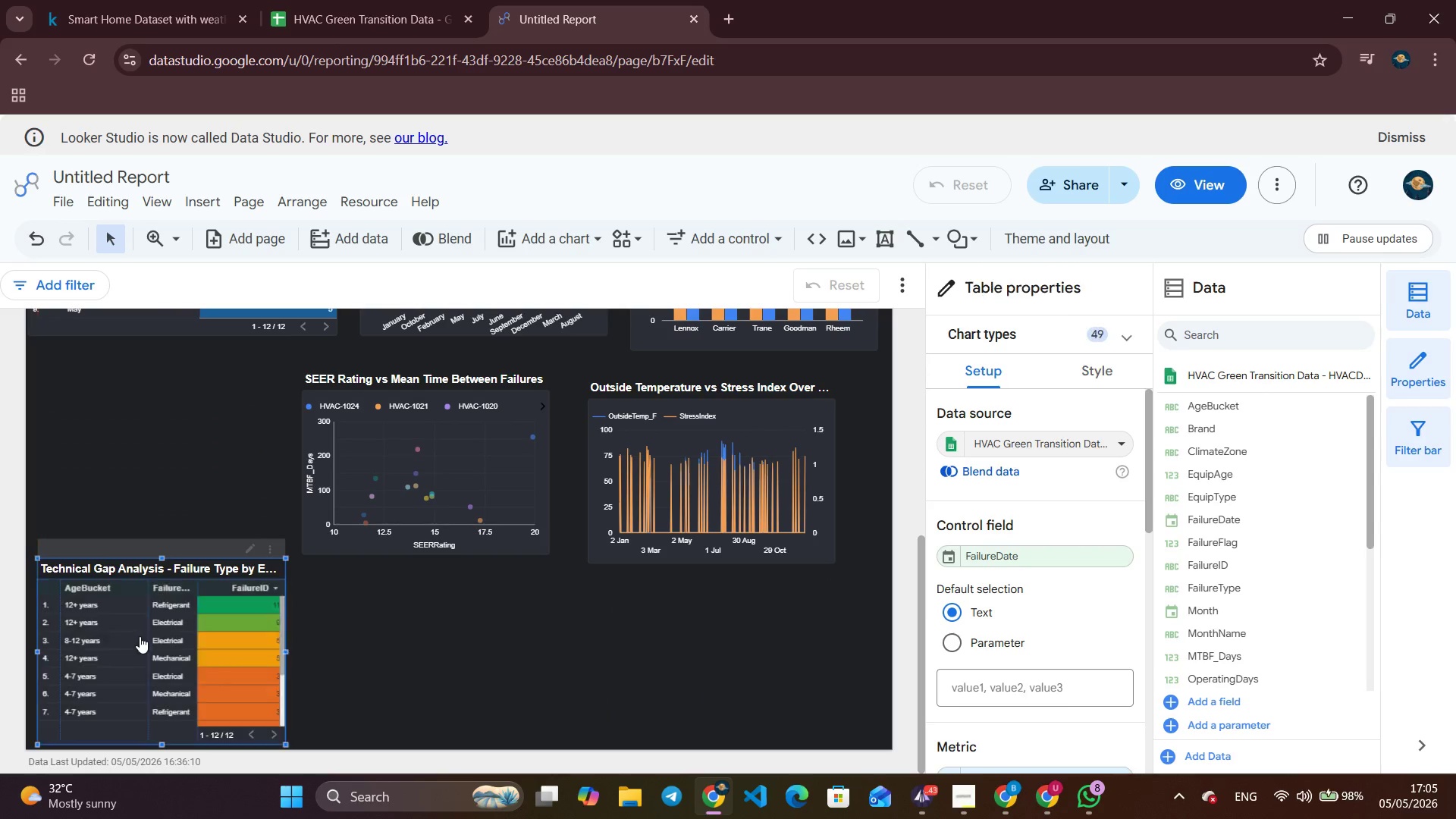 
left_click([136, 637])
 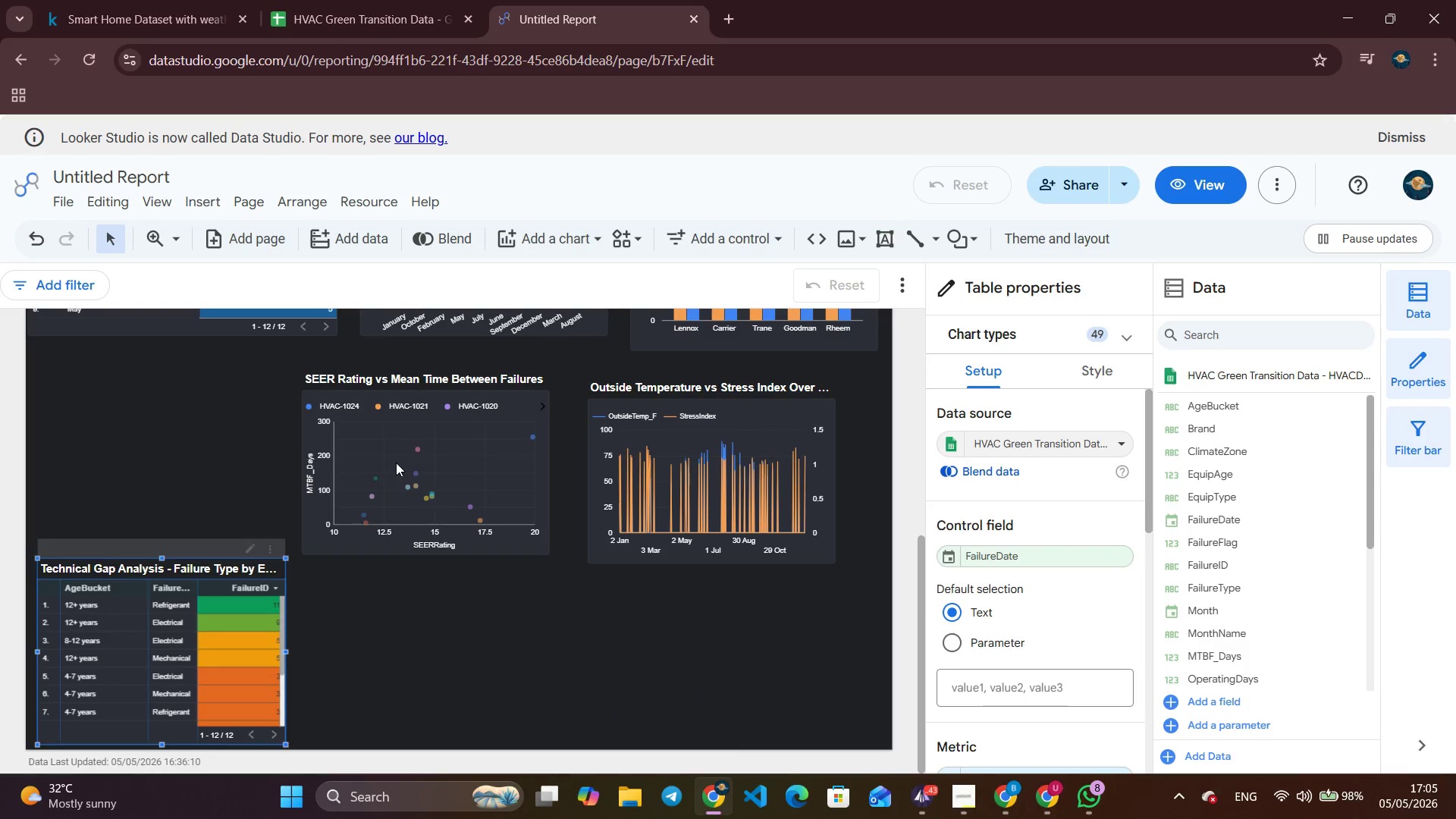 
left_click_drag(start_coordinate=[396, 463], to_coordinate=[453, 735])
 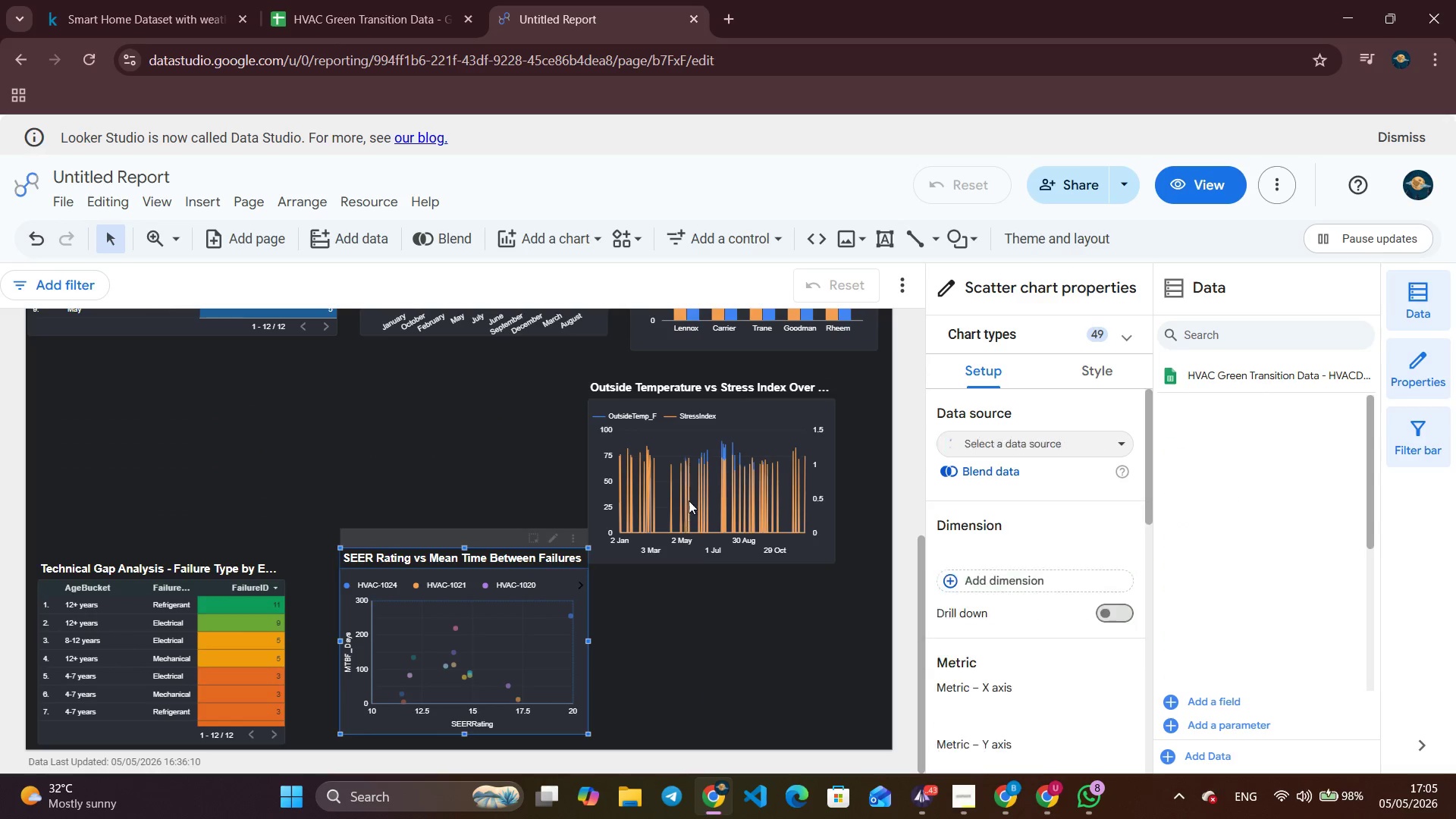 
left_click_drag(start_coordinate=[689, 495], to_coordinate=[719, 730])
 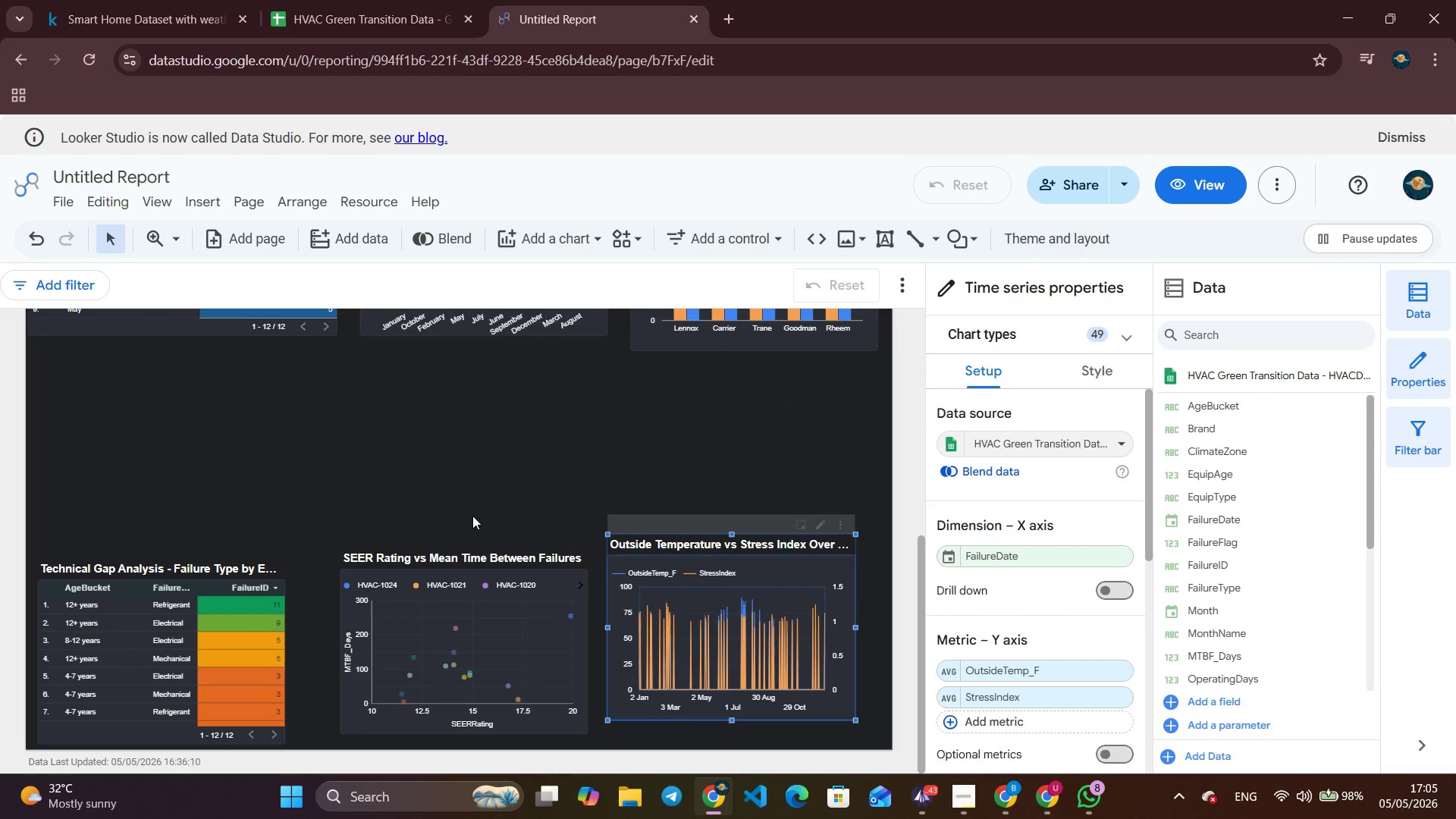 
scroll: coordinate [472, 516], scroll_direction: up, amount: 3.0
 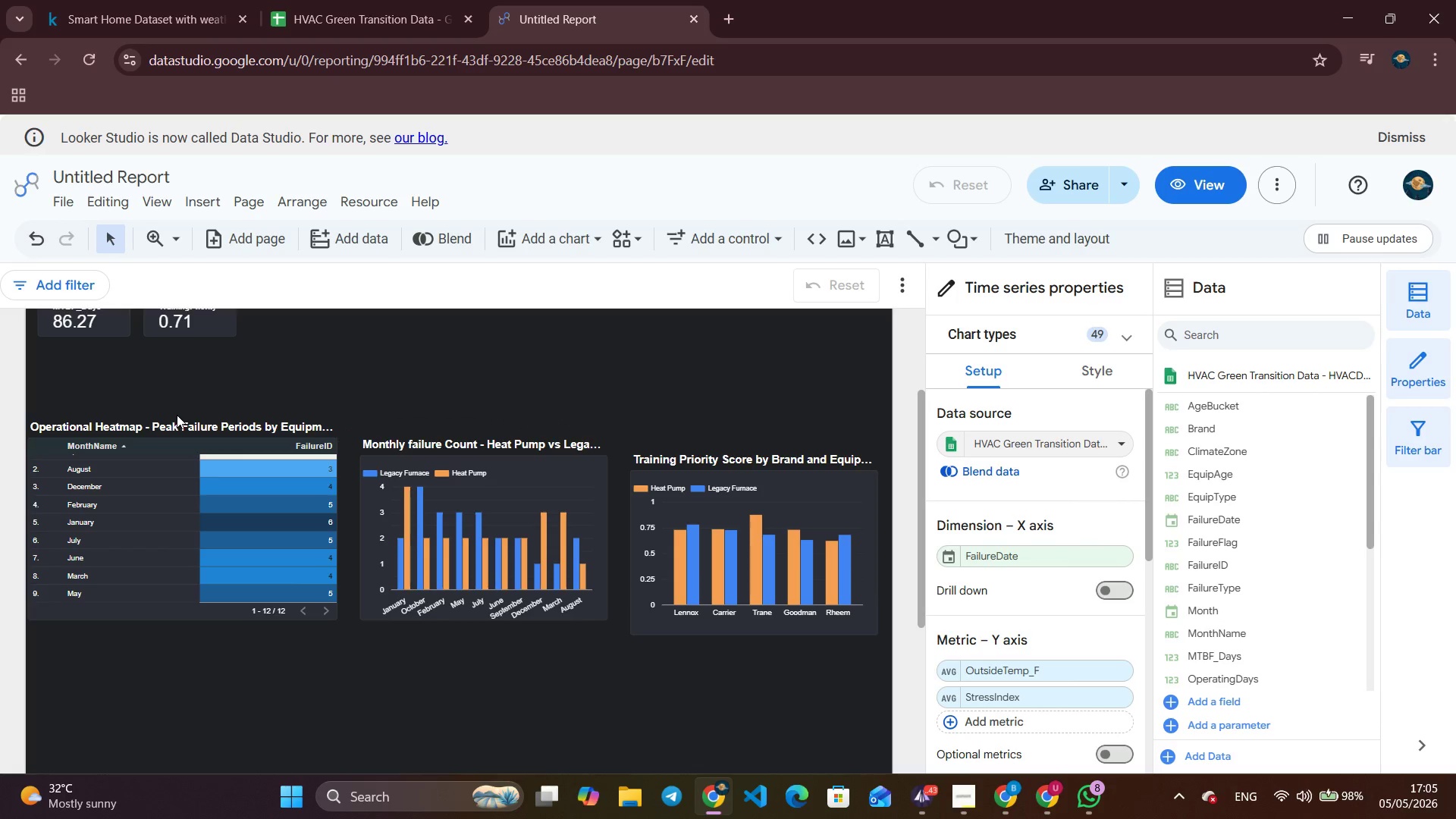 
left_click([207, 410])
 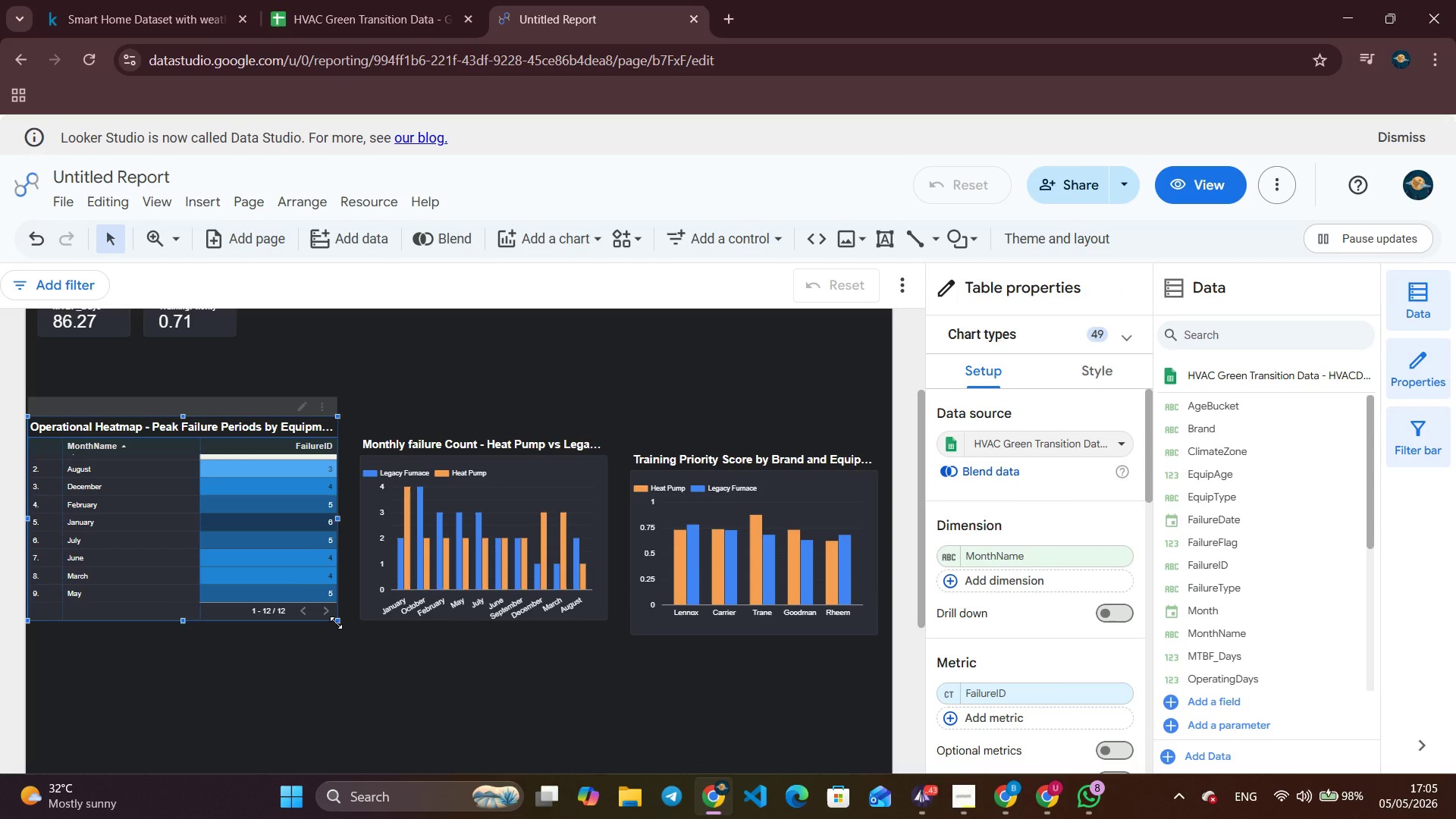 
left_click_drag(start_coordinate=[336, 623], to_coordinate=[314, 620])
 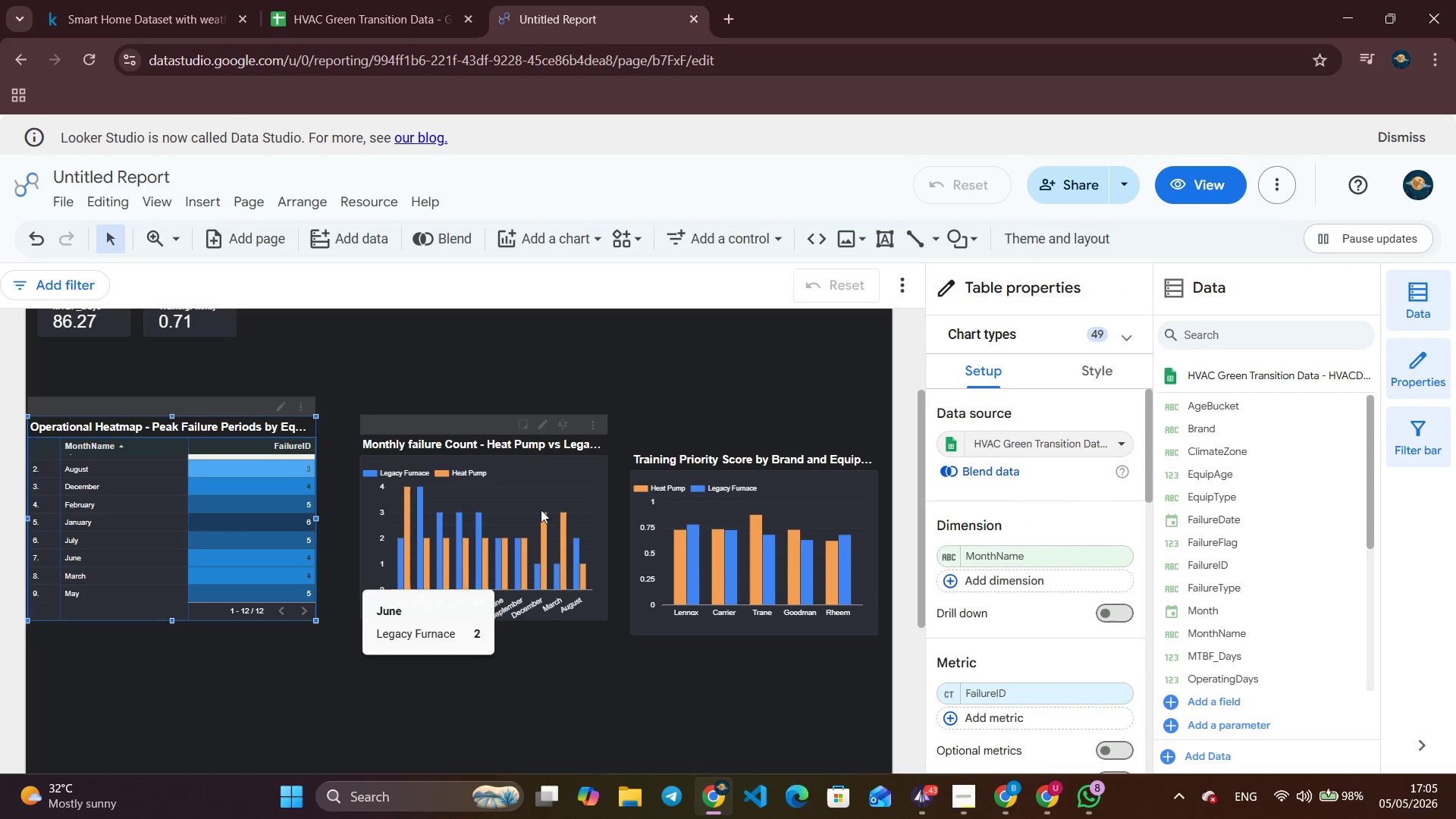 
left_click_drag(start_coordinate=[541, 510], to_coordinate=[258, 777])
 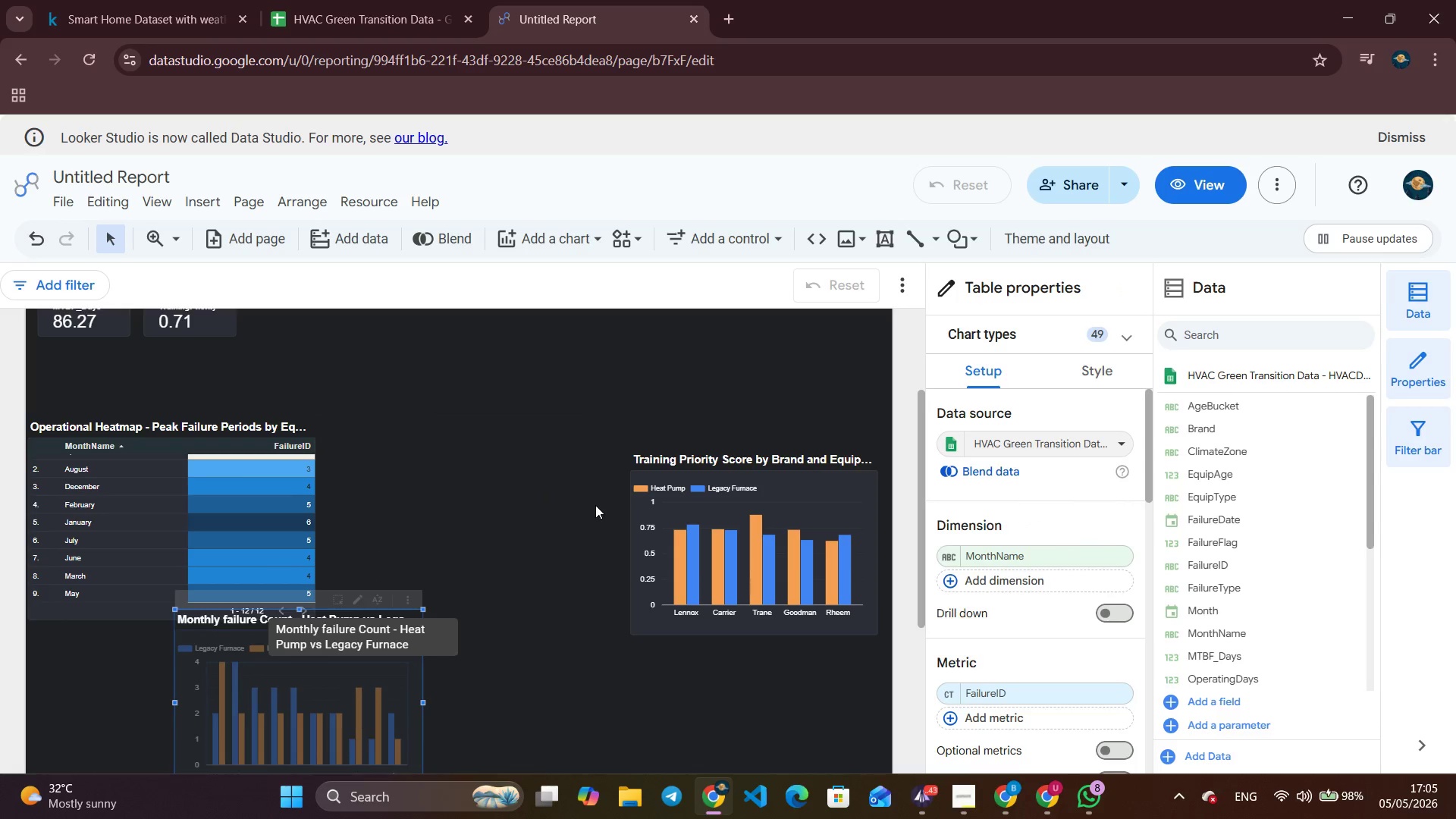 
scroll: coordinate [595, 505], scroll_direction: down, amount: 2.0
 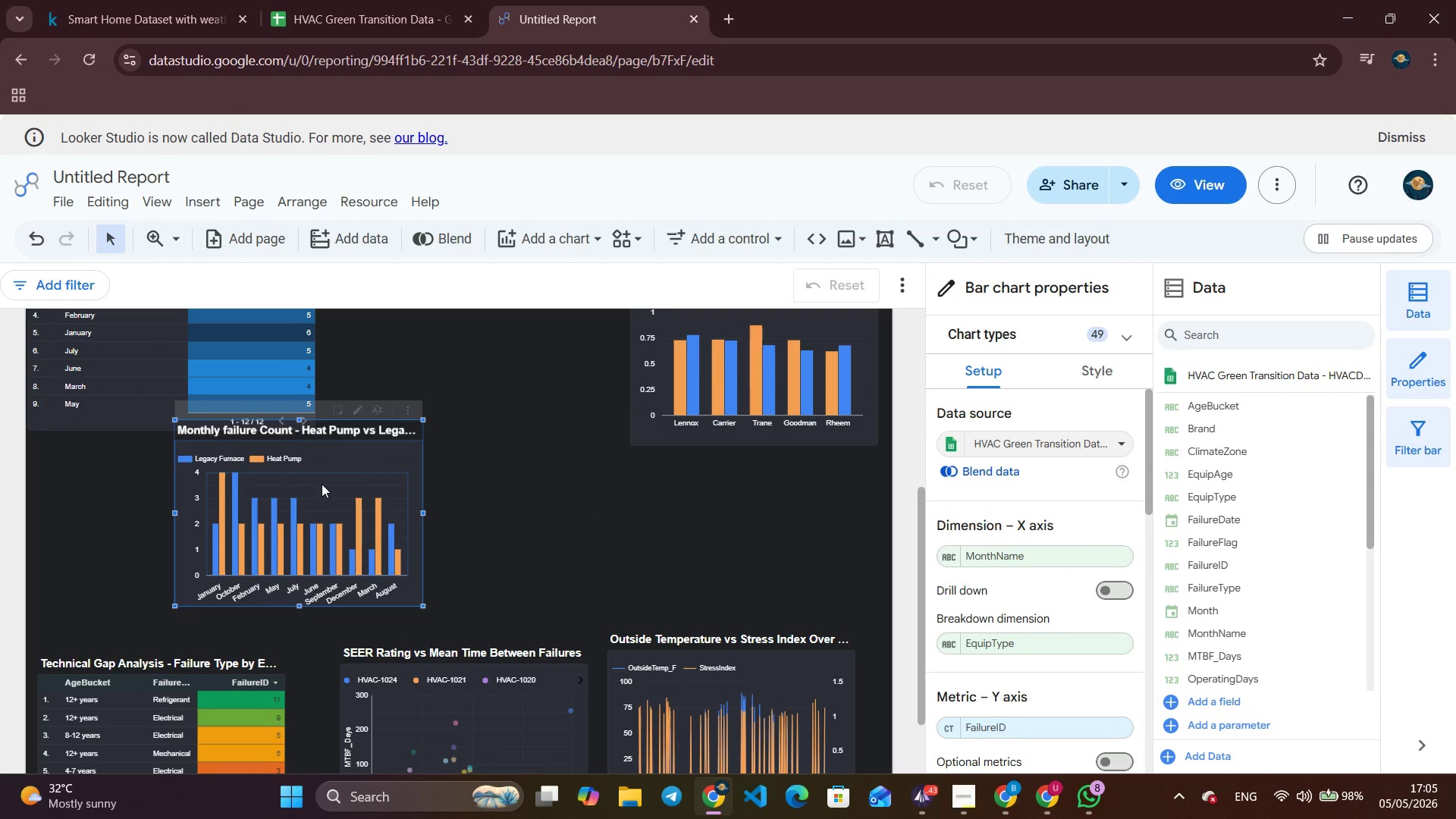 
left_click_drag(start_coordinate=[315, 478], to_coordinate=[144, 550])
 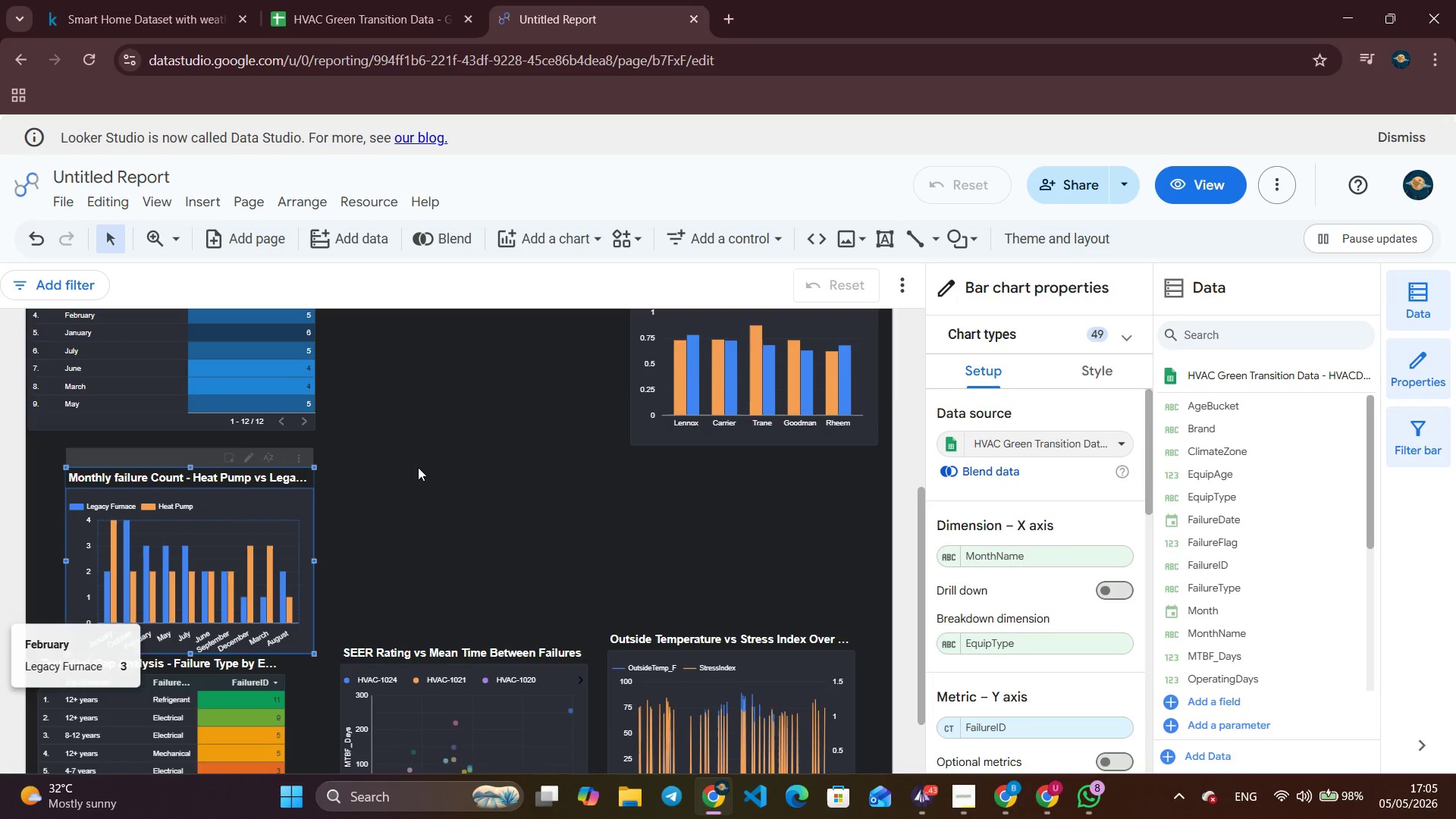 
scroll: coordinate [431, 466], scroll_direction: up, amount: 2.0
 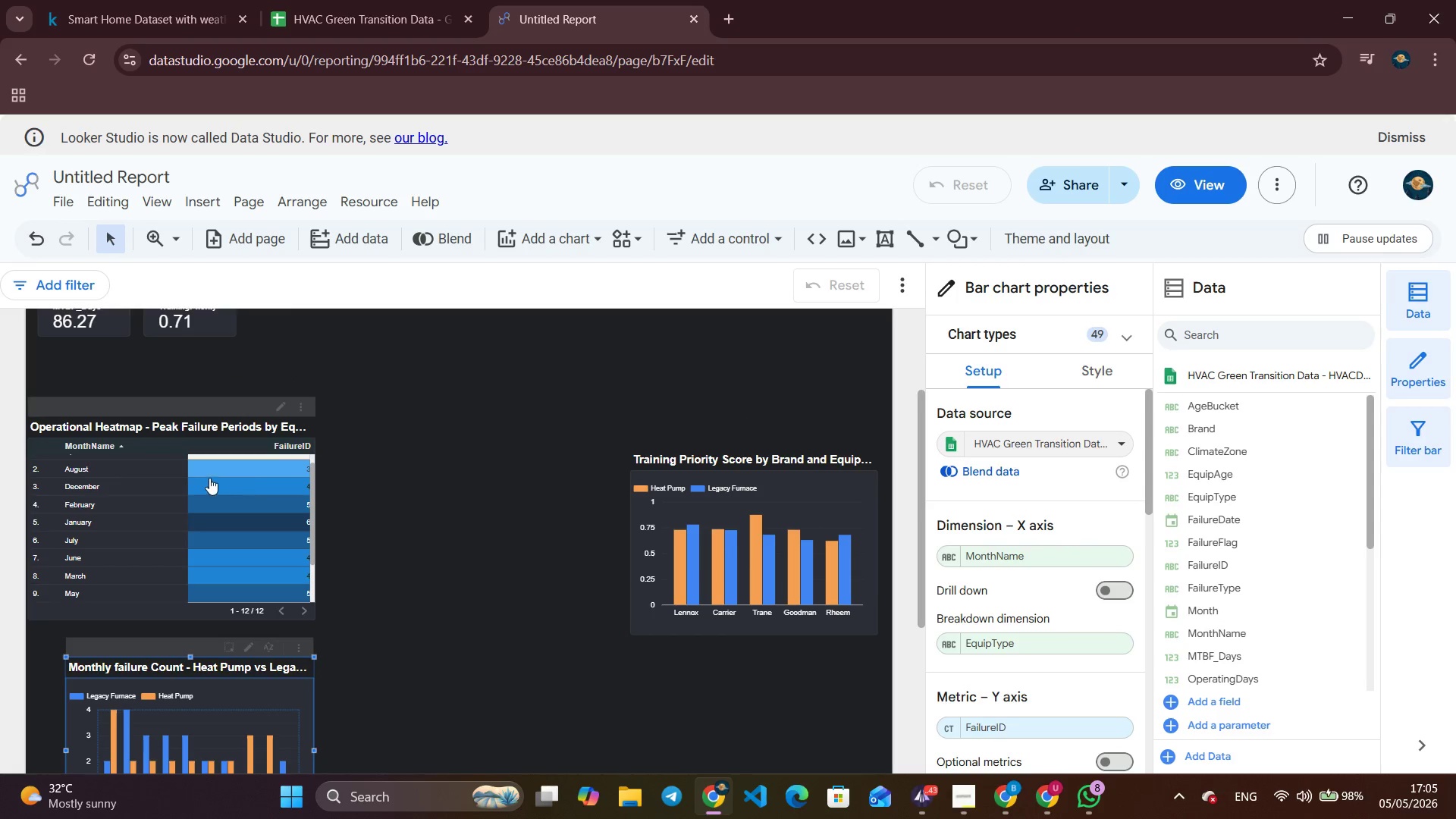 
left_click_drag(start_coordinate=[208, 479], to_coordinate=[221, 433])
 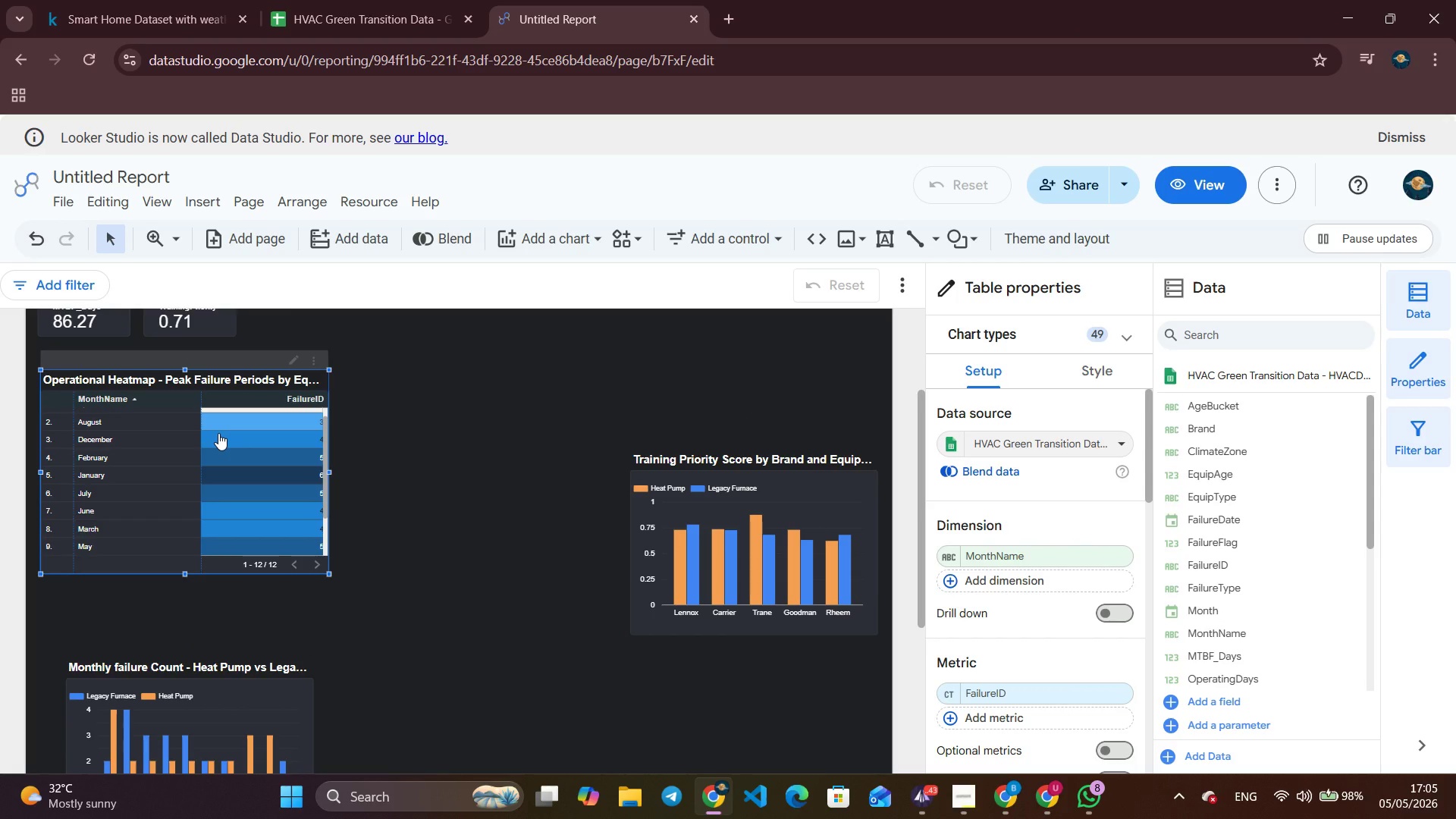 
left_click_drag(start_coordinate=[207, 438], to_coordinate=[201, 429])
 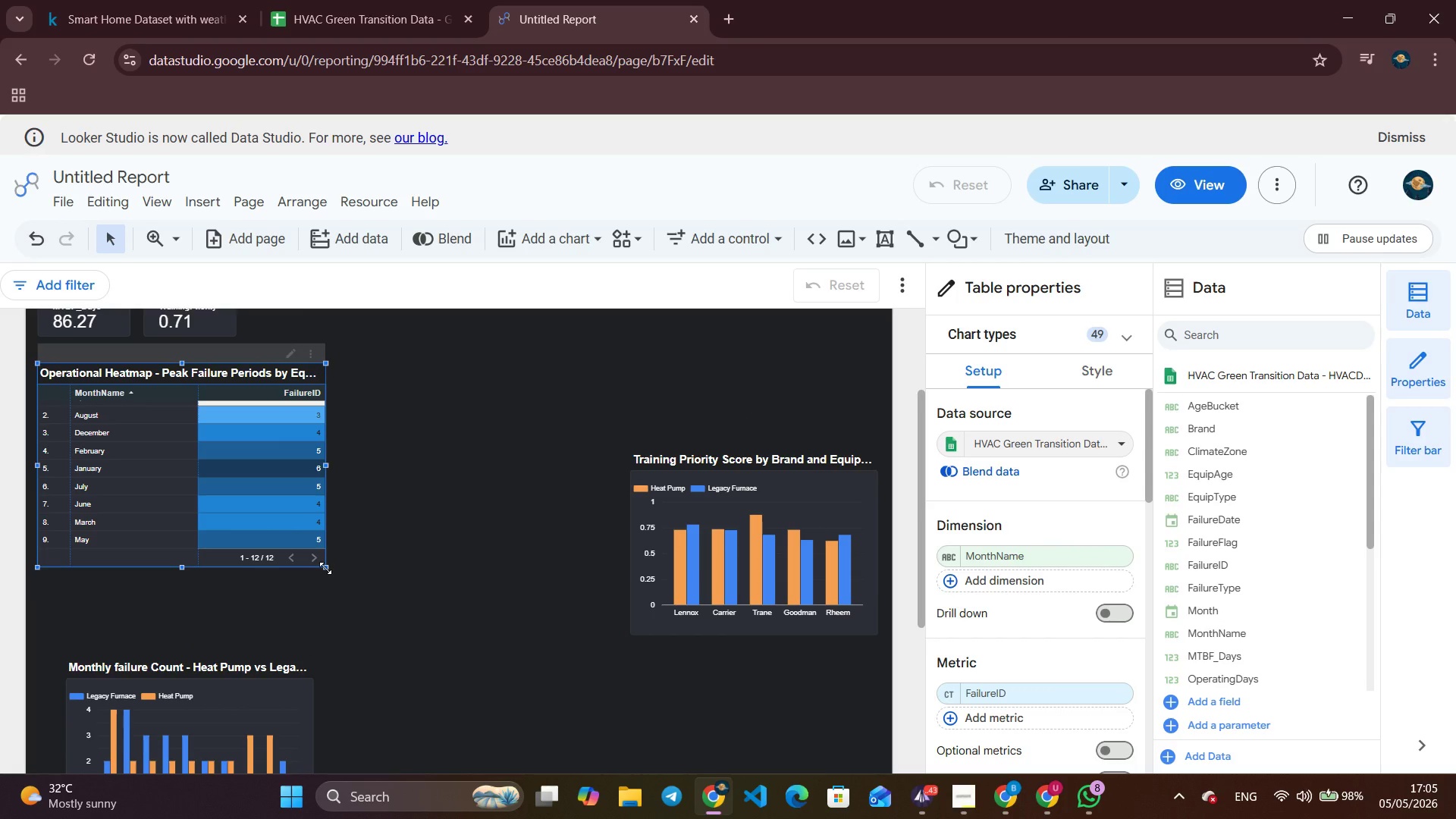 
left_click_drag(start_coordinate=[325, 568], to_coordinate=[457, 610])
 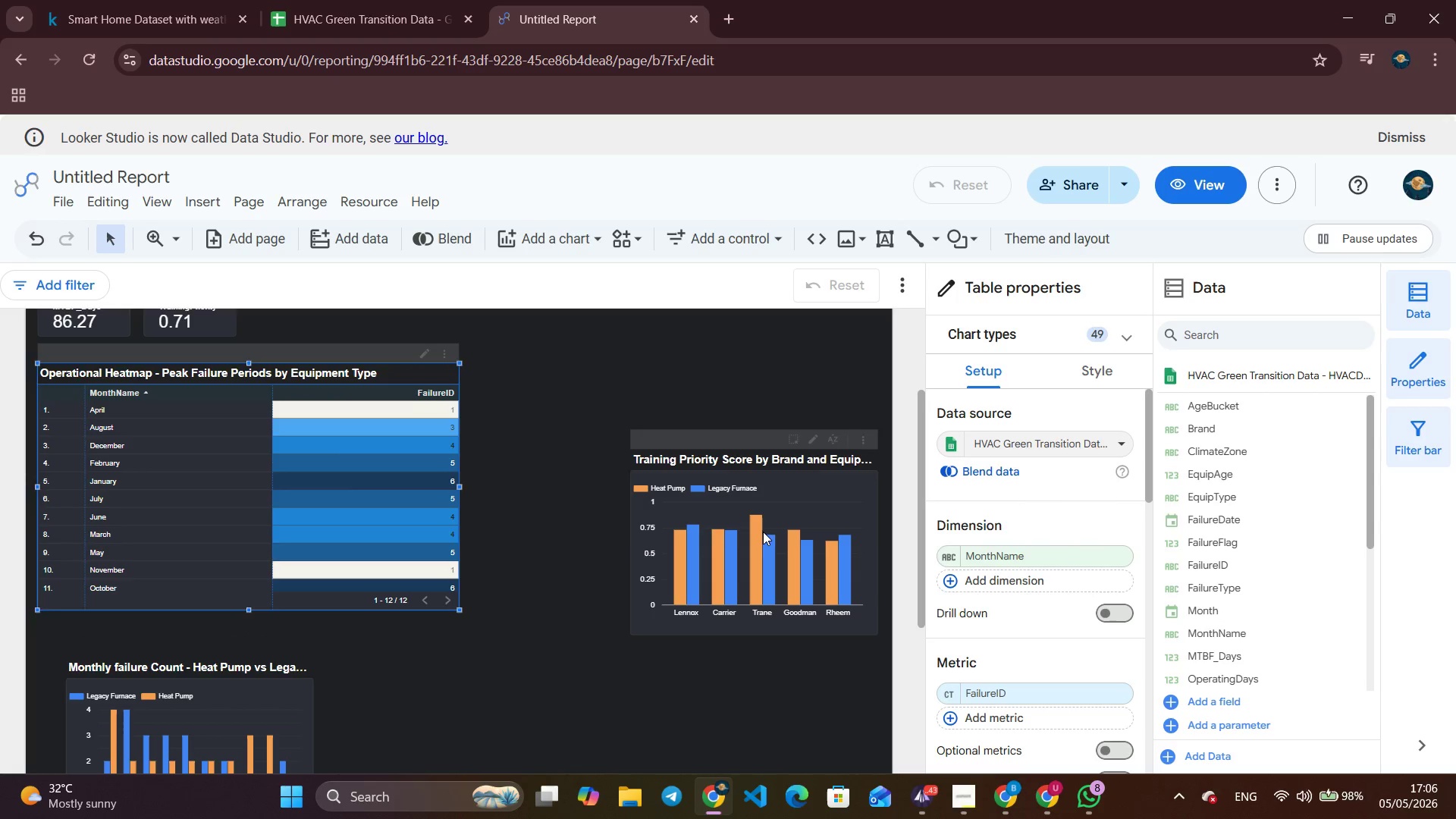 
left_click_drag(start_coordinate=[763, 532], to_coordinate=[552, 432])
 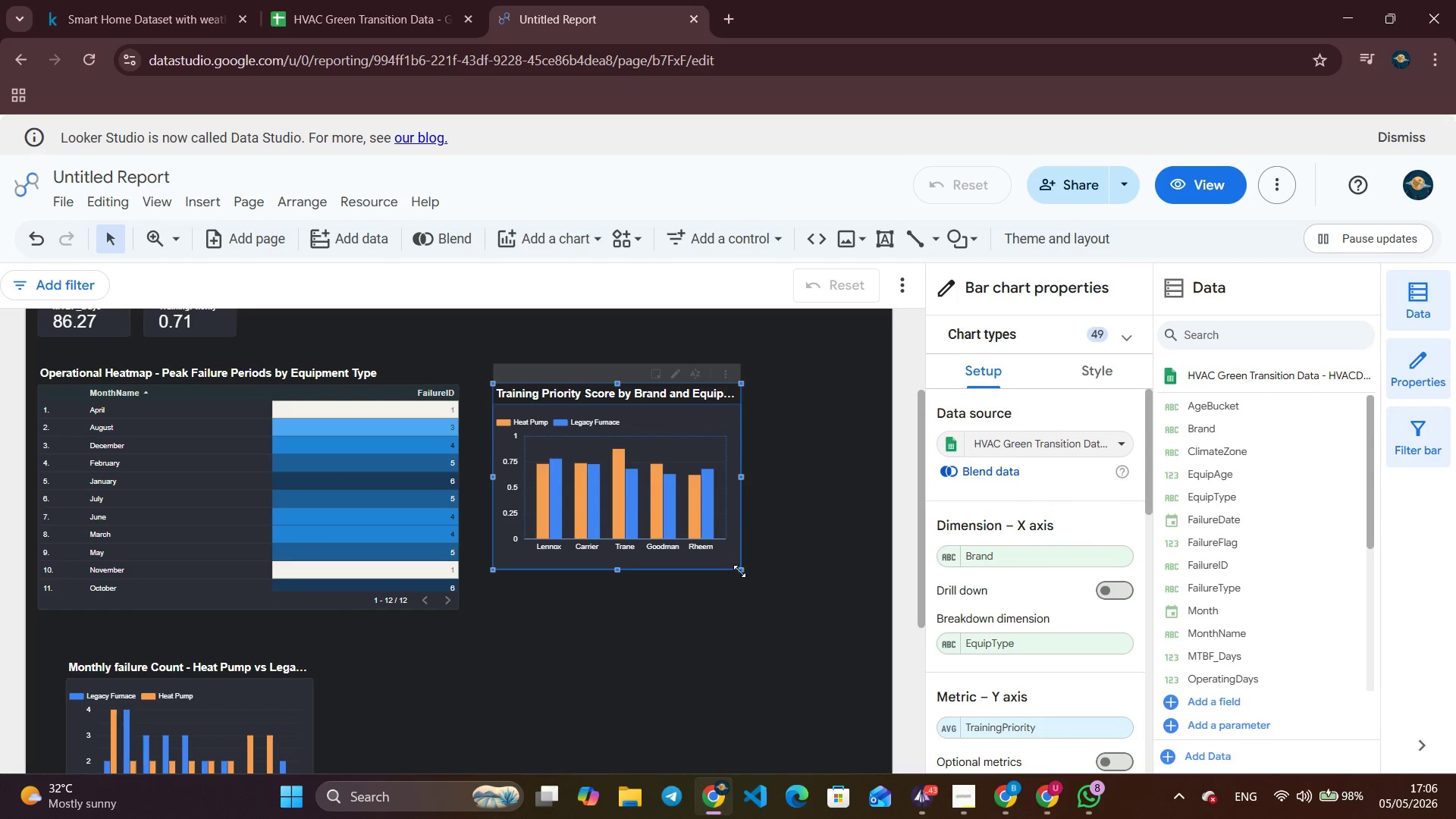 
left_click_drag(start_coordinate=[739, 571], to_coordinate=[871, 609])
 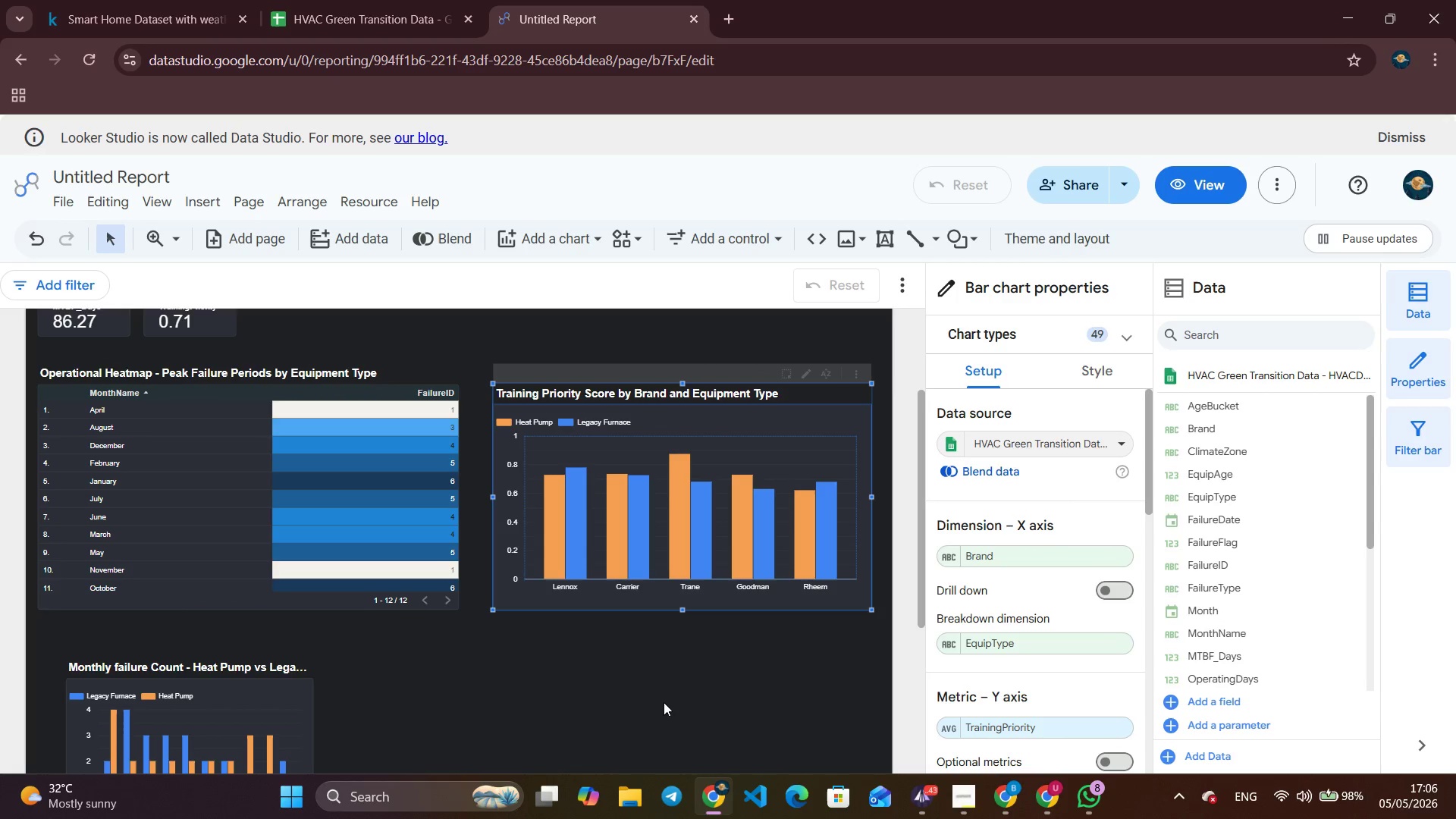 
left_click([661, 703])
 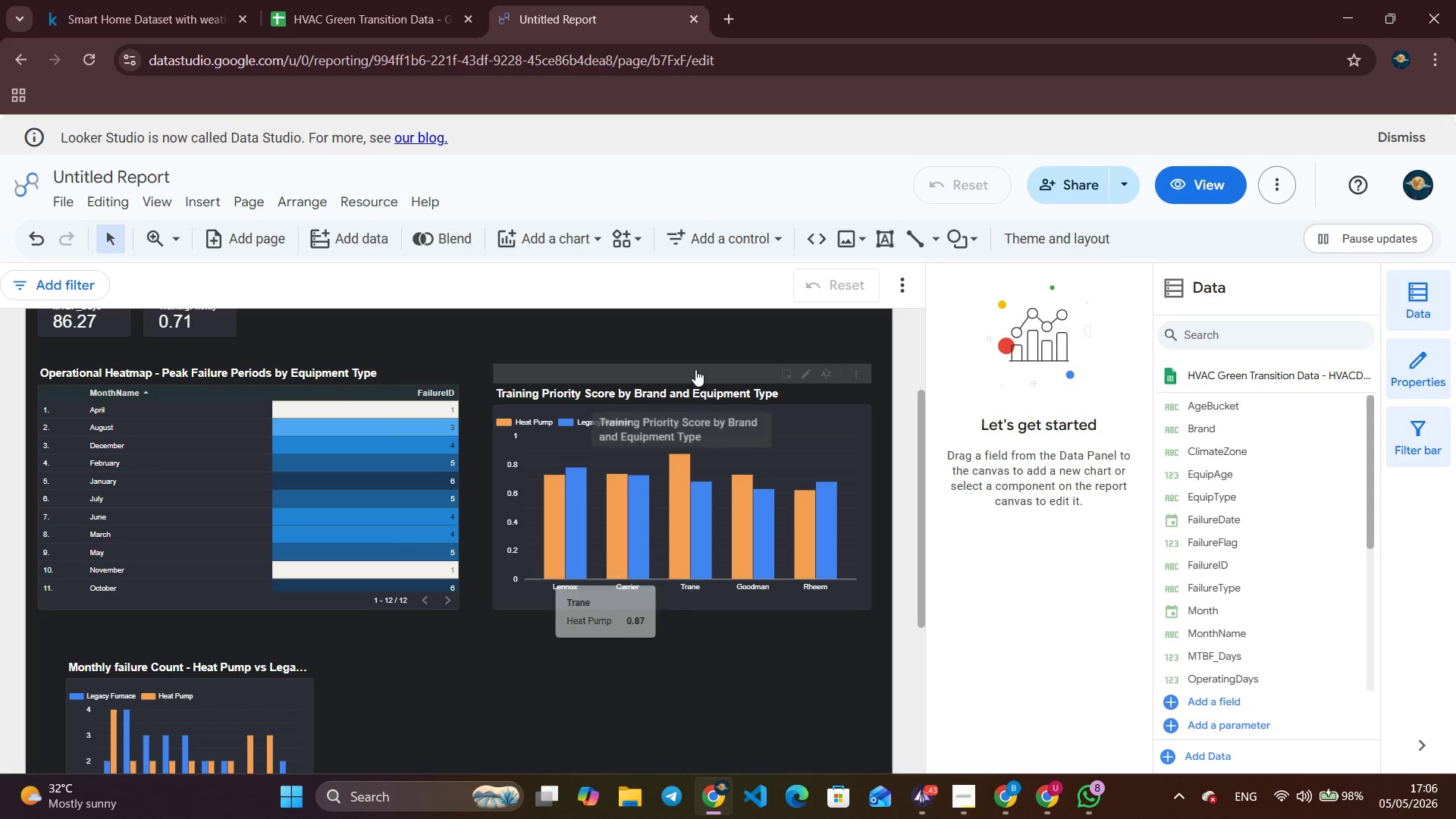 
left_click([702, 506])
 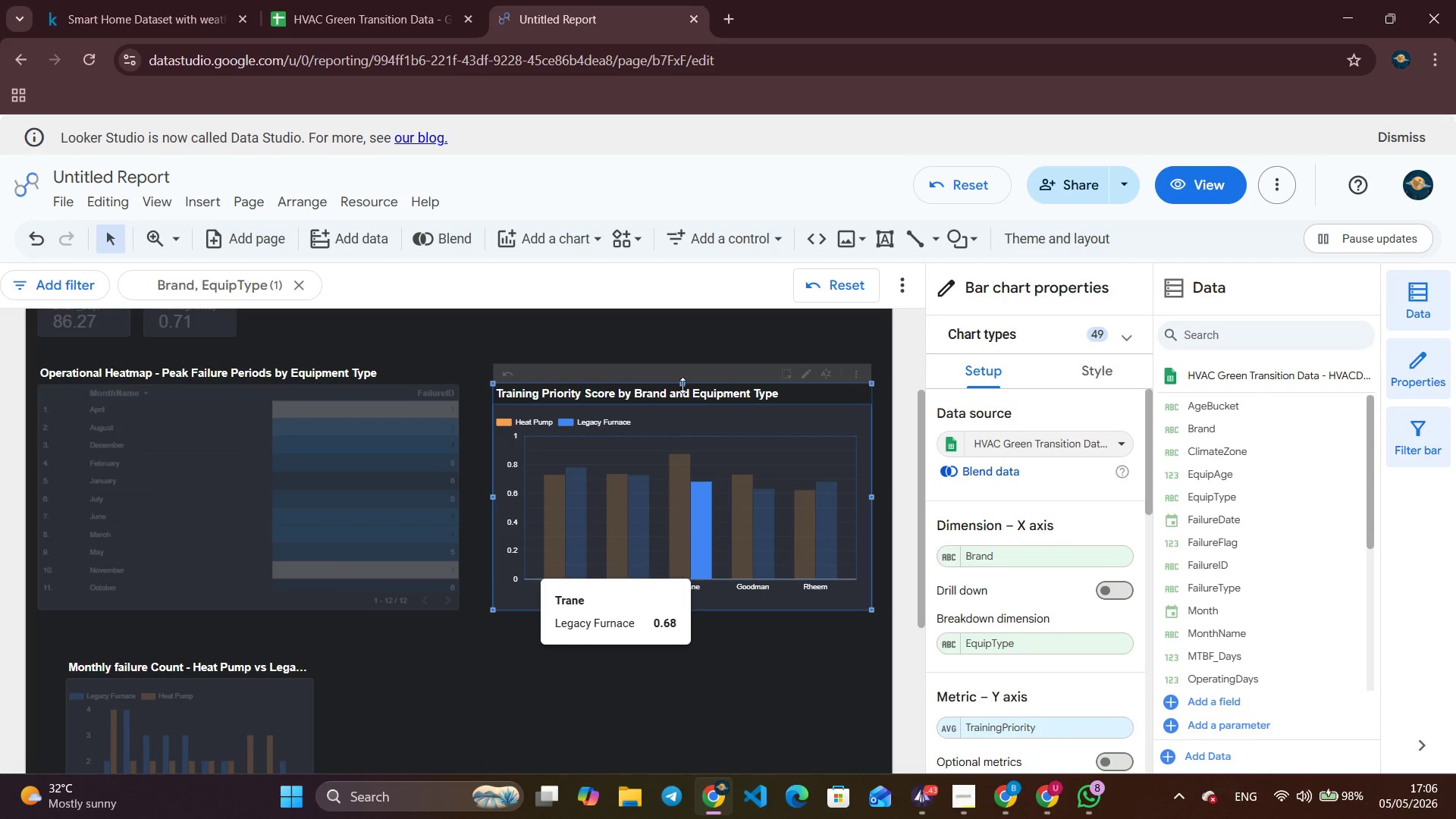 
left_click_drag(start_coordinate=[682, 381], to_coordinate=[682, 362])
 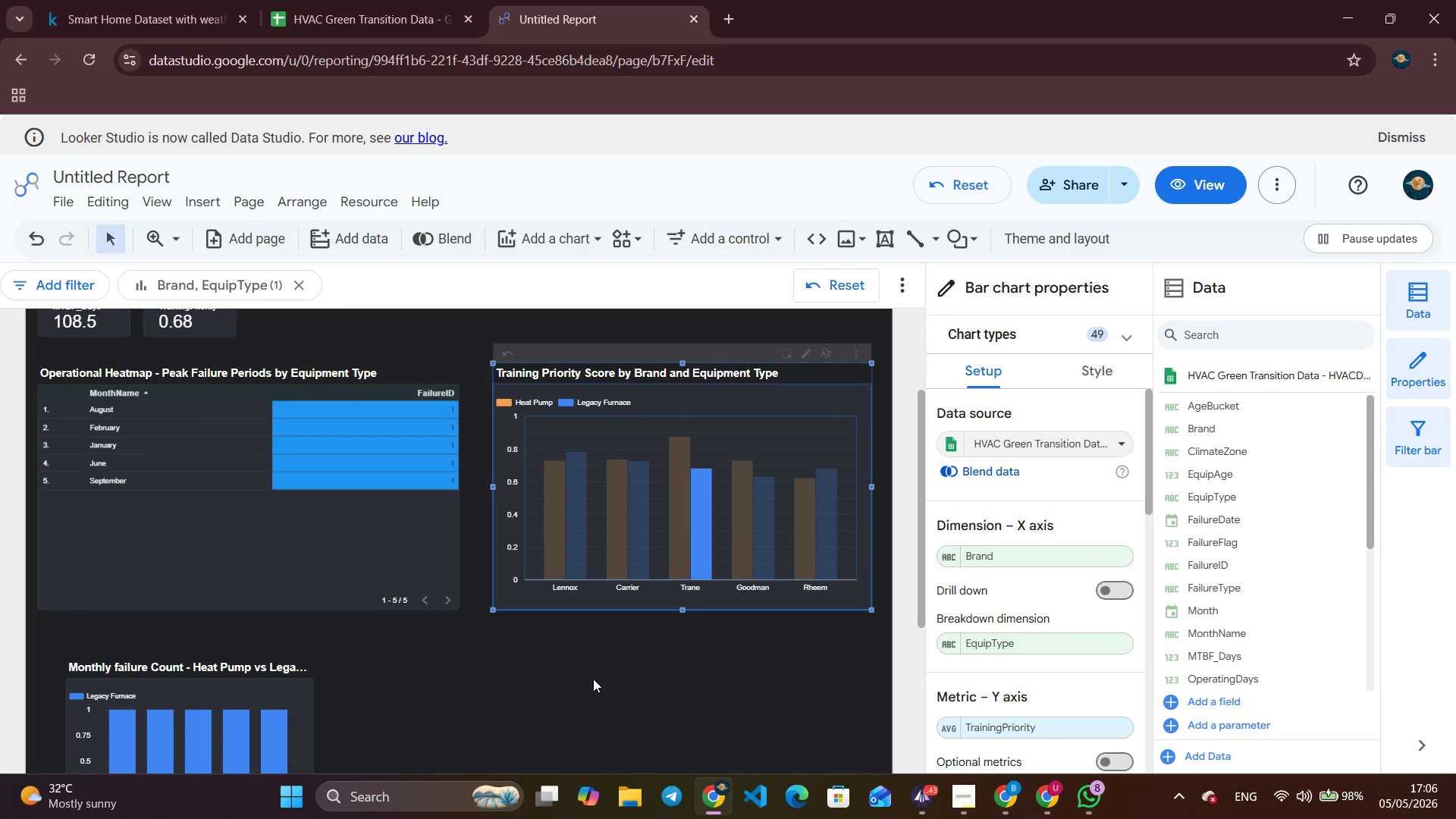 
left_click([593, 679])
 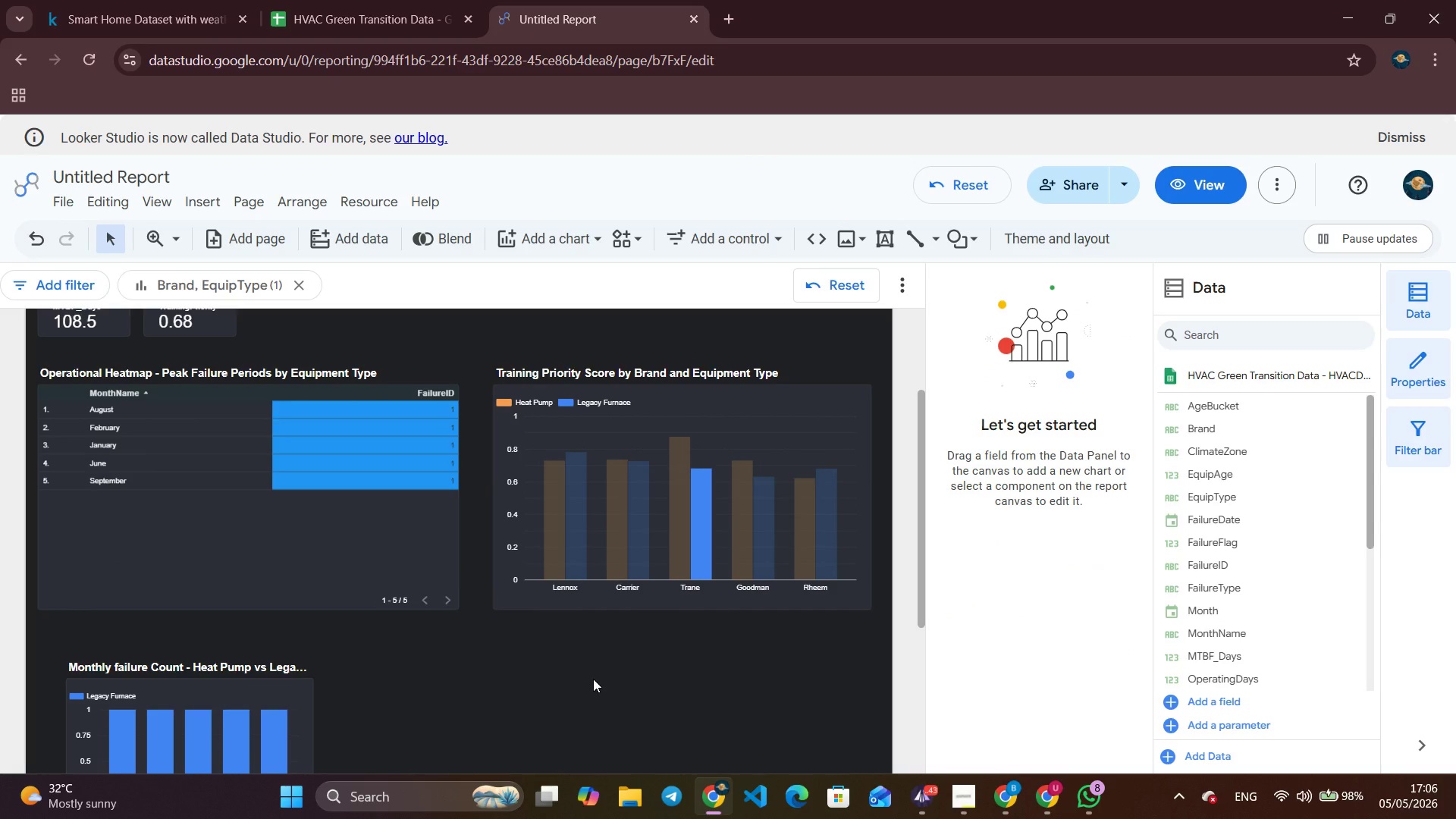 
scroll: coordinate [593, 679], scroll_direction: up, amount: 1.0
 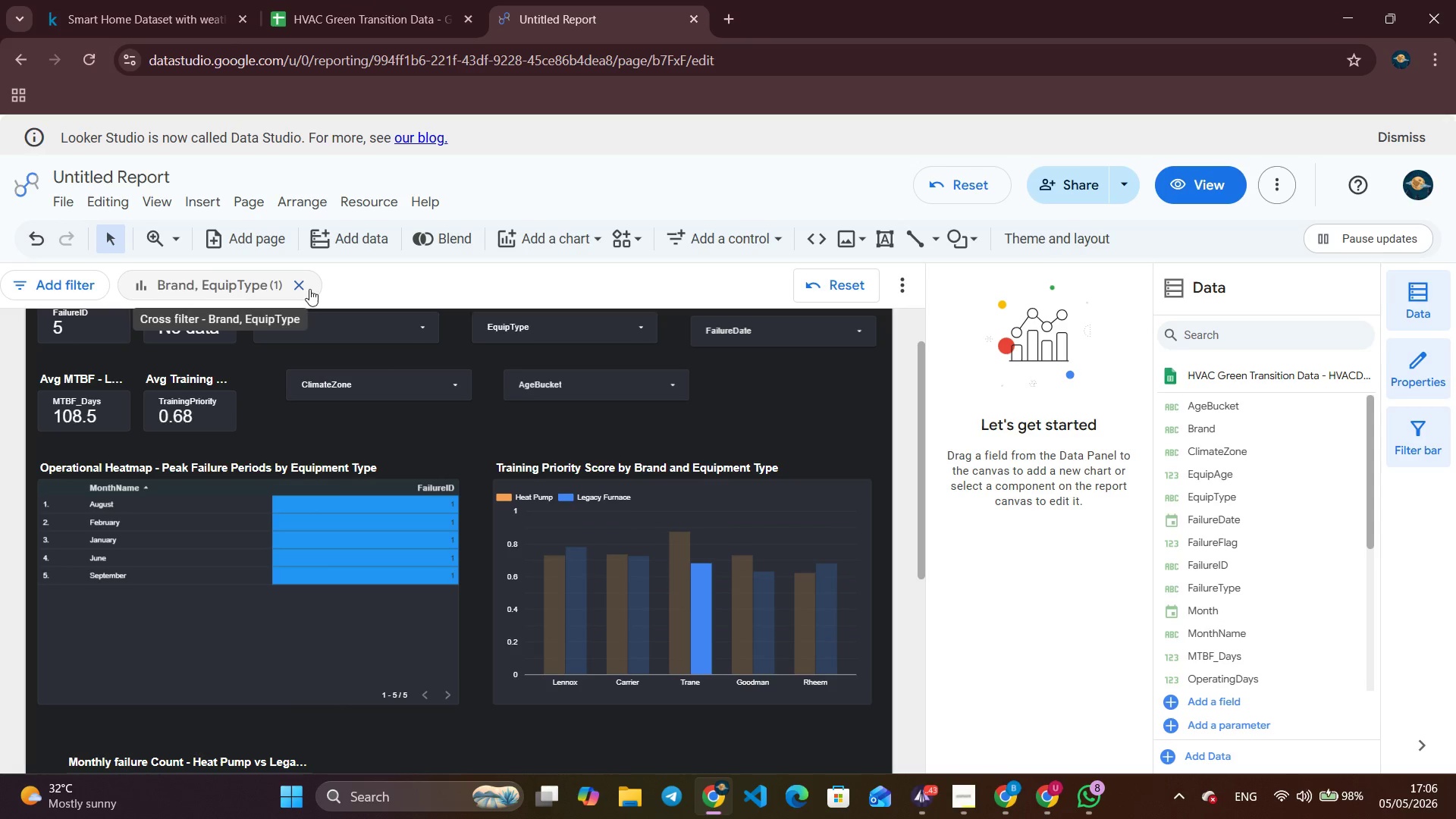 
left_click([300, 289])
 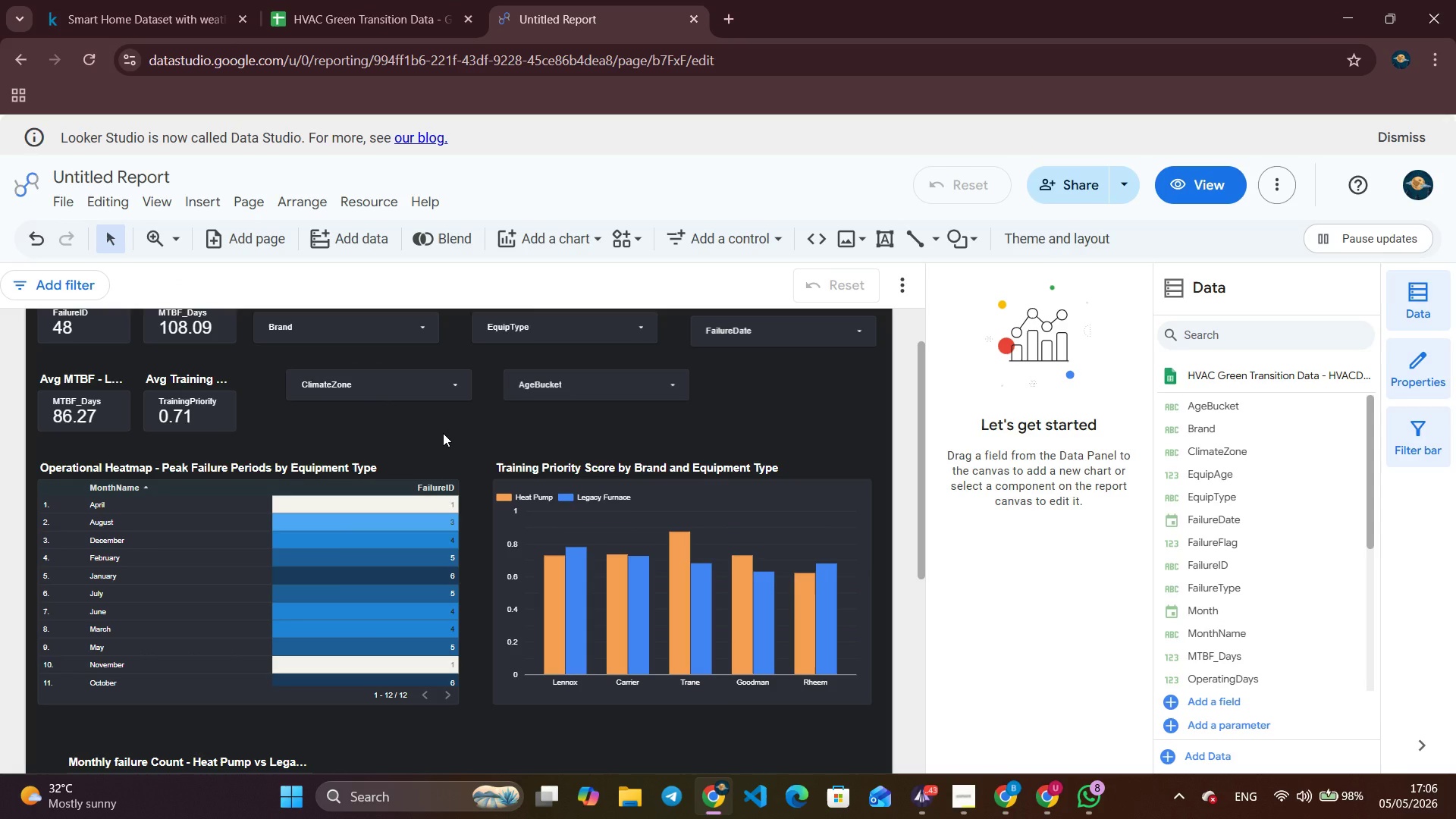 
wait(5.38)
 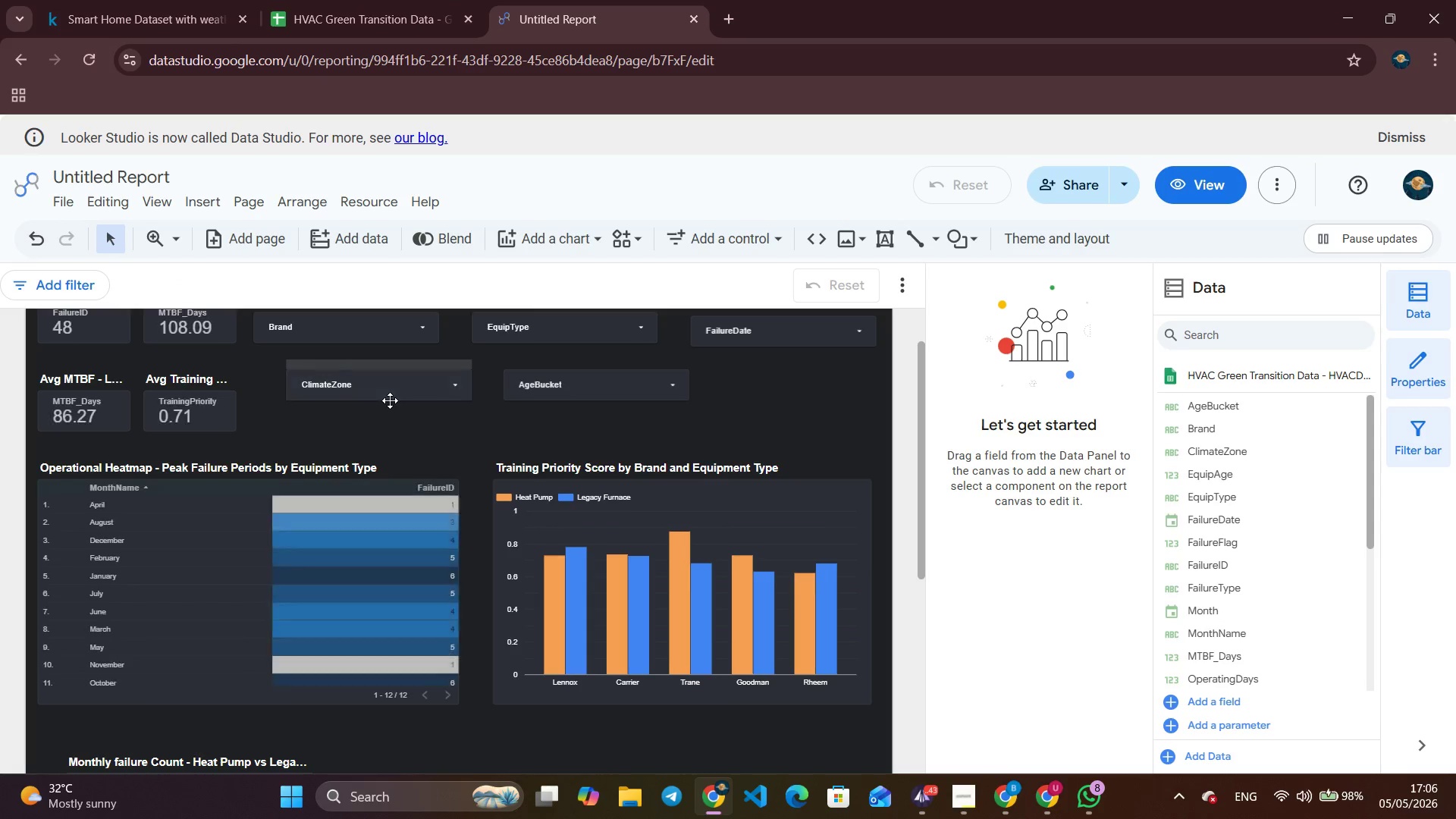 
scroll: coordinate [438, 457], scroll_direction: down, amount: 2.0
 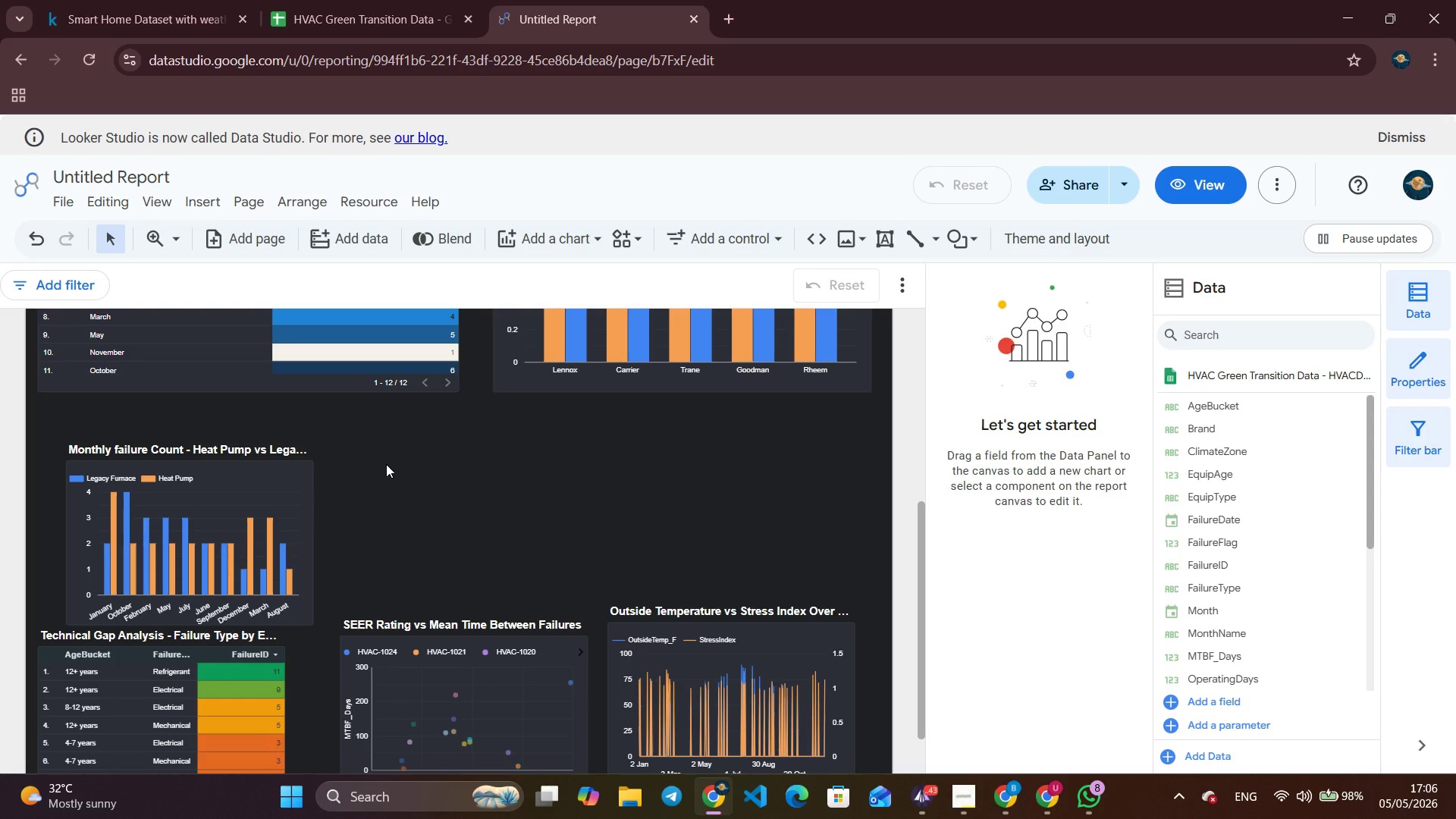 
scroll: coordinate [495, 484], scroll_direction: up, amount: 3.0
 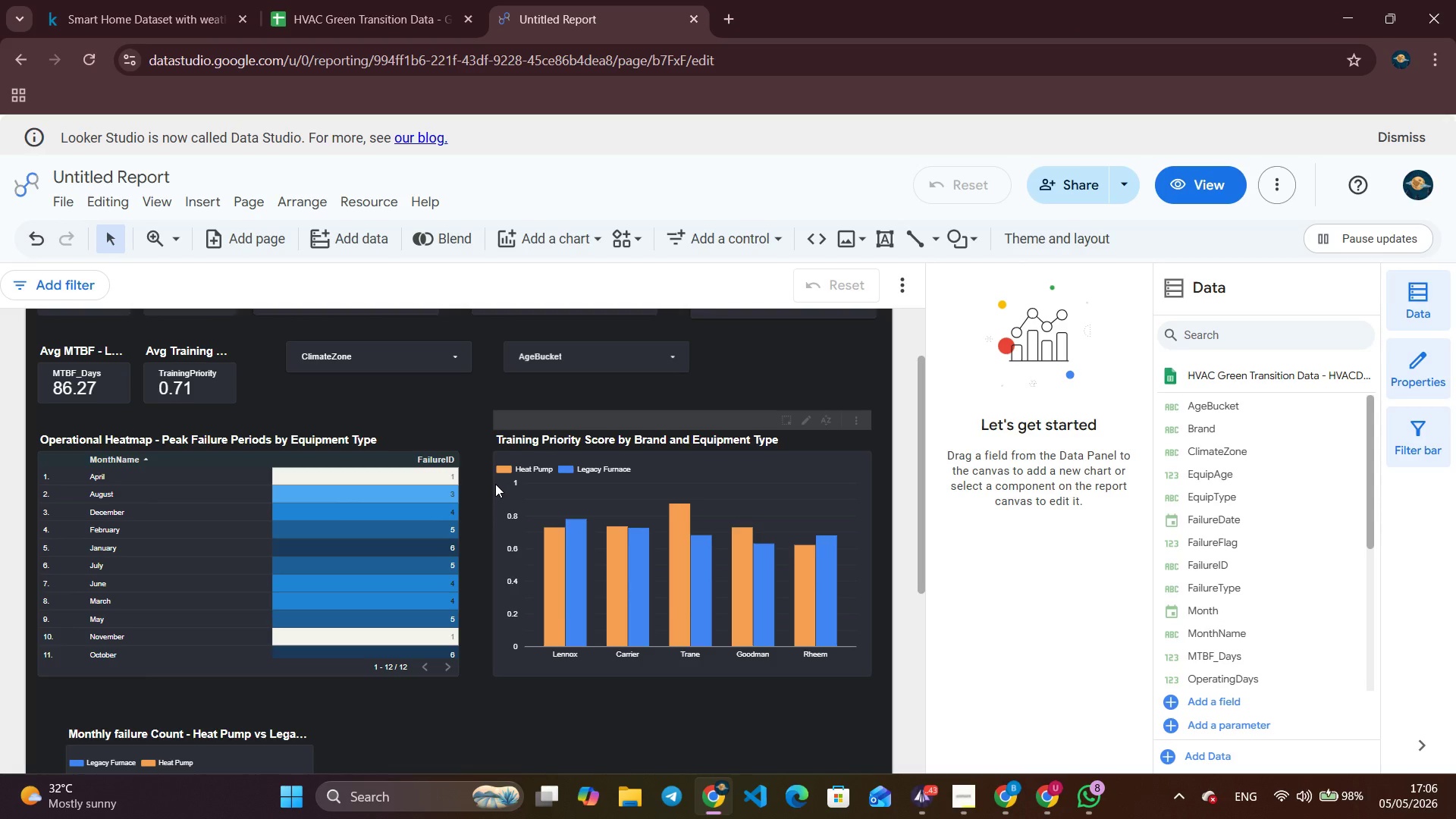 
wait(7.28)
 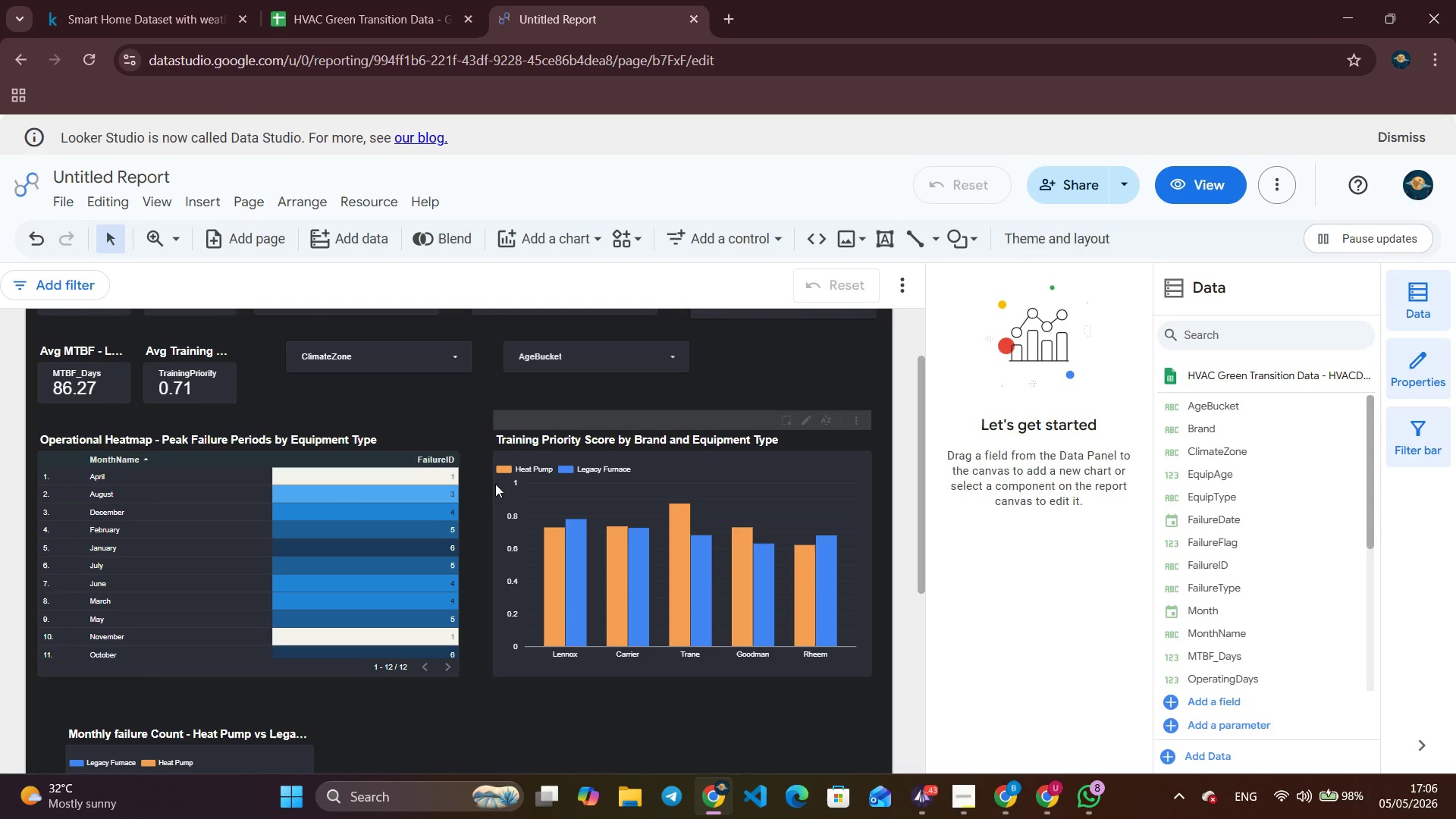 
scroll: coordinate [389, 565], scroll_direction: down, amount: 7.0
 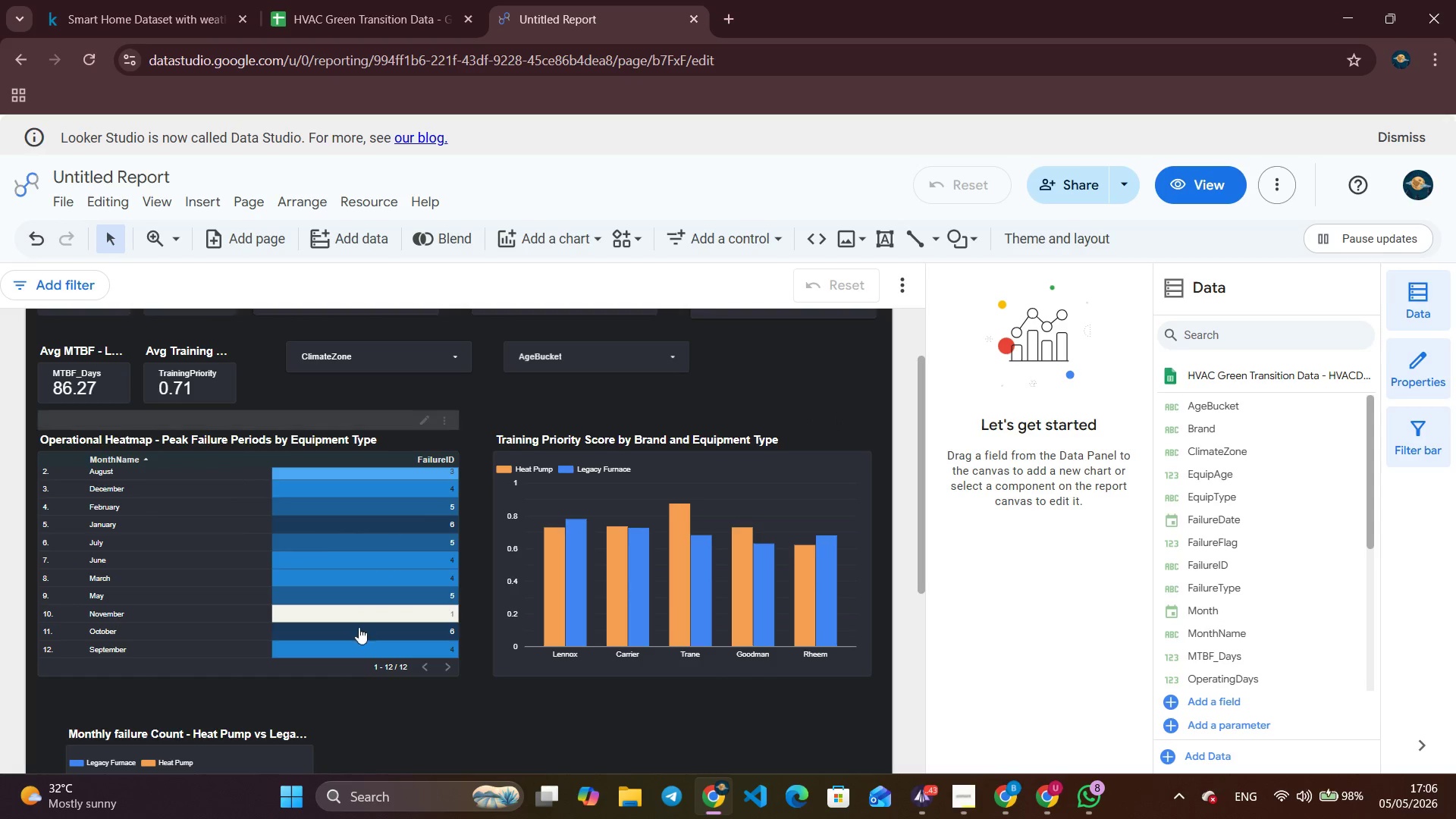 
scroll: coordinate [314, 522], scroll_direction: up, amount: 4.0
 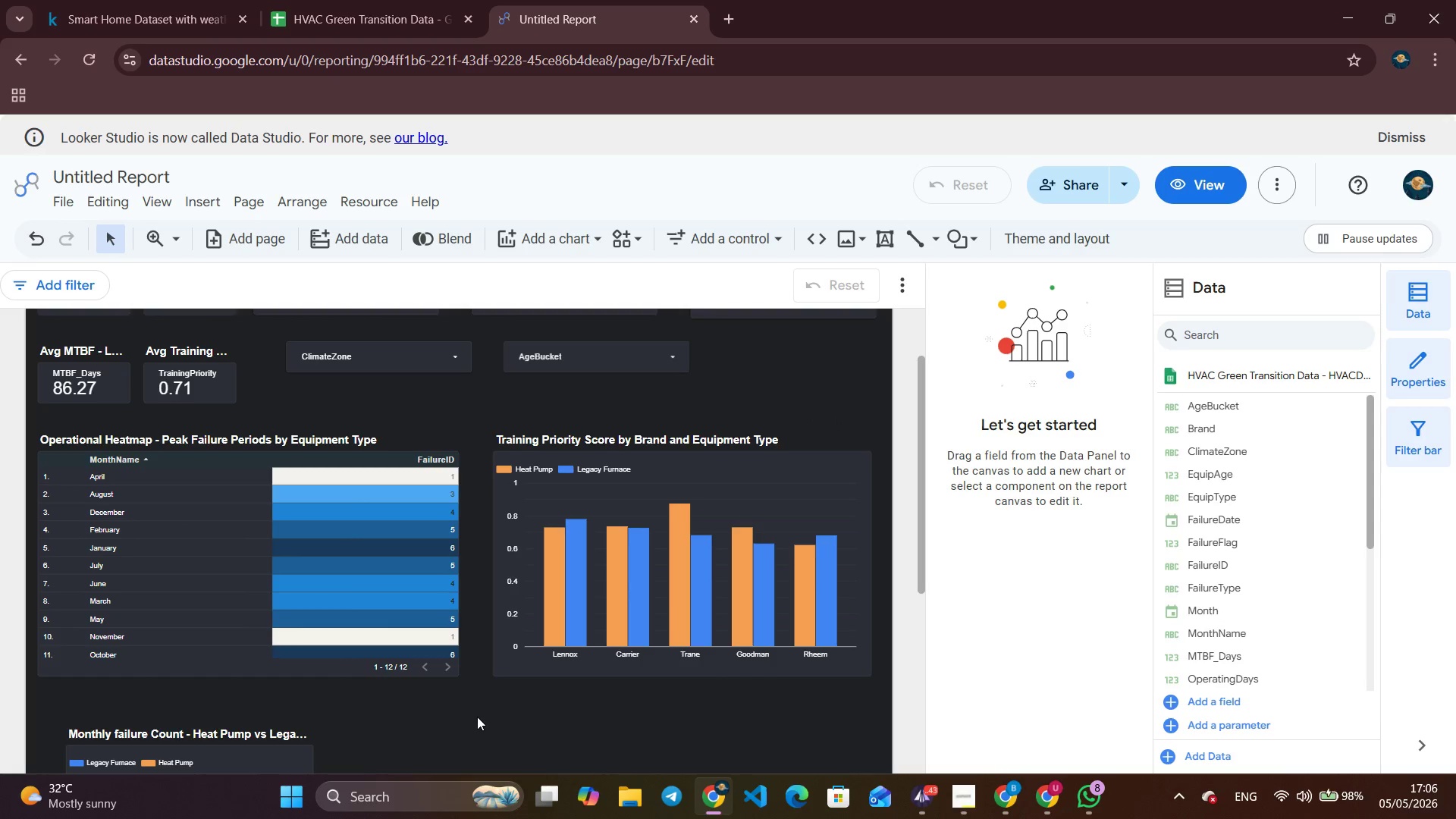 
scroll: coordinate [479, 632], scroll_direction: down, amount: 4.0
 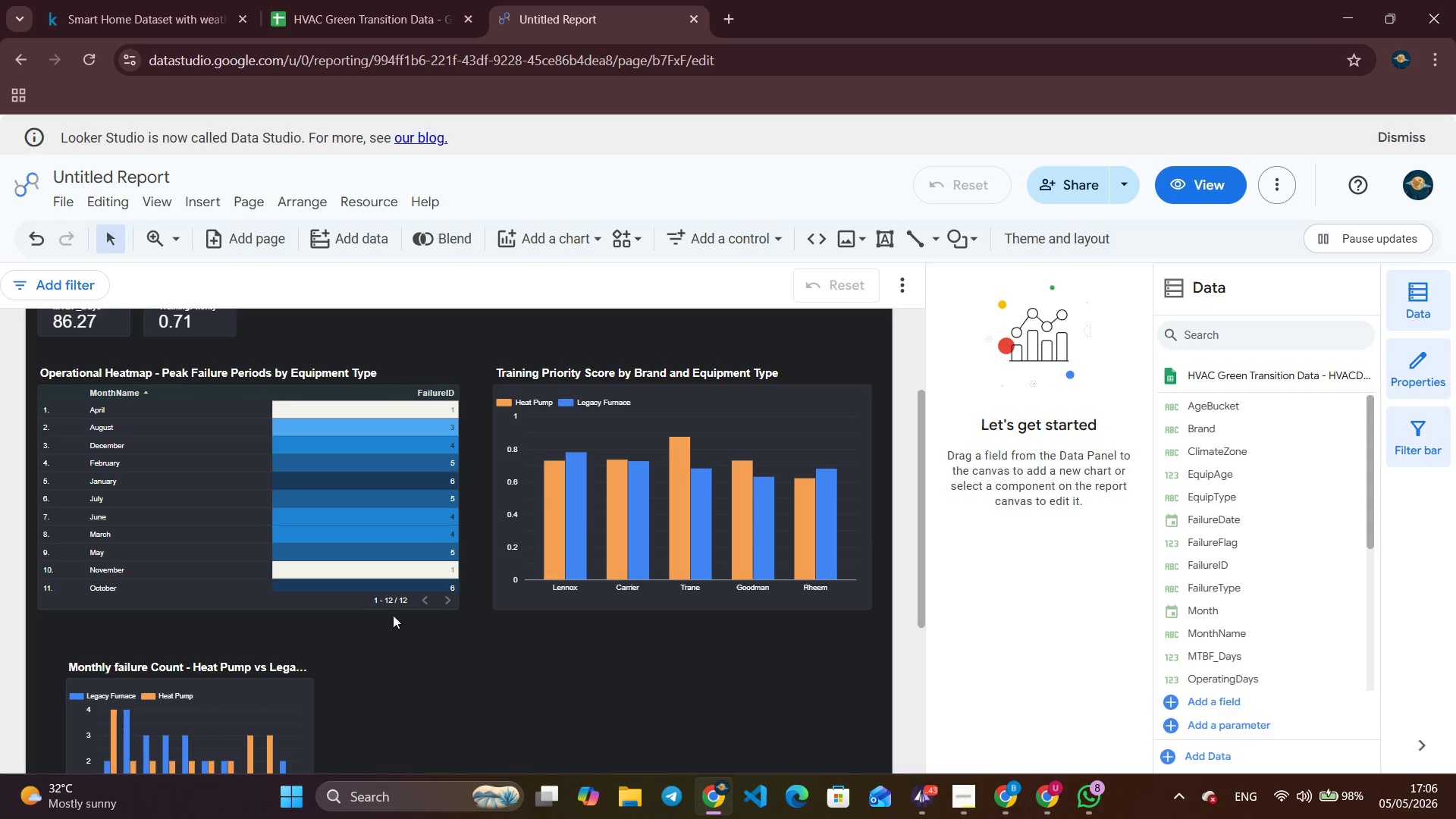 
left_click([372, 471])
 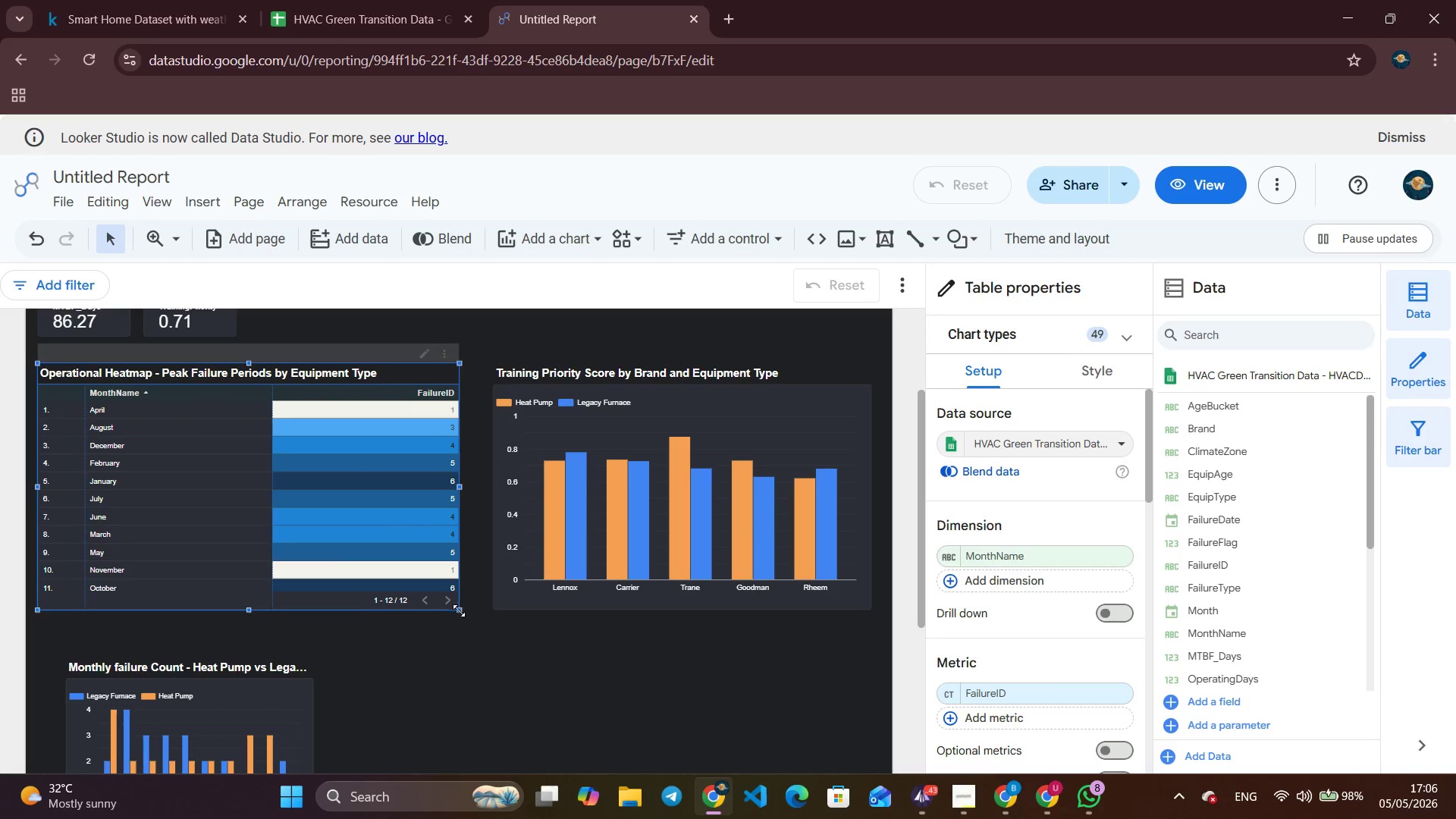 
left_click_drag(start_coordinate=[458, 610], to_coordinate=[460, 581])
 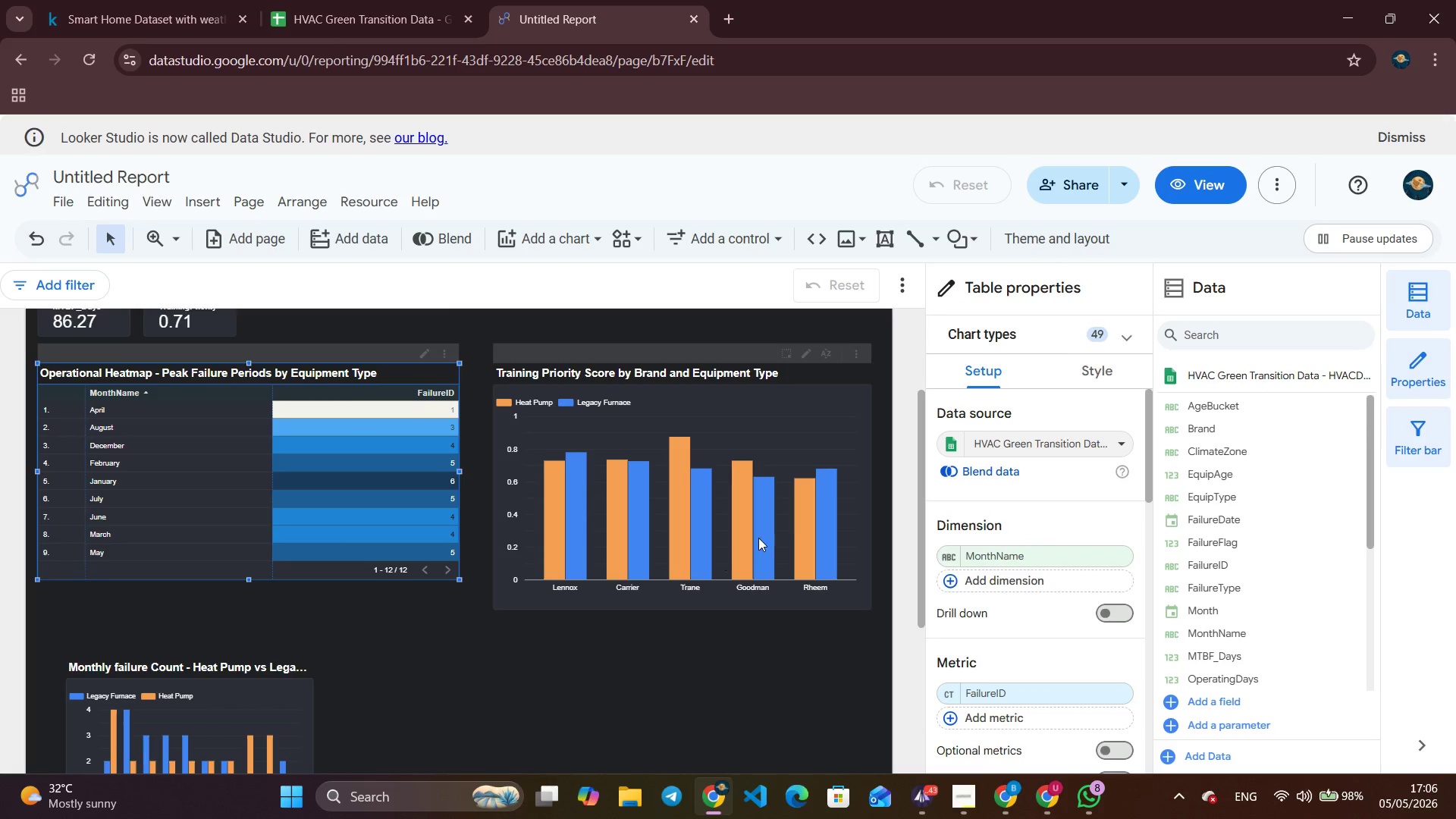 
left_click([802, 524])
 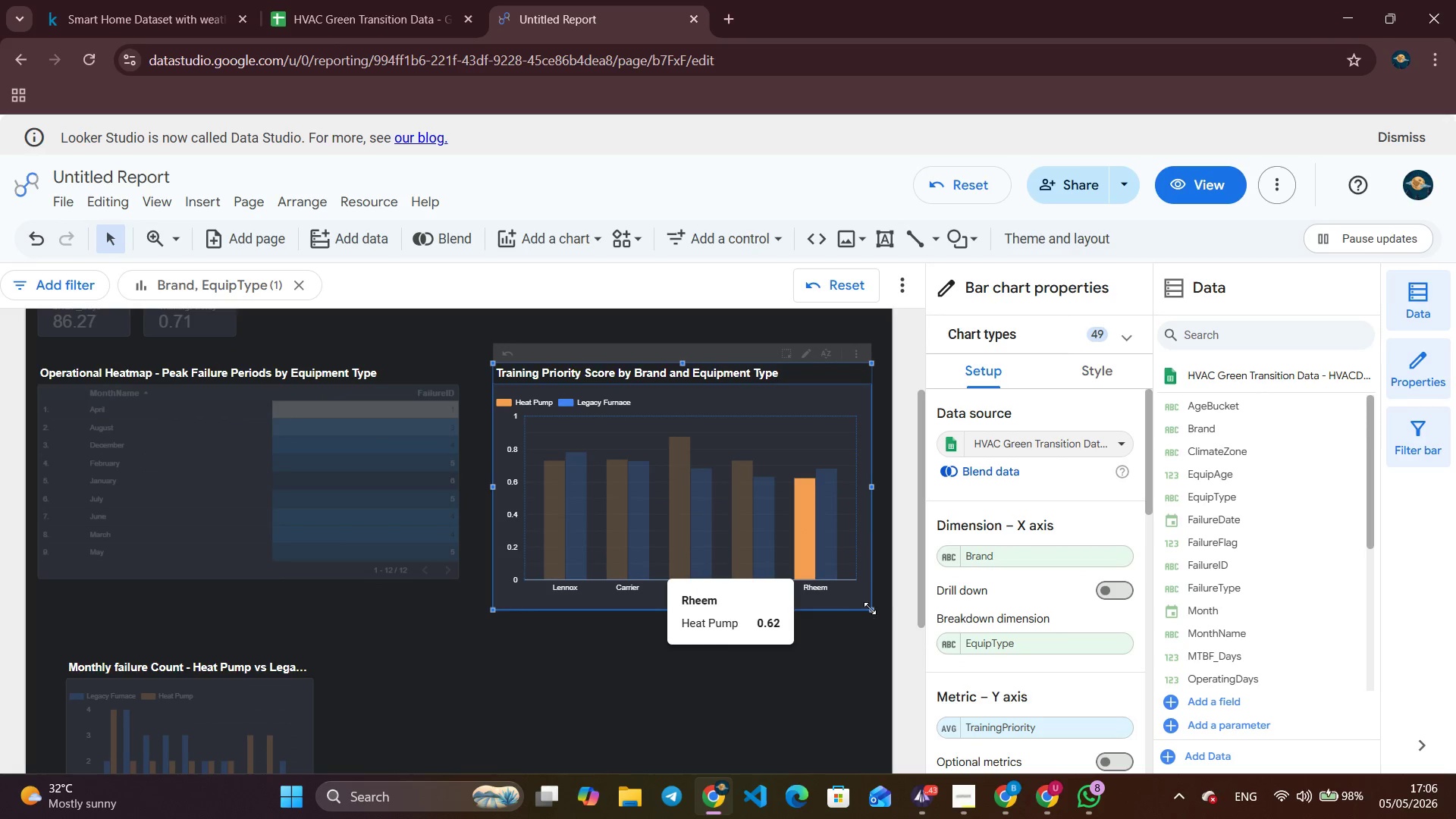 
left_click_drag(start_coordinate=[870, 609], to_coordinate=[866, 581])
 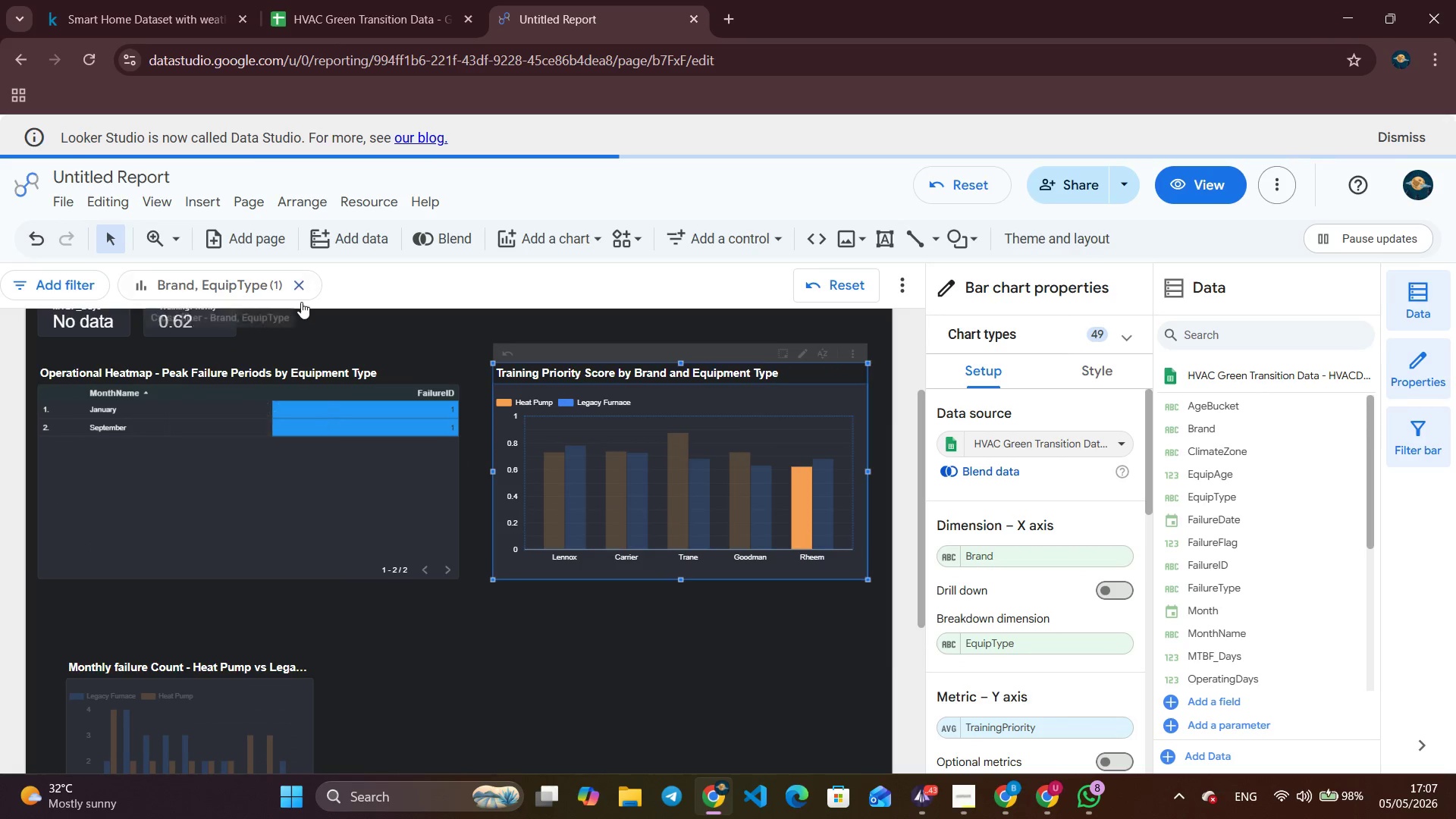 
left_click([299, 293])
 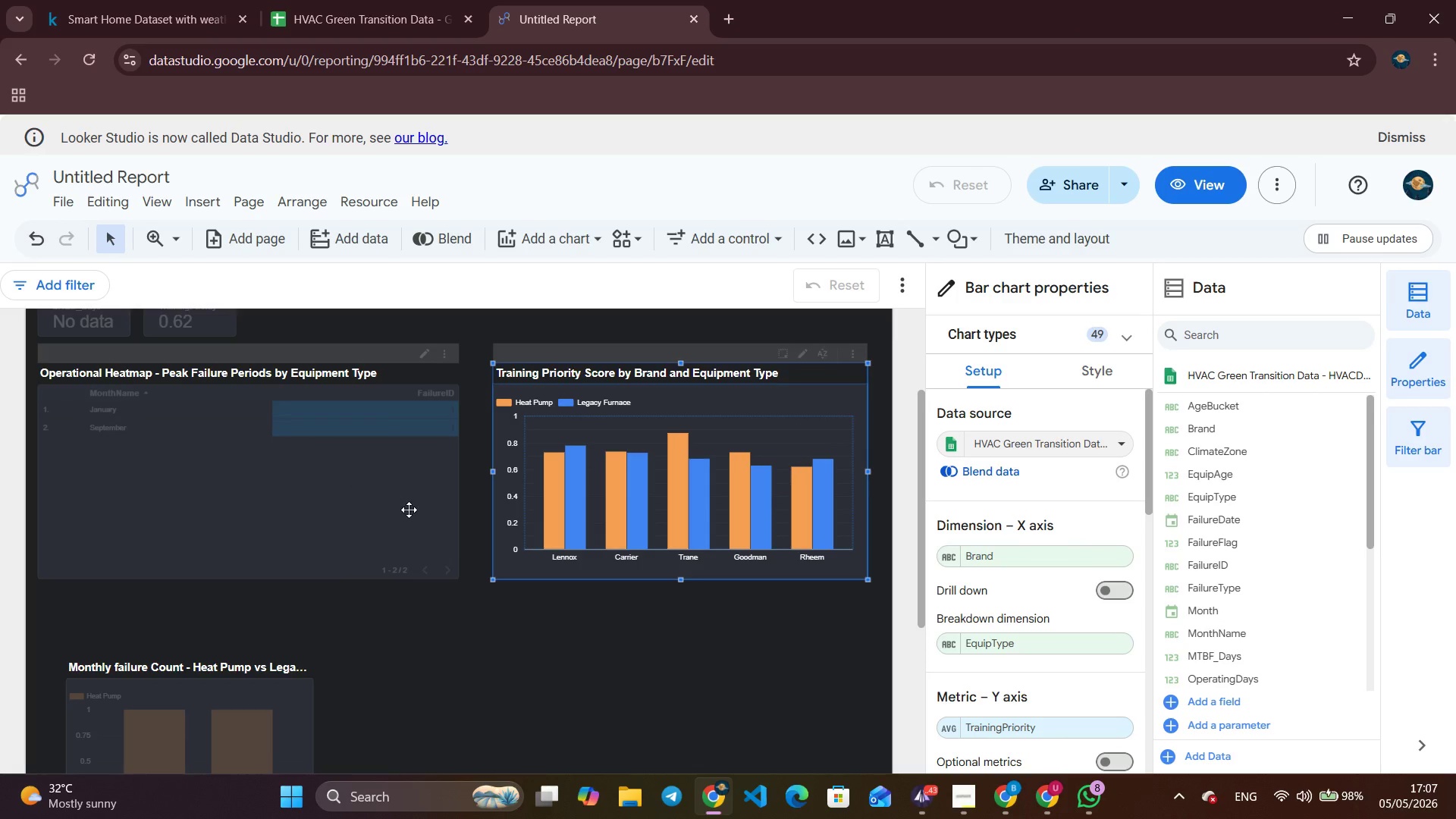 
scroll: coordinate [413, 523], scroll_direction: down, amount: 5.0
 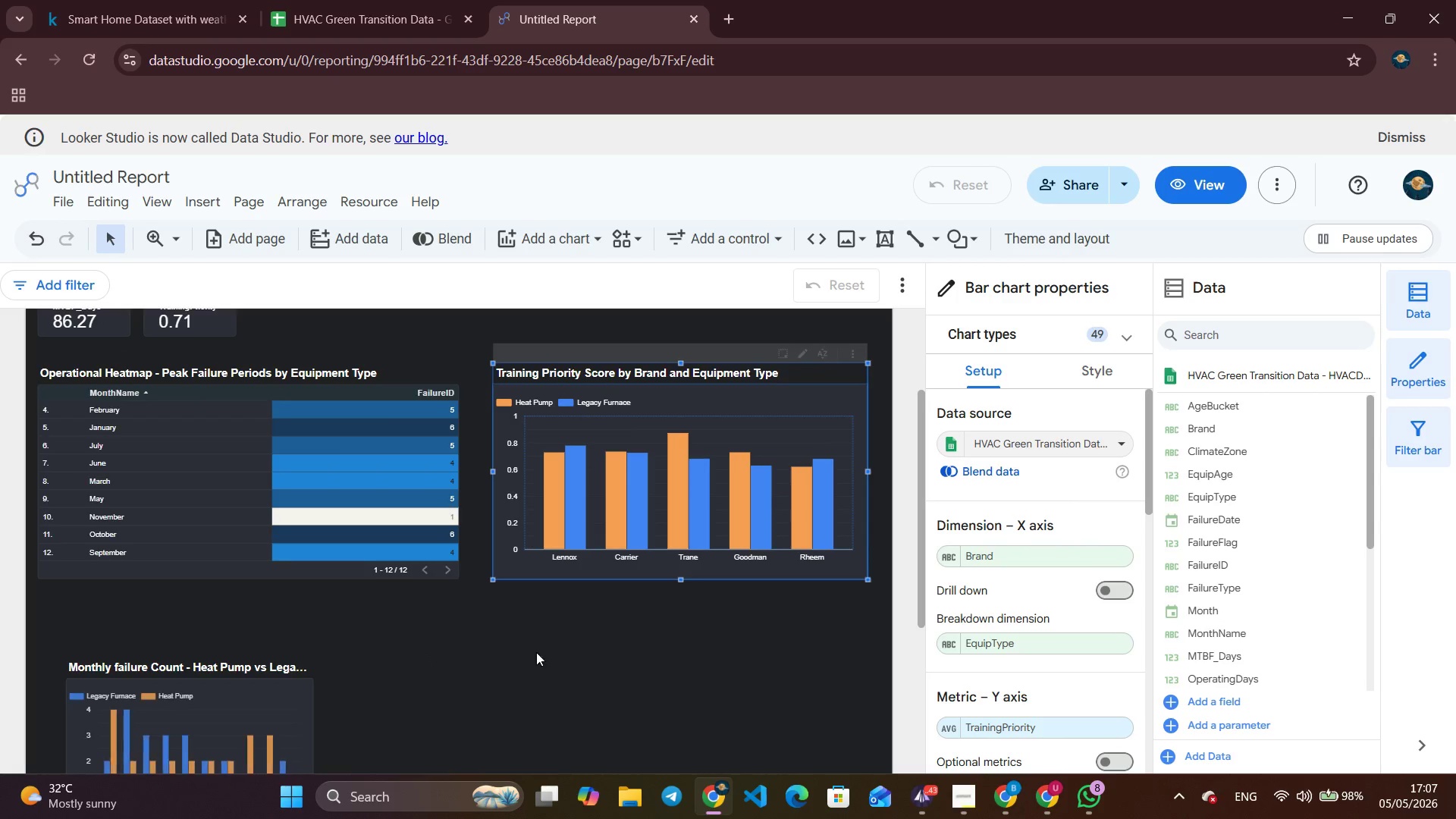 
left_click([547, 665])
 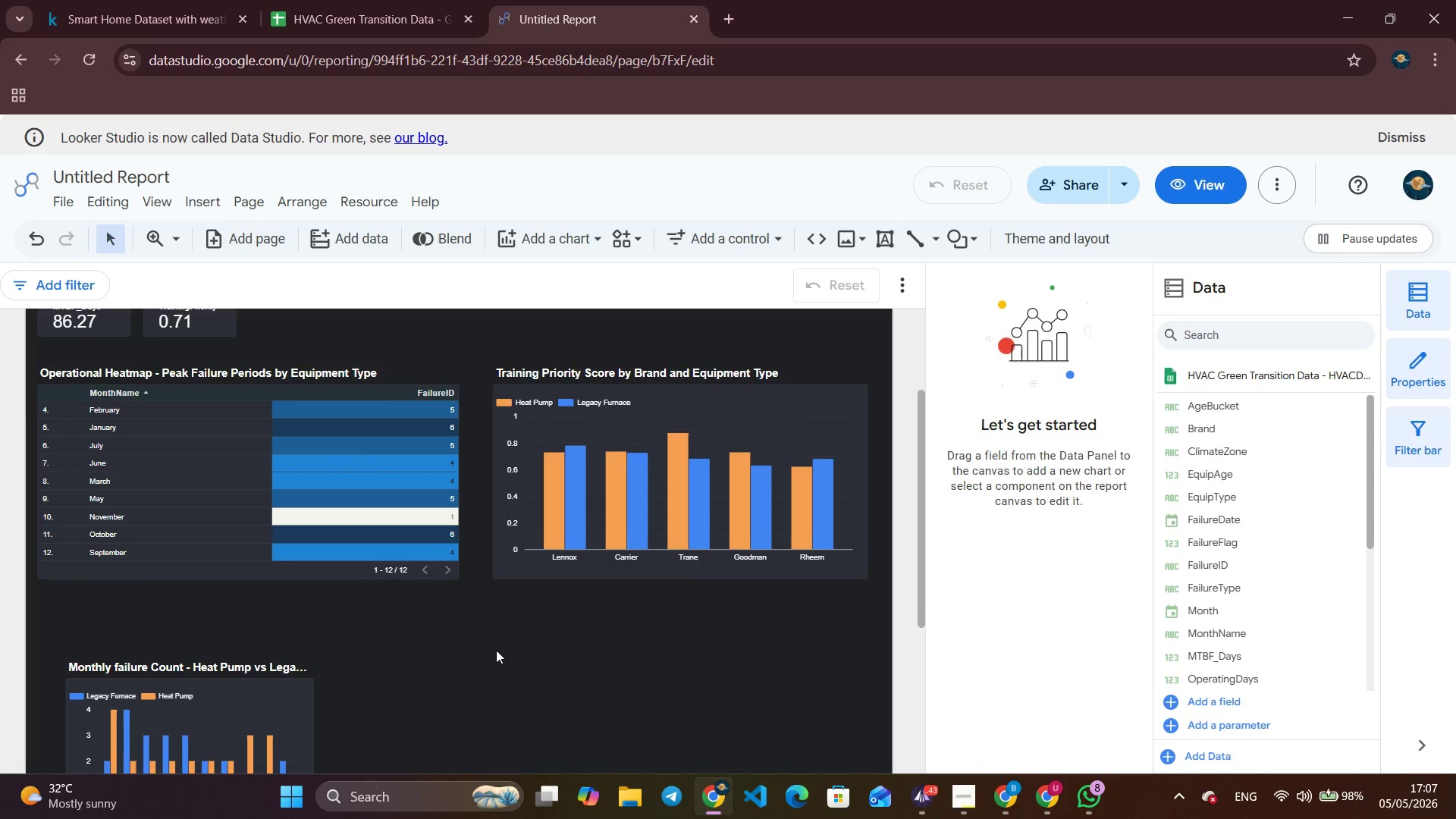 
scroll: coordinate [496, 650], scroll_direction: down, amount: 4.0
 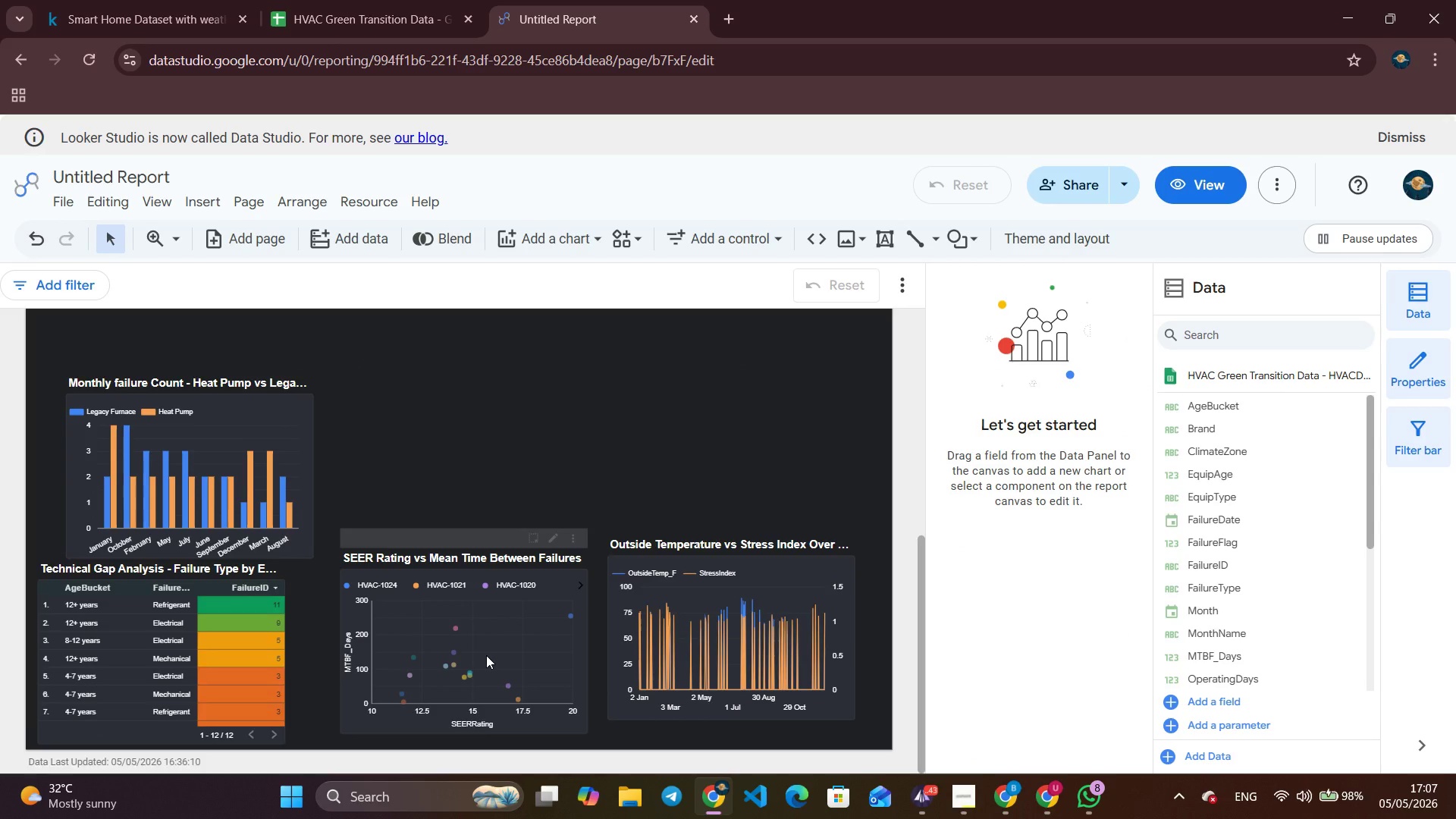 
scroll: coordinate [486, 655], scroll_direction: up, amount: 1.0
 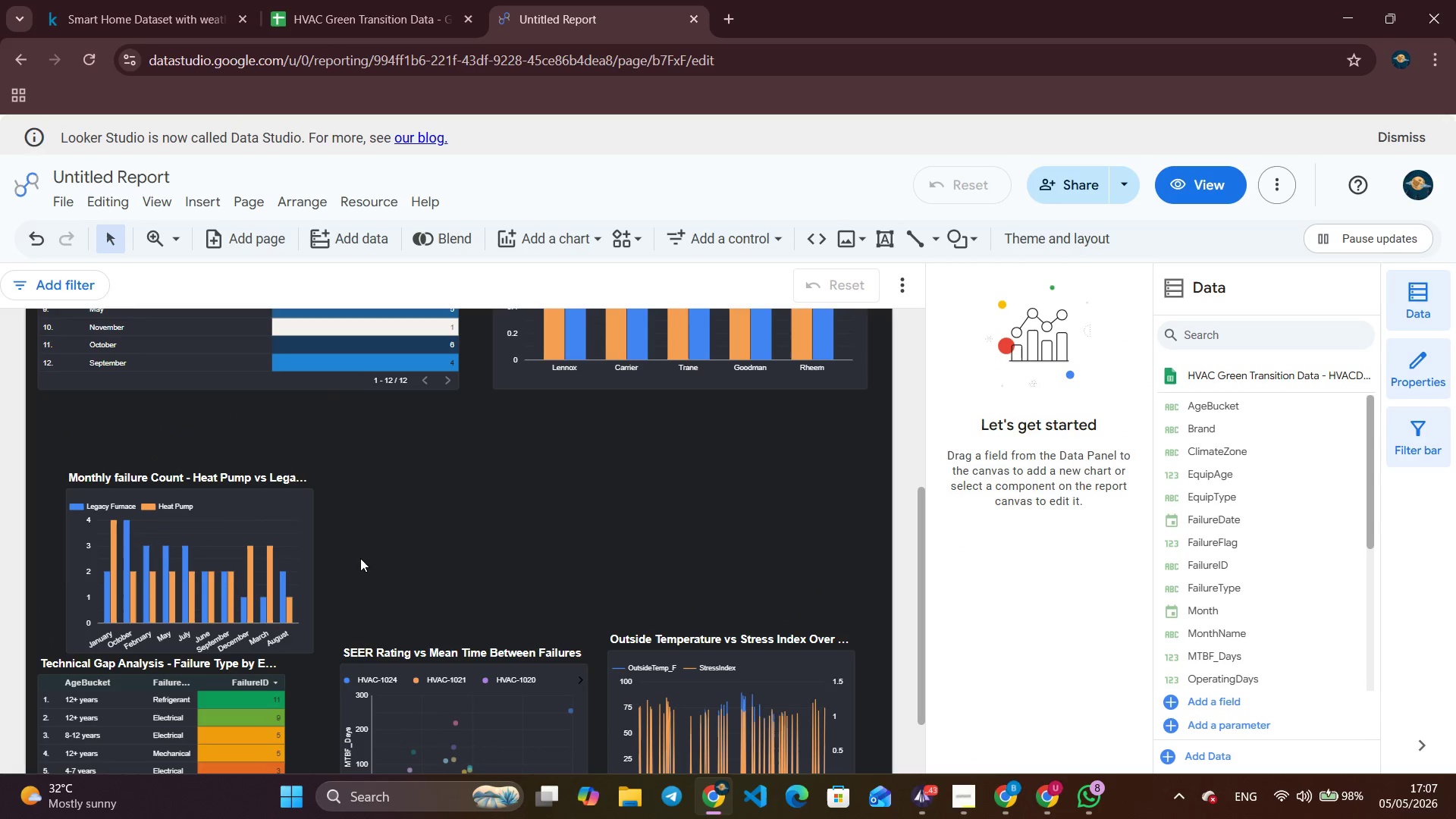 
left_click_drag(start_coordinate=[232, 575], to_coordinate=[190, 495])
 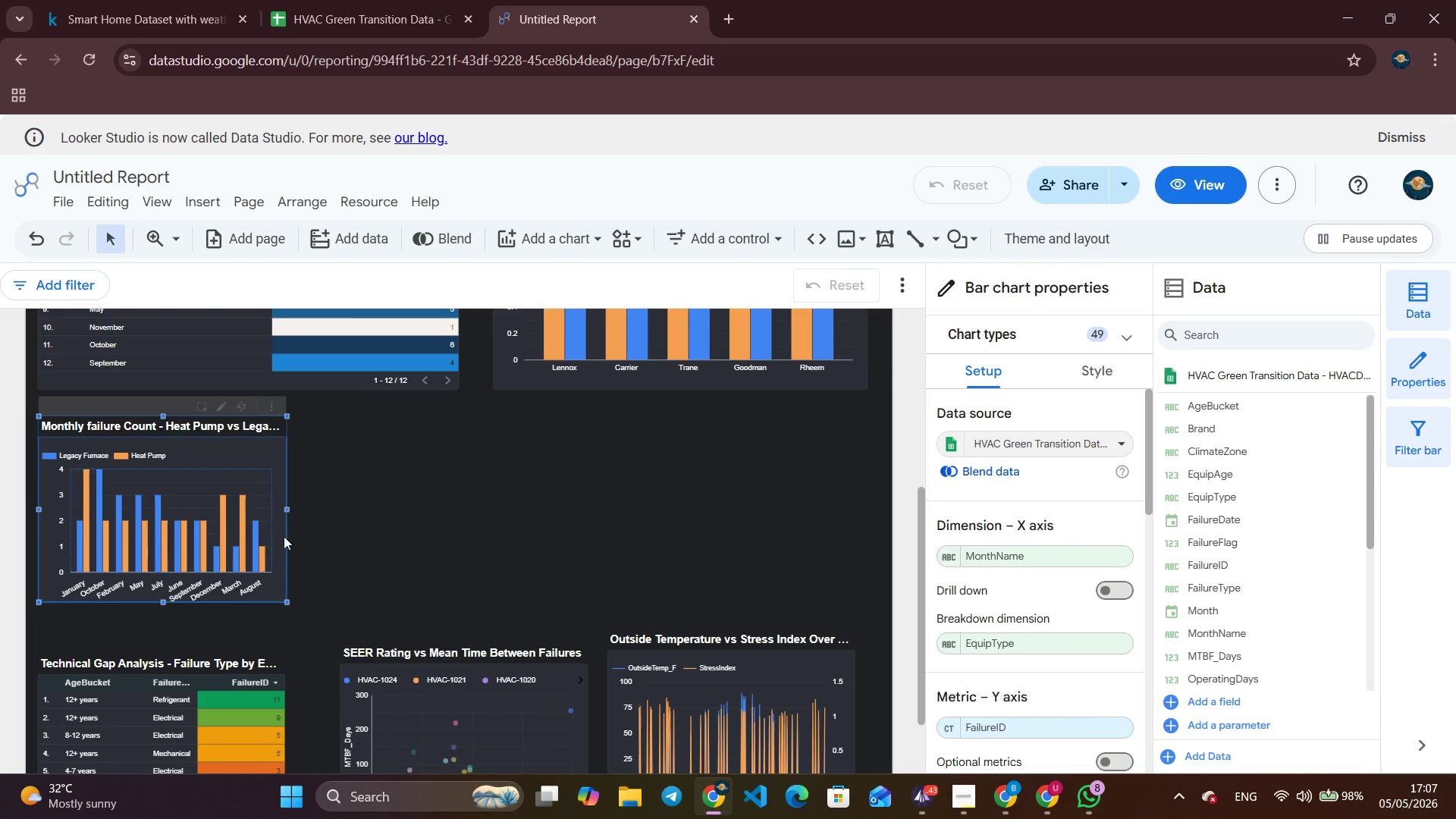 
left_click_drag(start_coordinate=[288, 507], to_coordinate=[465, 516])
 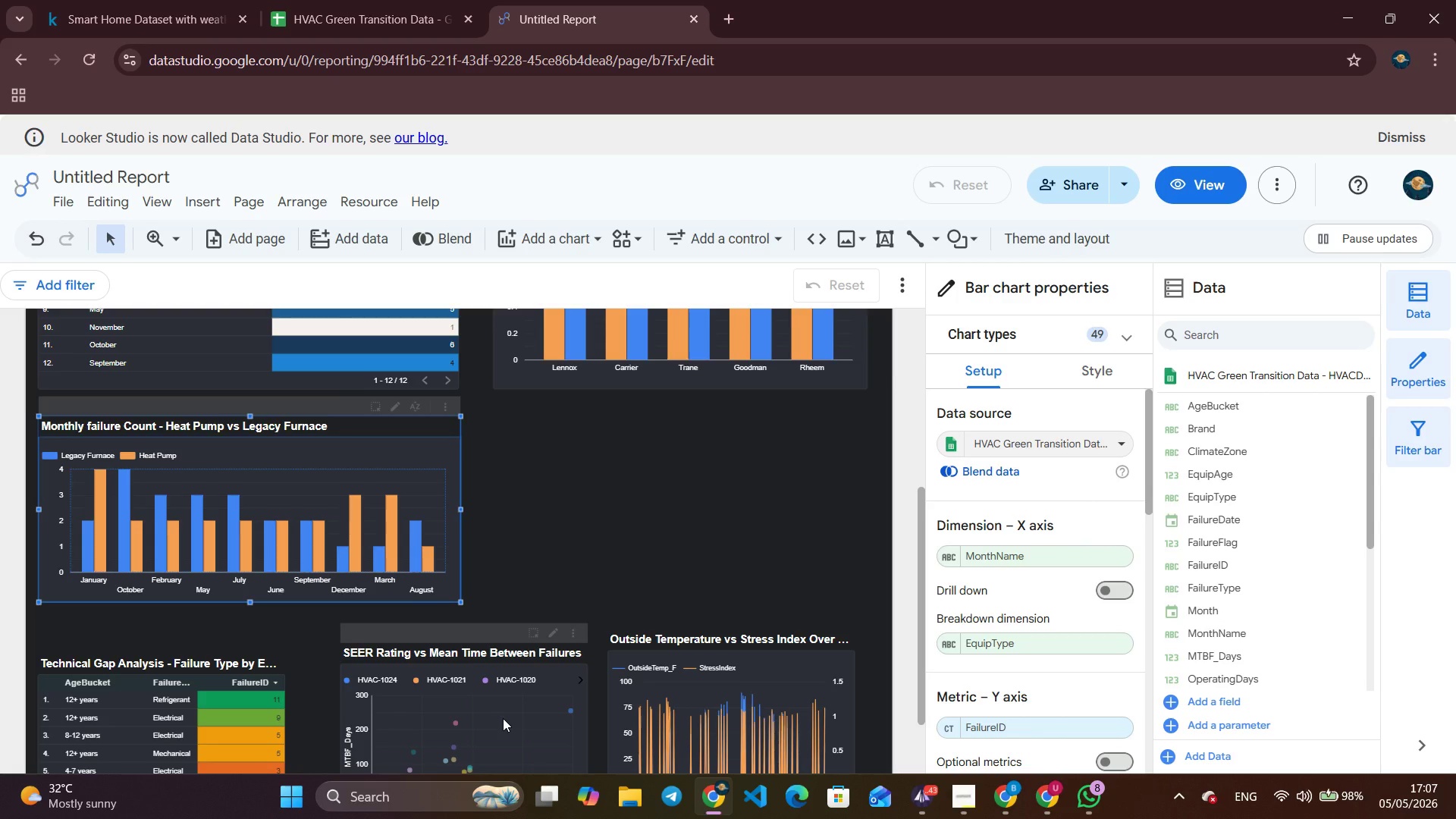 
left_click_drag(start_coordinate=[759, 715], to_coordinate=[566, 388])
 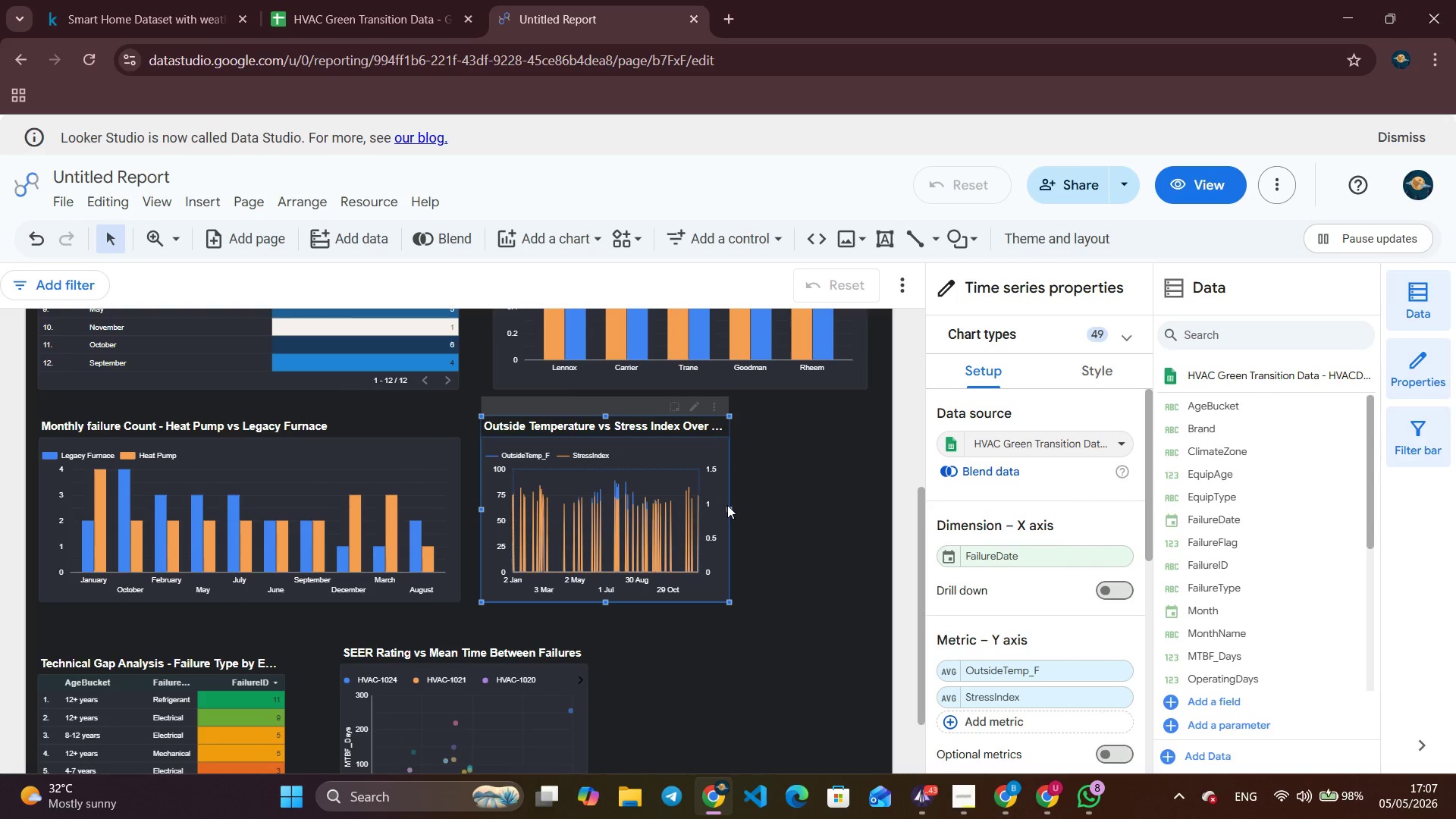 
left_click_drag(start_coordinate=[729, 512], to_coordinate=[868, 498])
 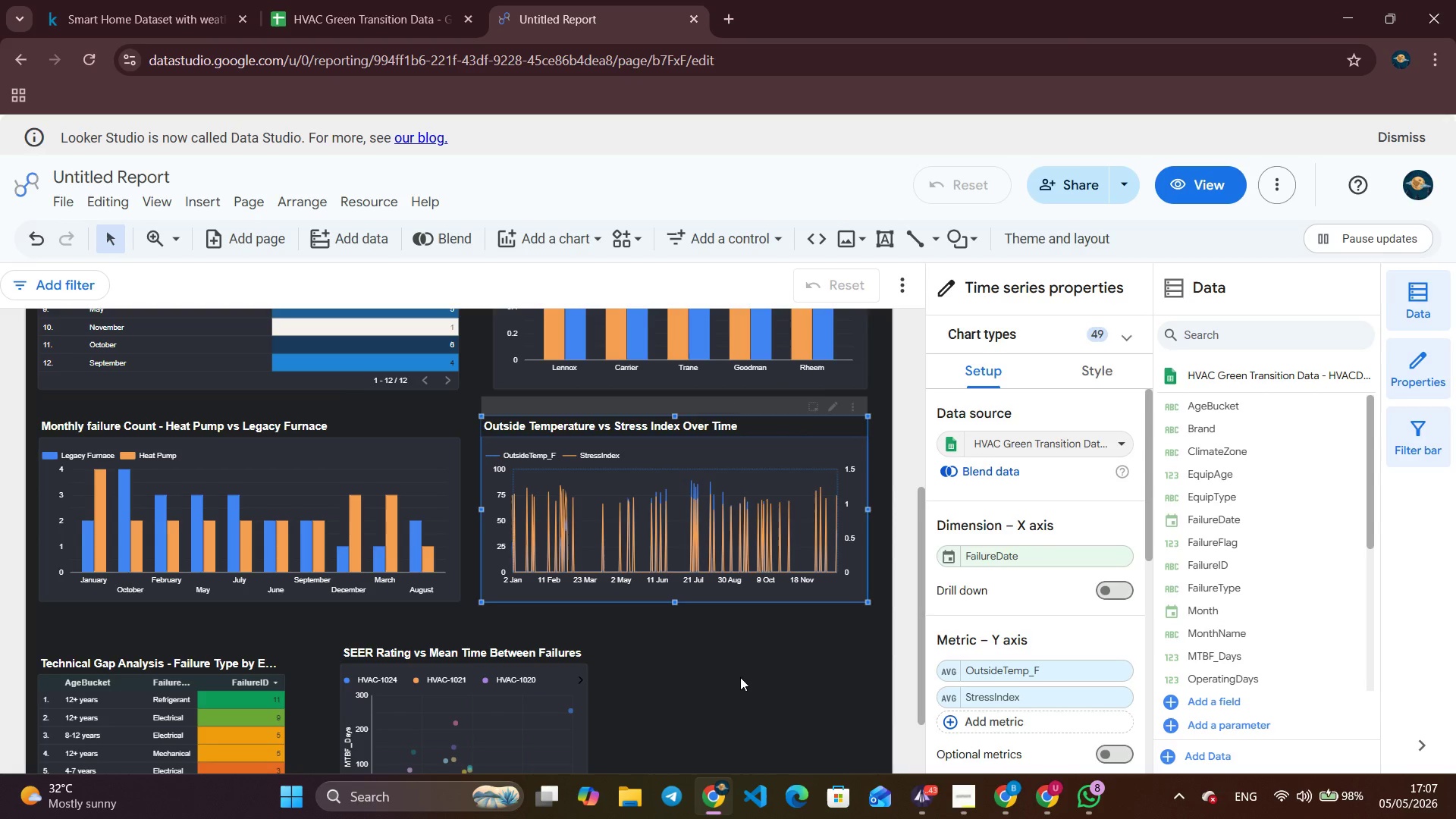 
left_click([740, 677])
 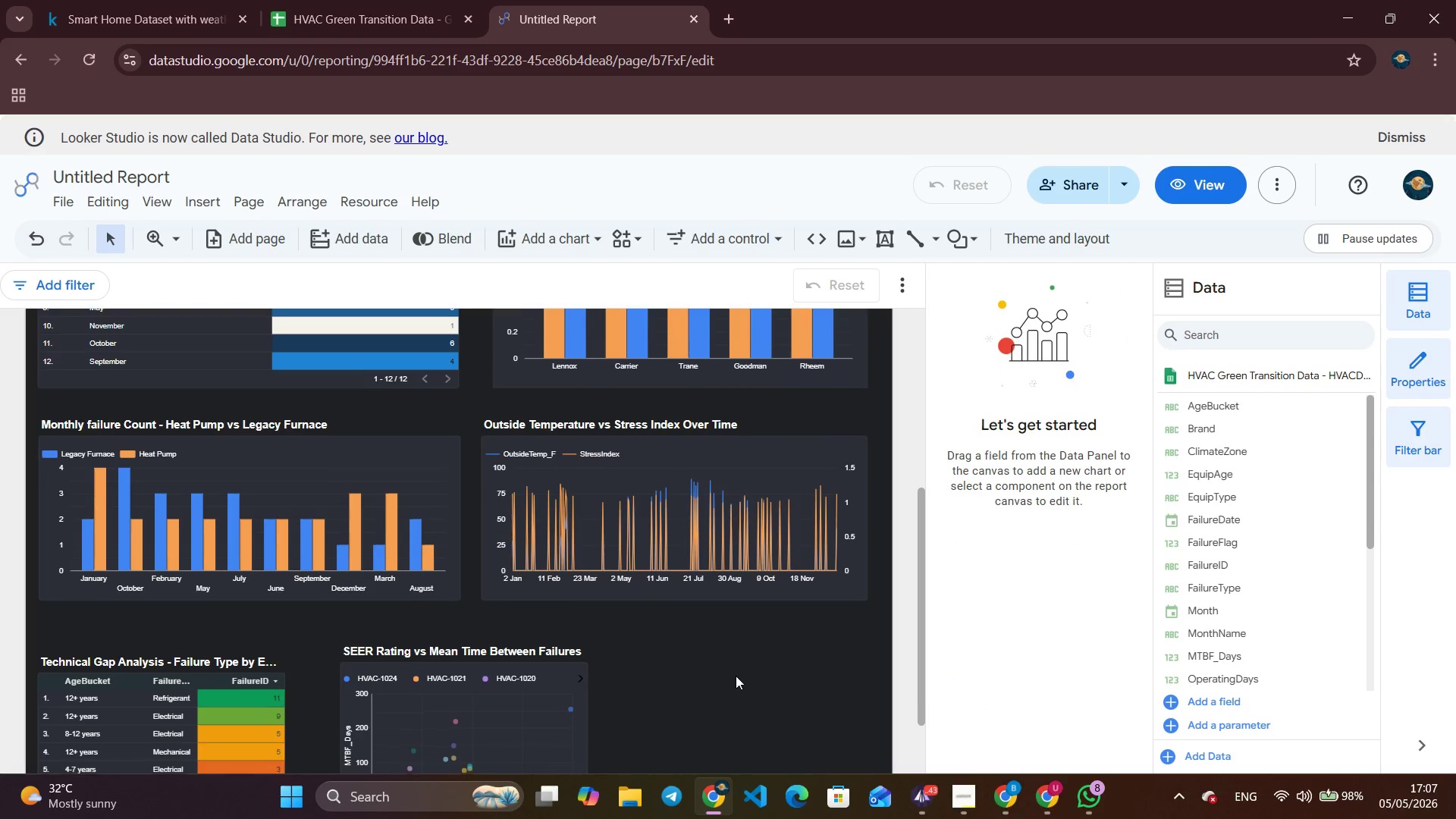 
scroll: coordinate [670, 617], scroll_direction: down, amount: 7.0
 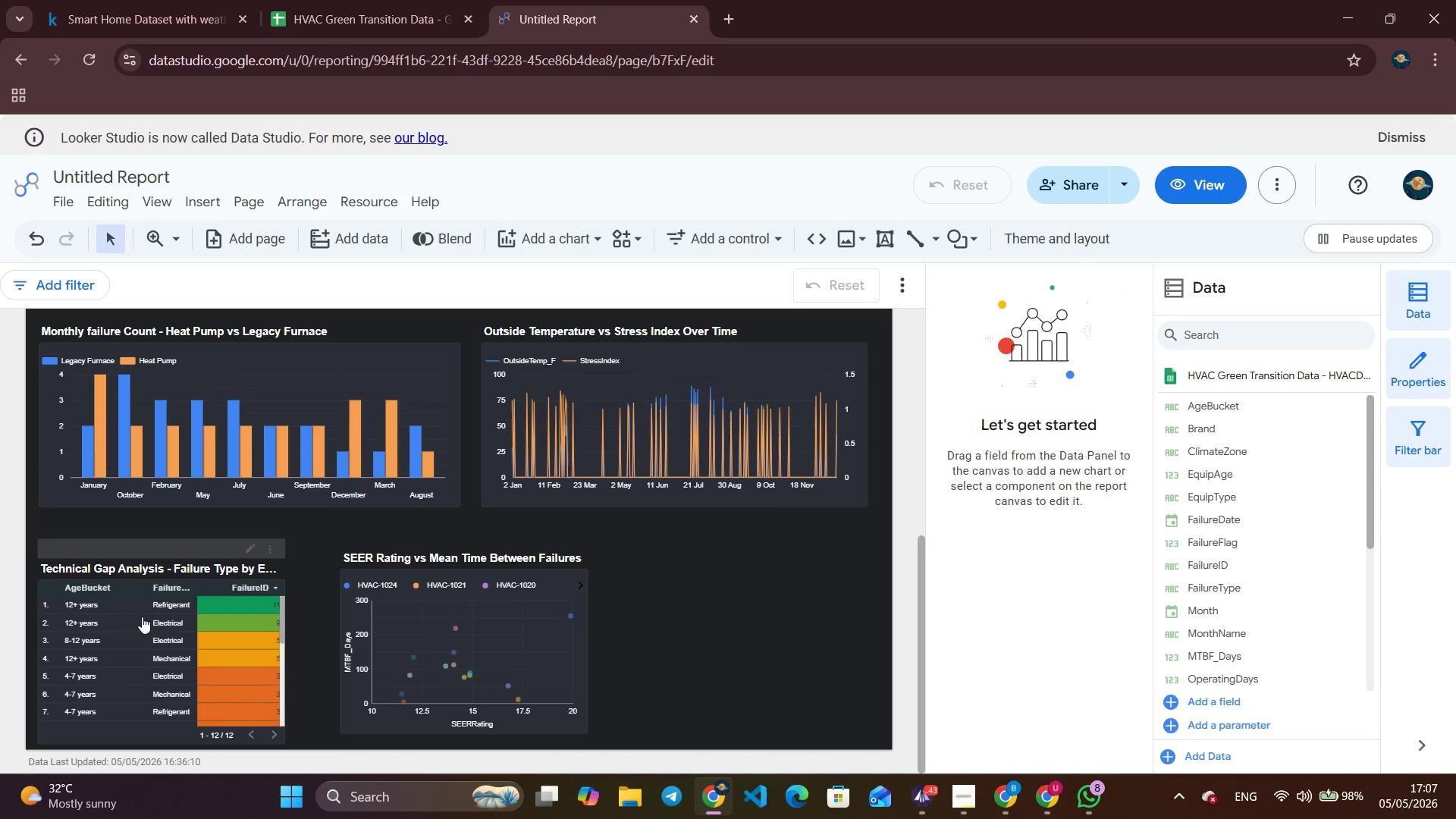 
left_click_drag(start_coordinate=[142, 615], to_coordinate=[143, 608])
 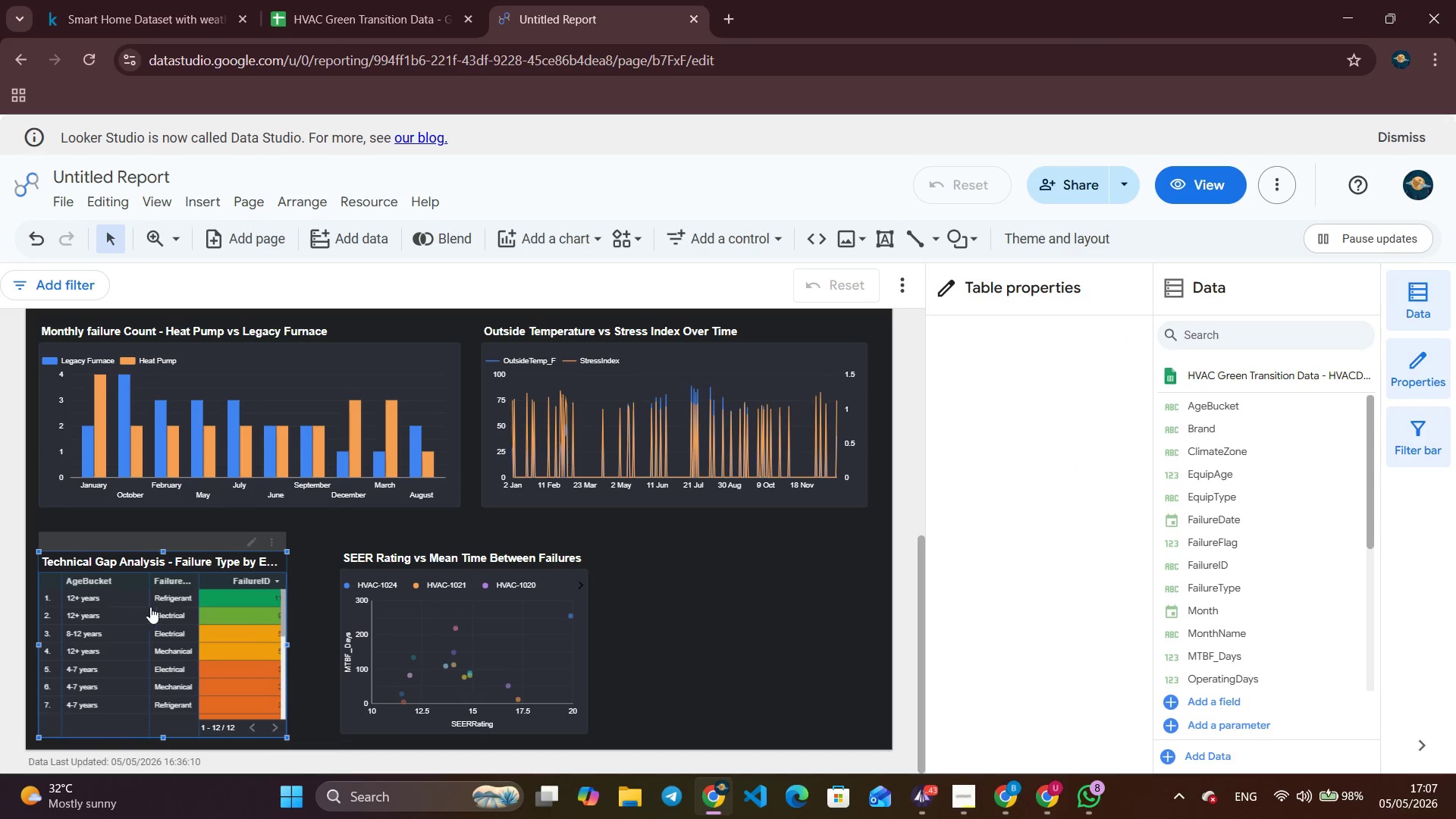 
left_click([143, 608])
 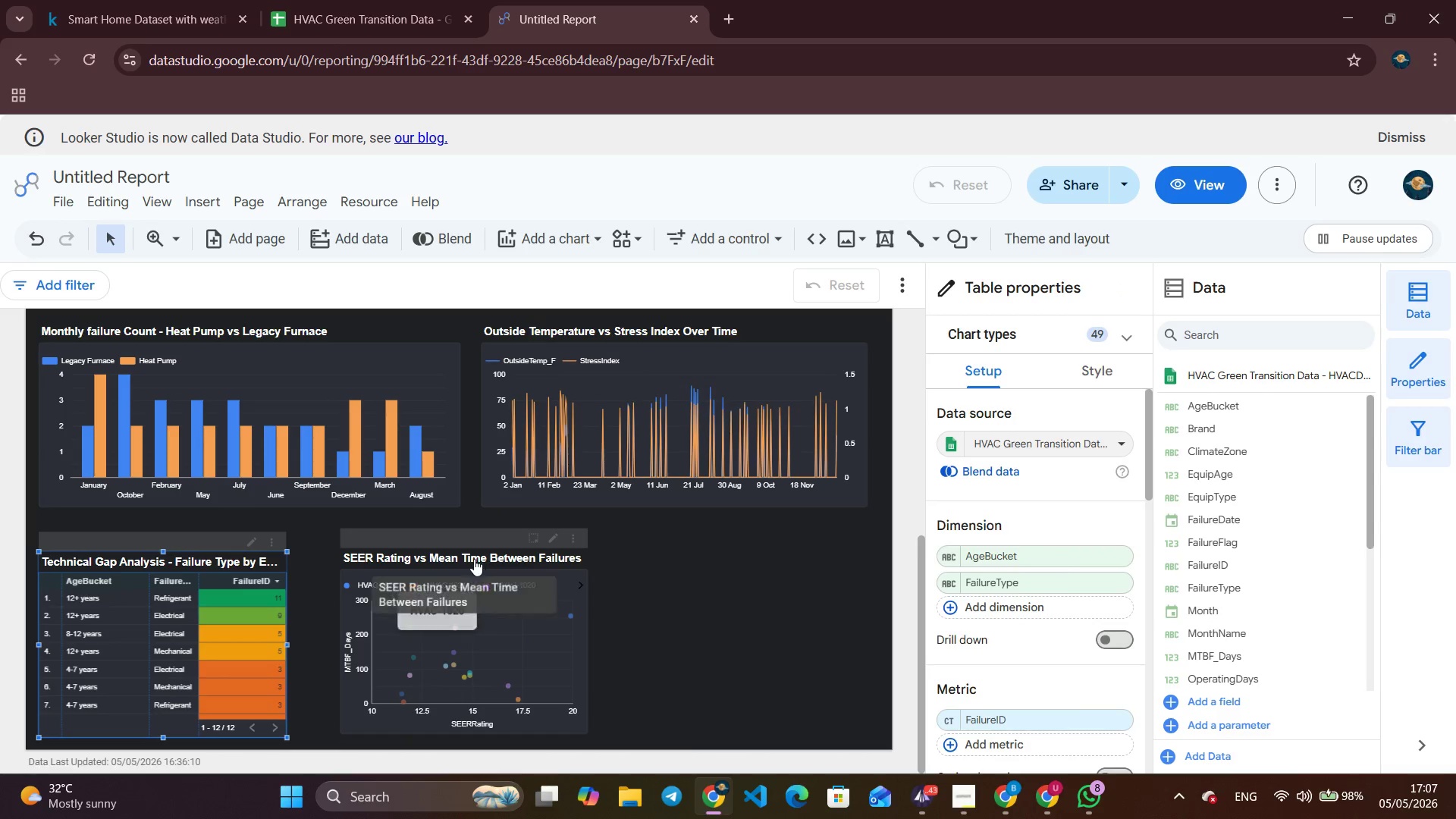 
left_click_drag(start_coordinate=[470, 539], to_coordinate=[748, 535])
 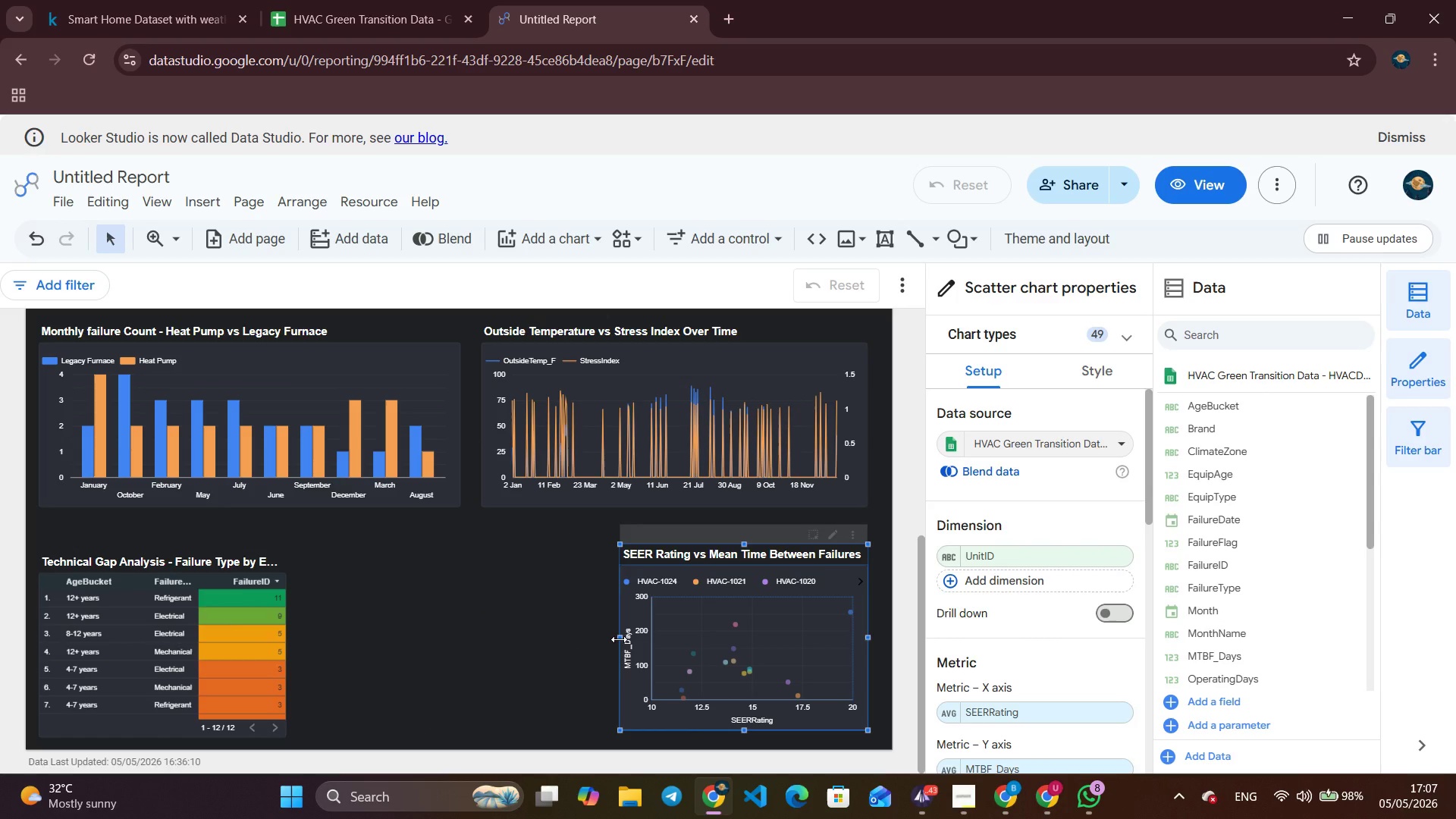 
left_click_drag(start_coordinate=[619, 639], to_coordinate=[485, 626])
 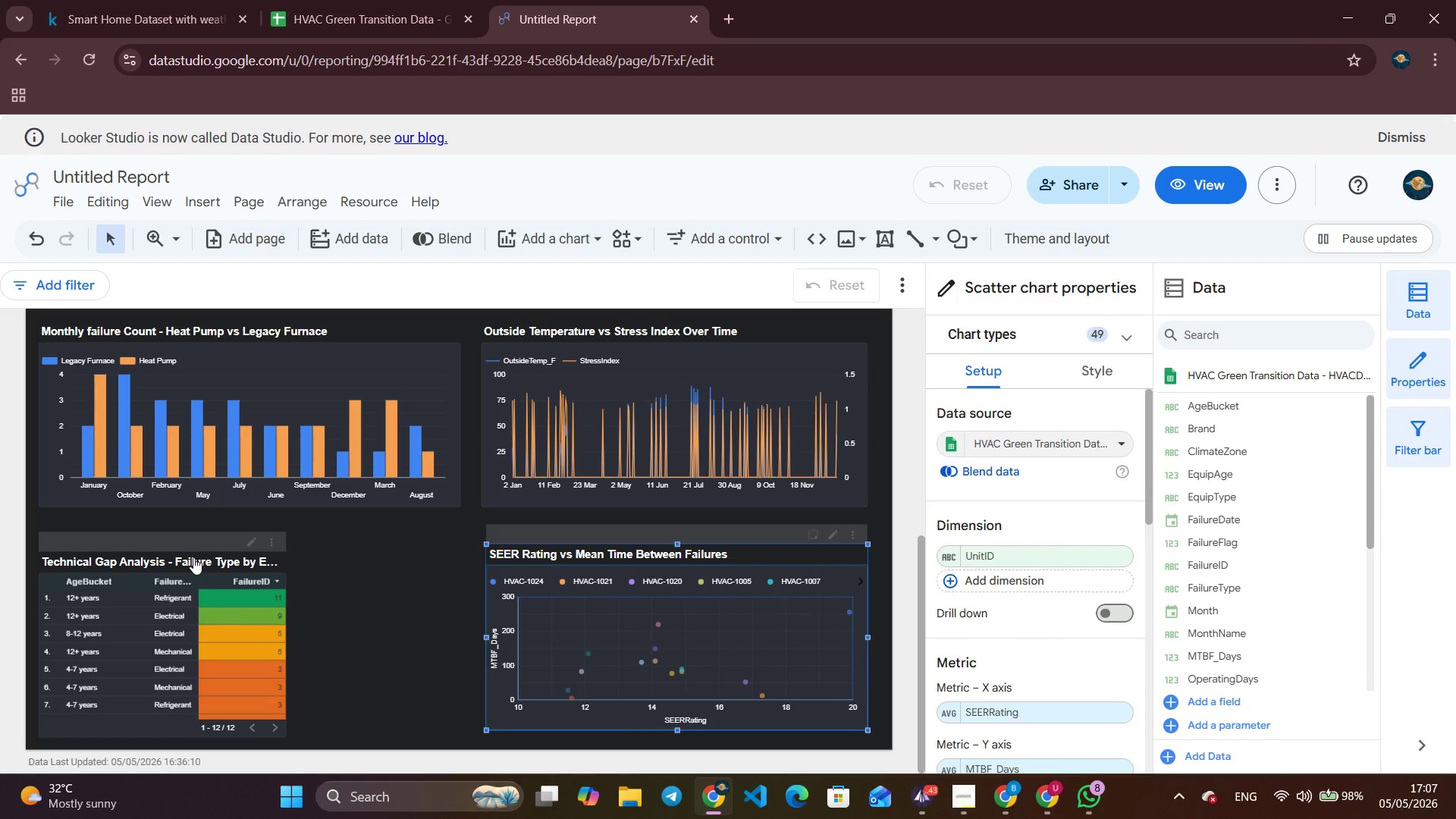 
left_click([200, 548])
 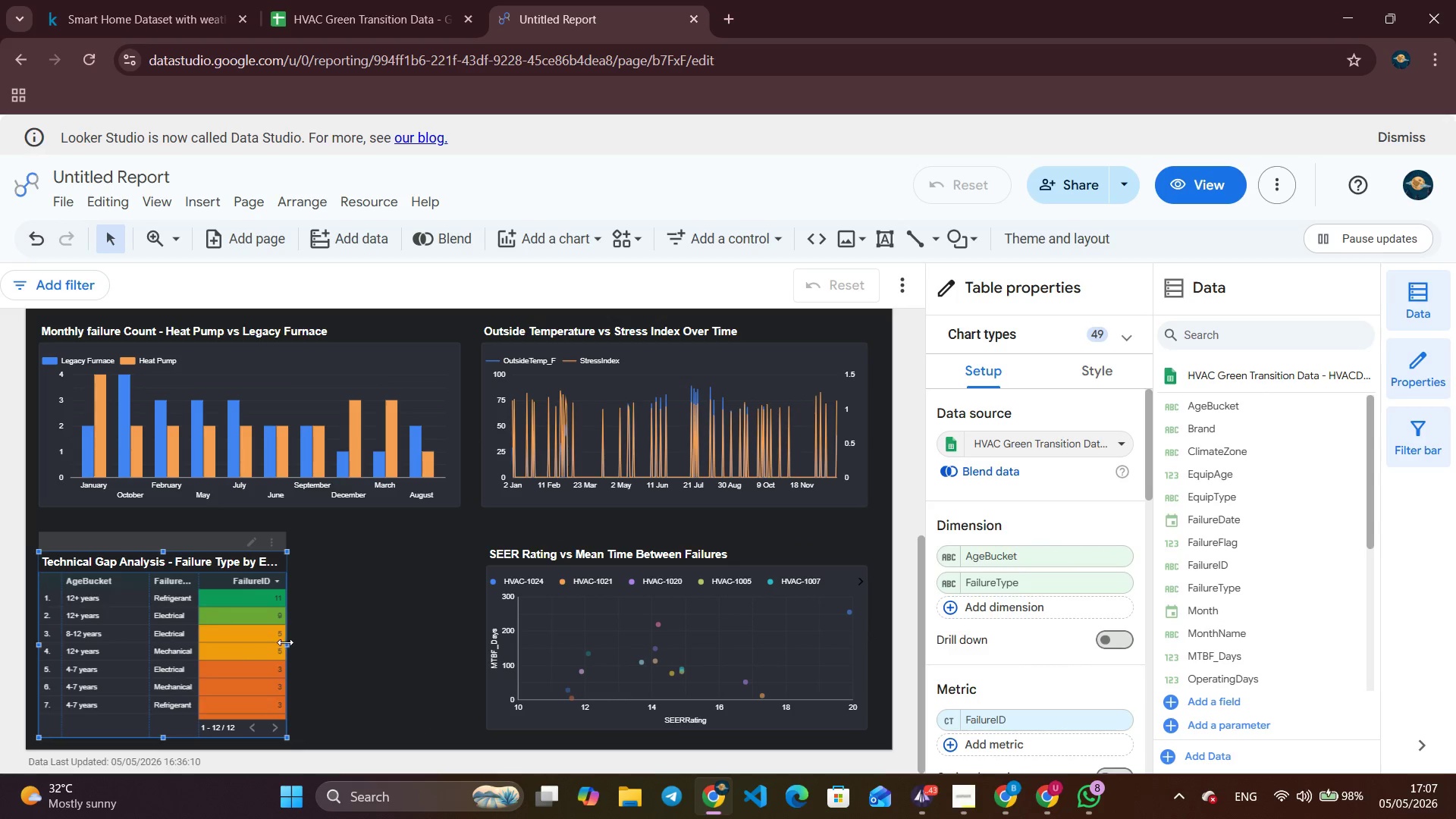 
left_click_drag(start_coordinate=[285, 642], to_coordinate=[460, 639])
 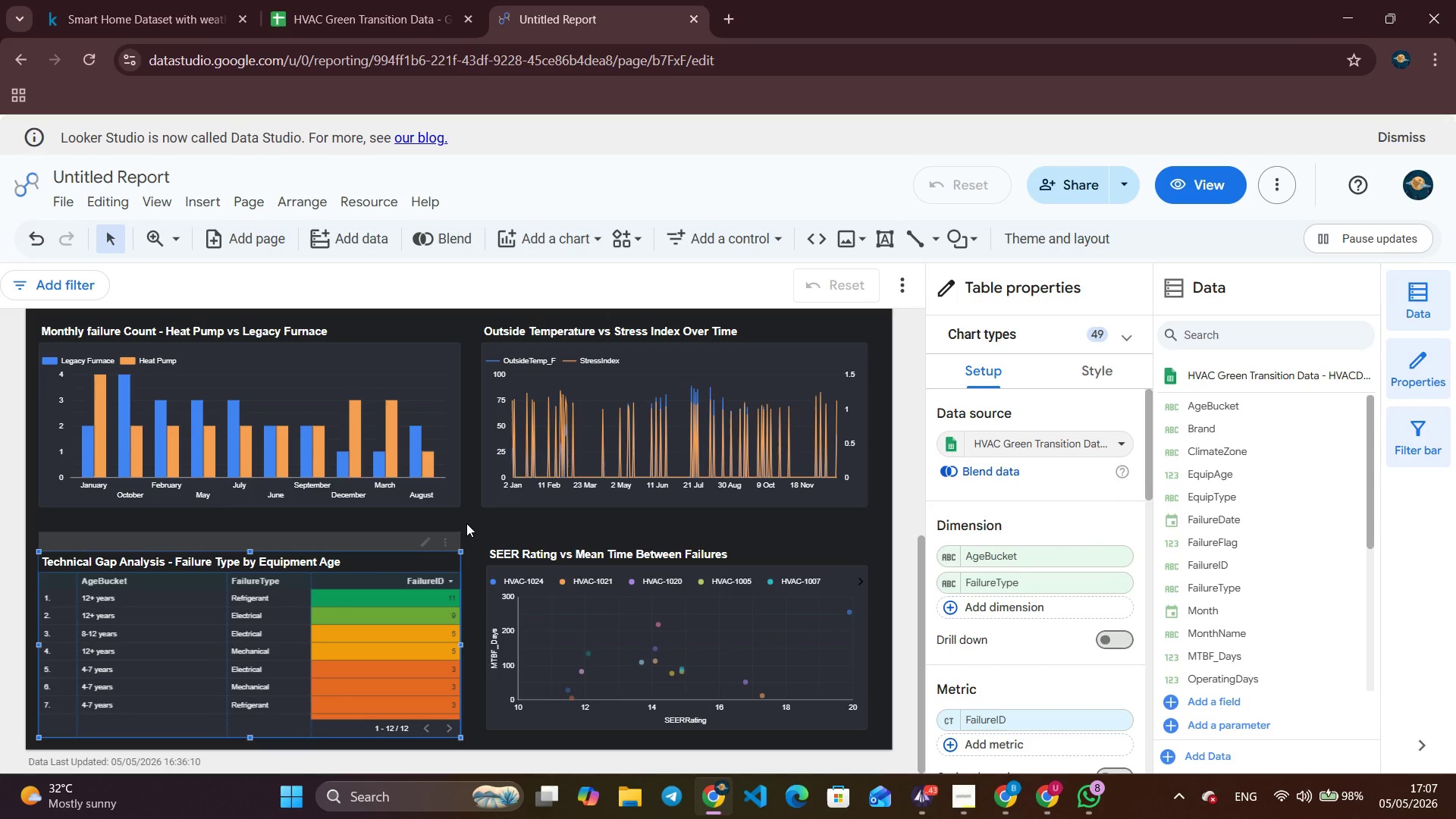 
left_click([466, 523])
 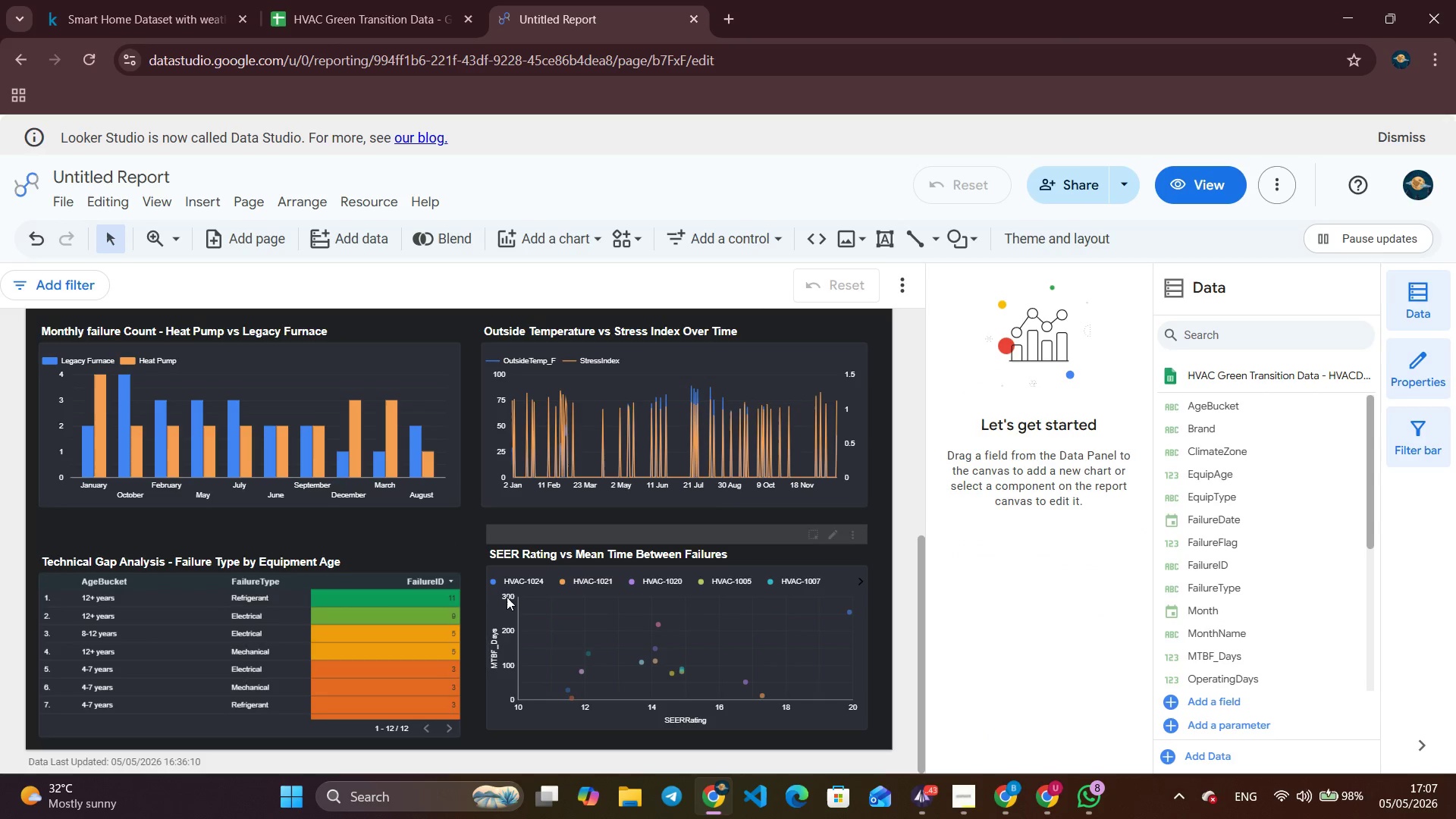 
scroll: coordinate [507, 597], scroll_direction: up, amount: 2.0
 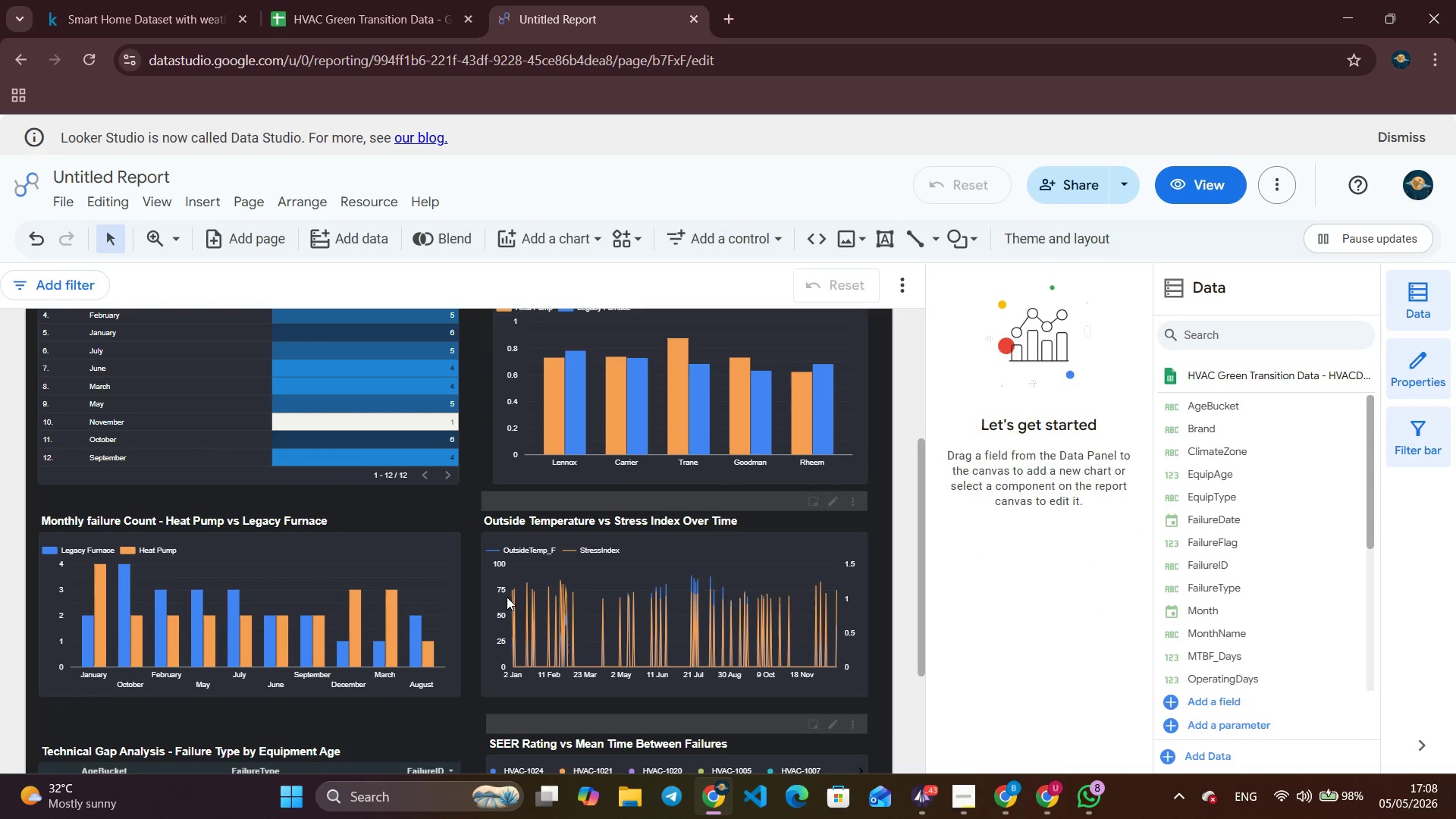 
scroll: coordinate [507, 597], scroll_direction: down, amount: 1.0
 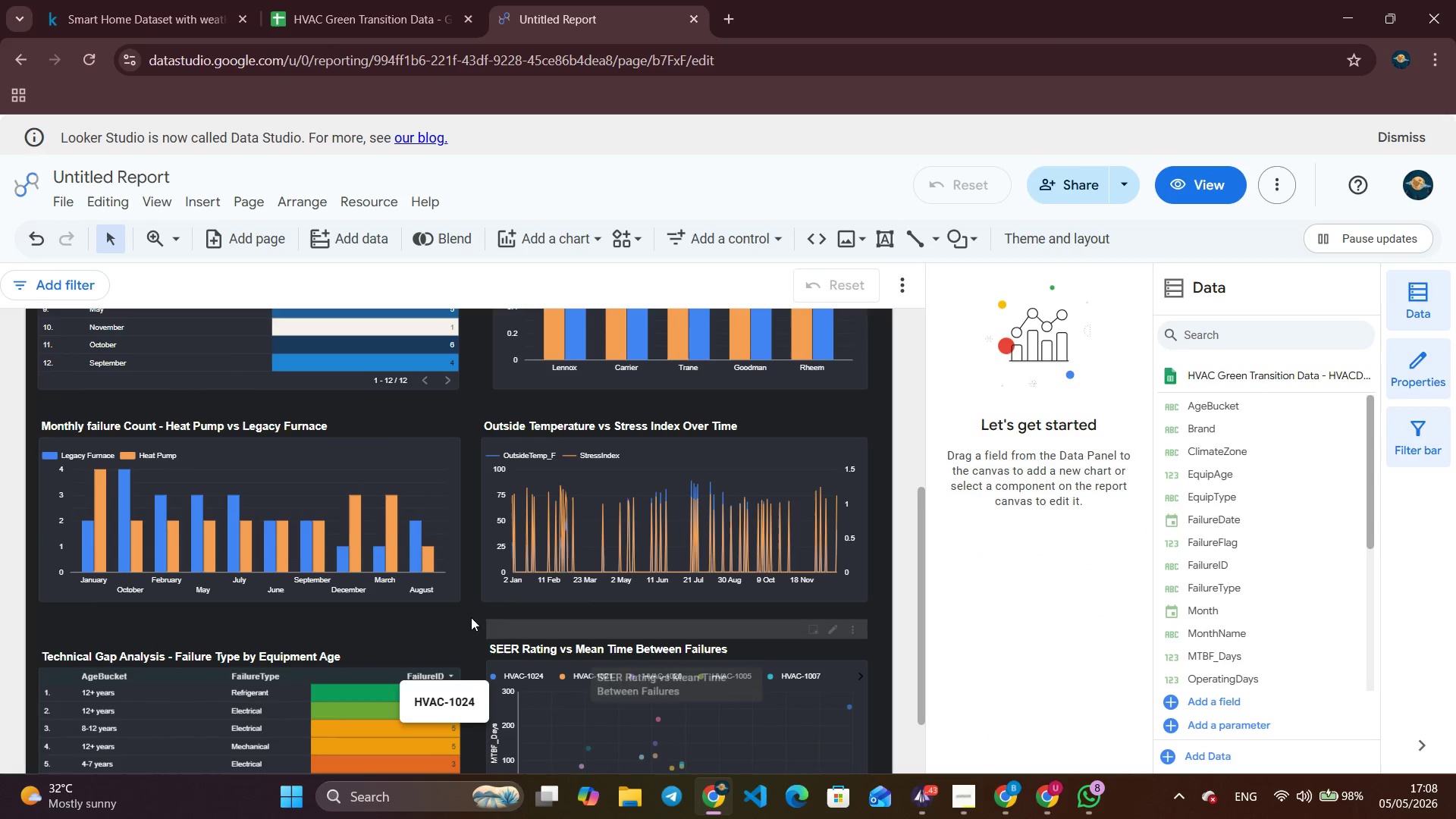 
left_click([462, 604])
 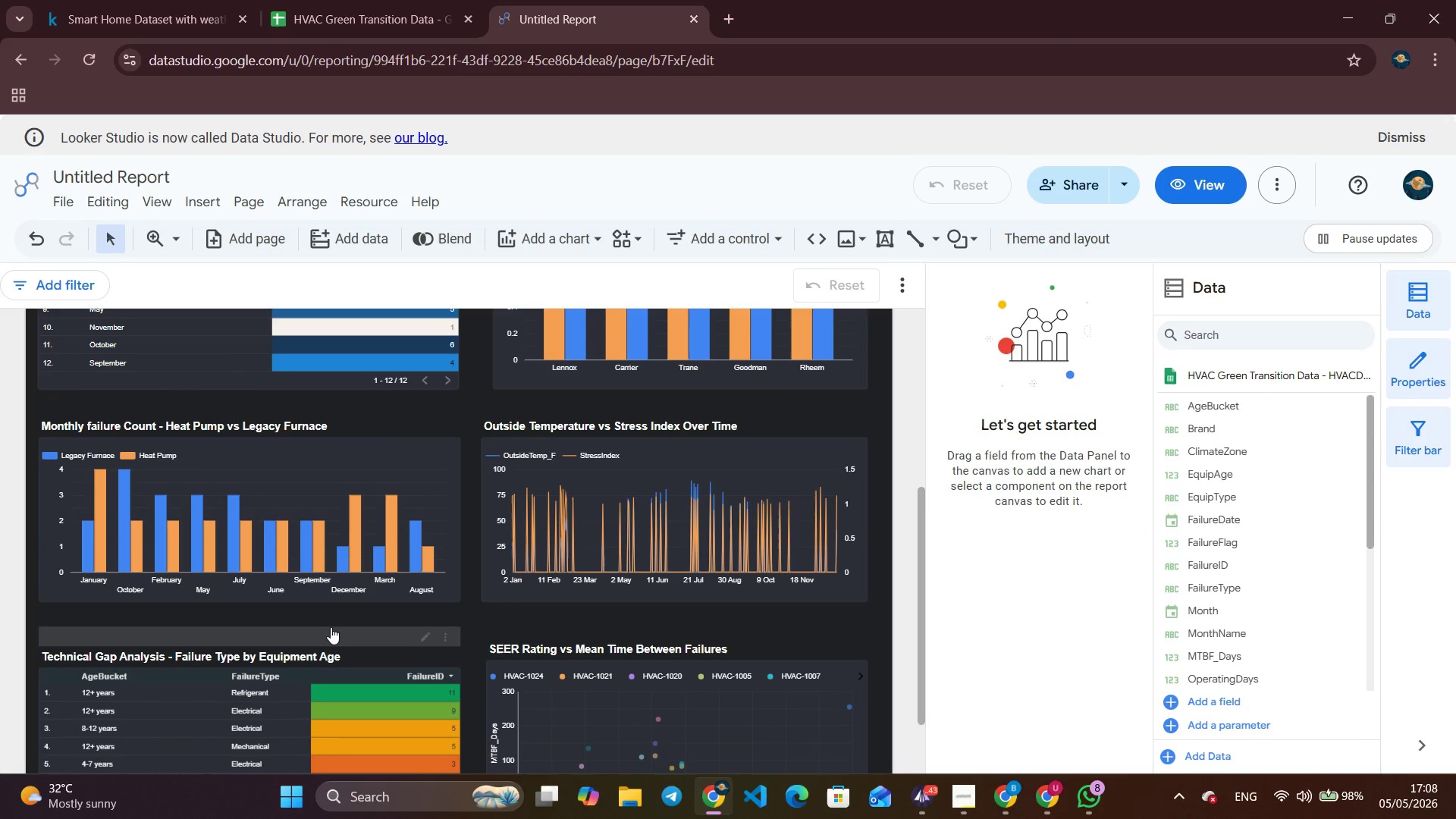 
left_click([328, 636])
 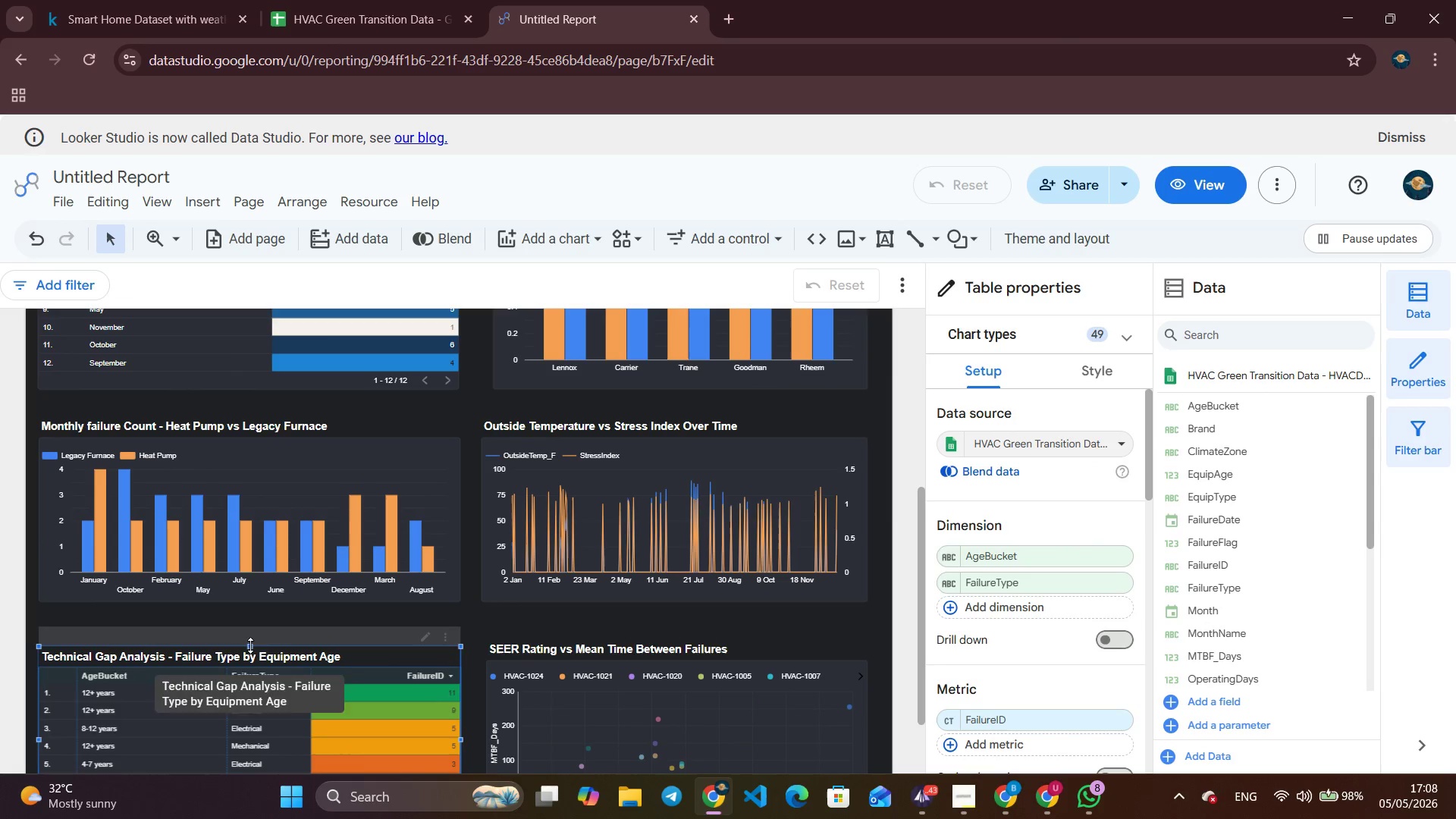 
left_click_drag(start_coordinate=[250, 645], to_coordinate=[250, 635])
 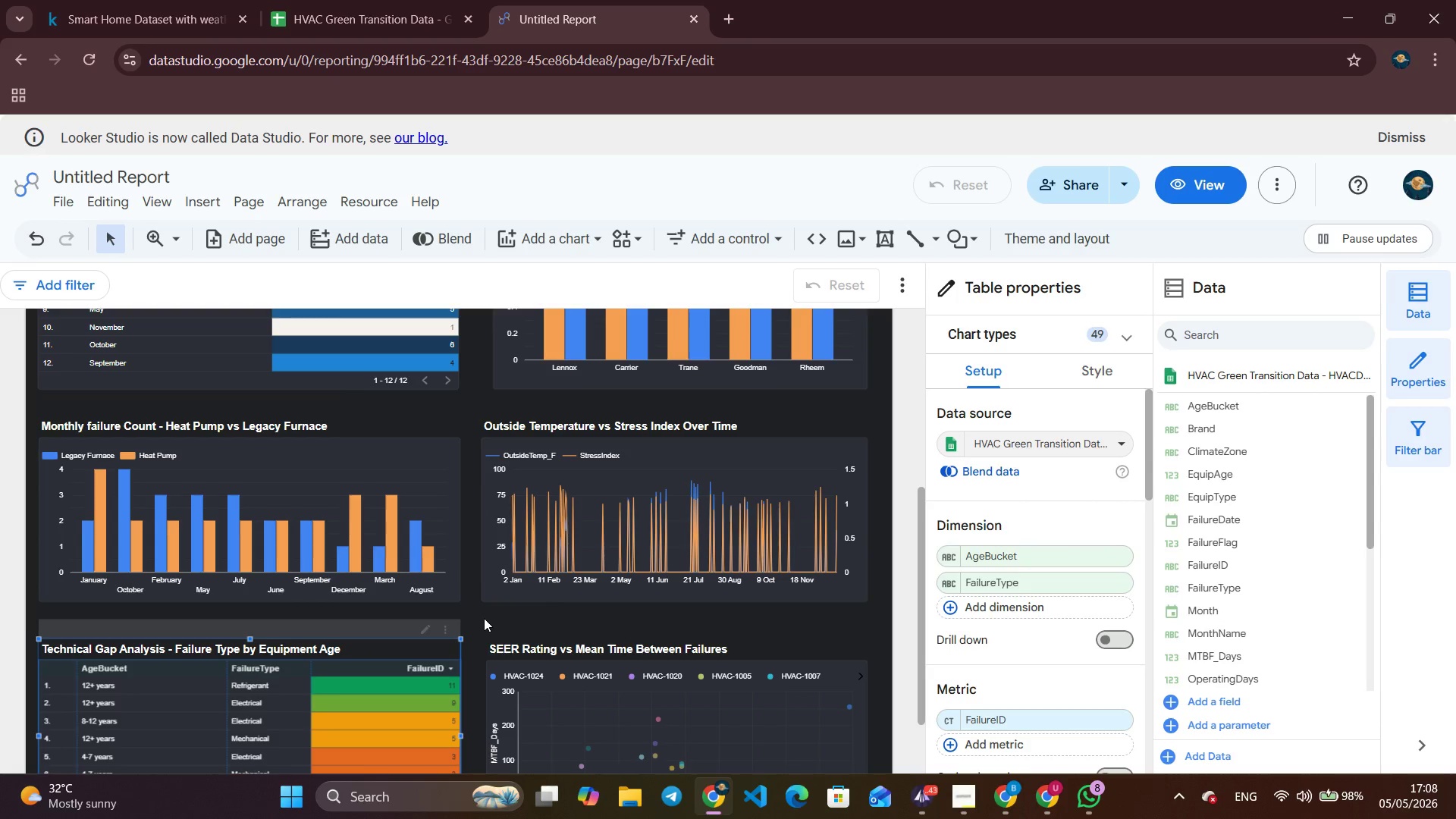 
left_click([484, 618])
 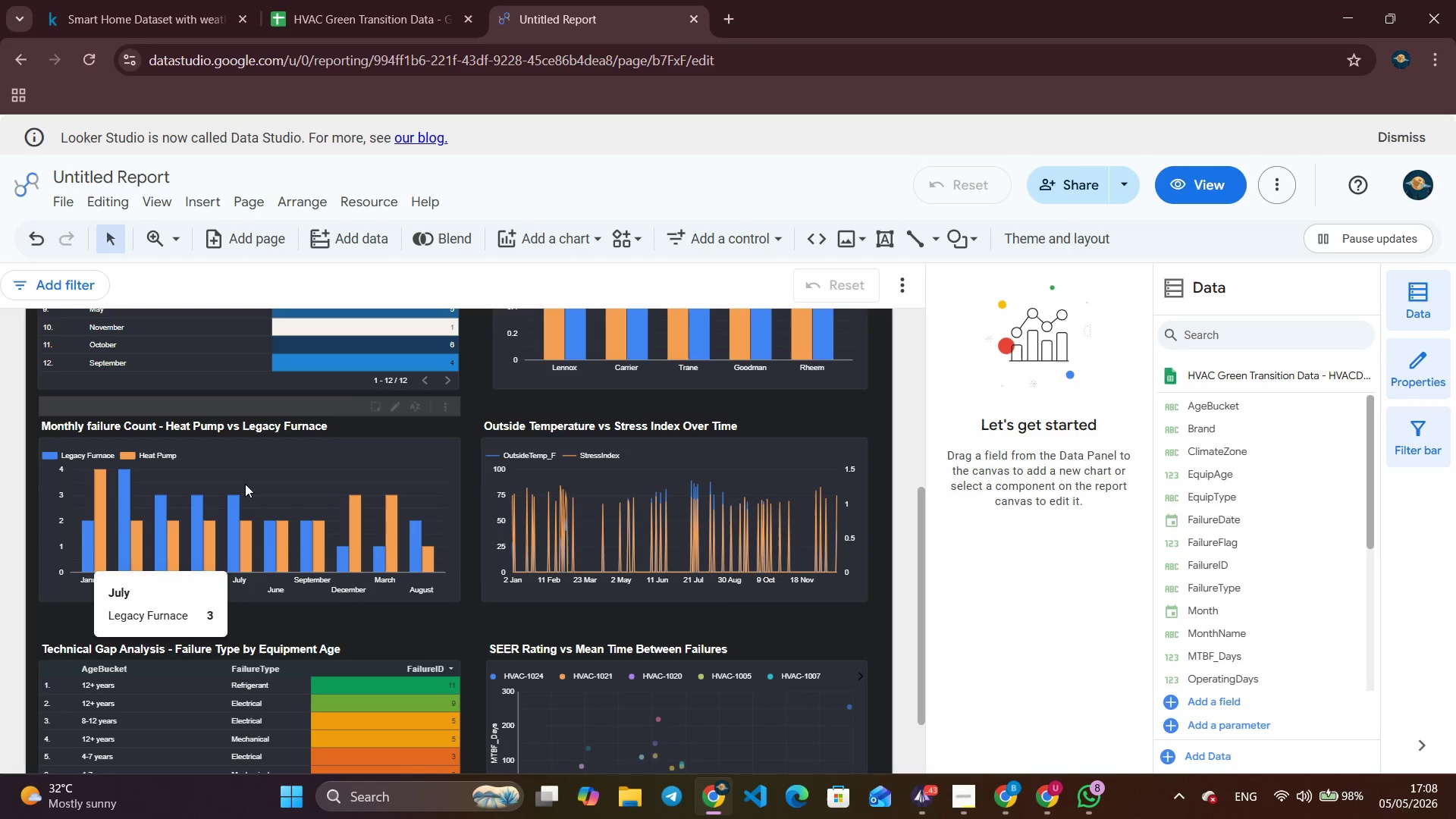 
left_click_drag(start_coordinate=[263, 407], to_coordinate=[265, 397])
 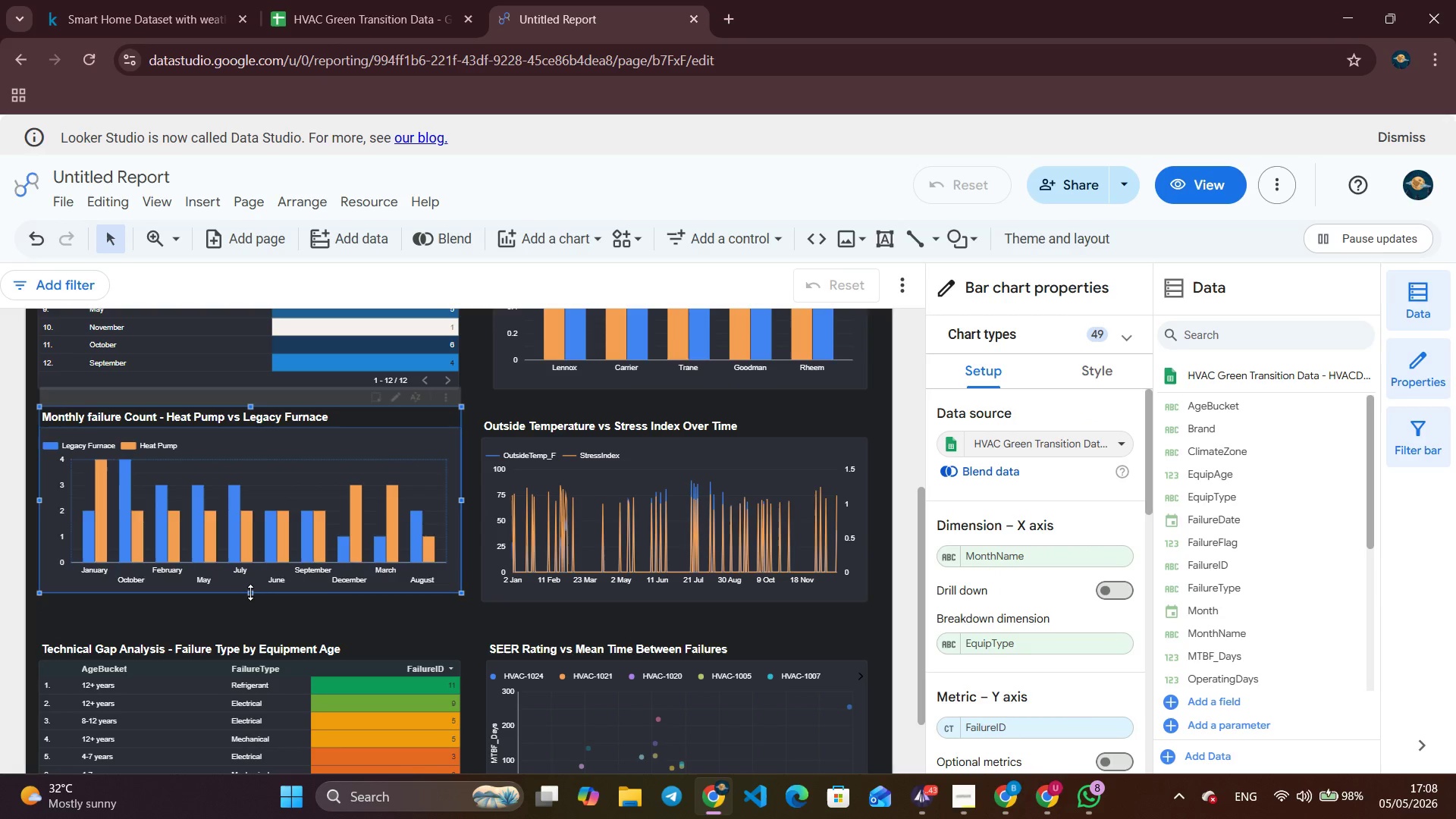 
left_click_drag(start_coordinate=[250, 592], to_coordinate=[258, 608])
 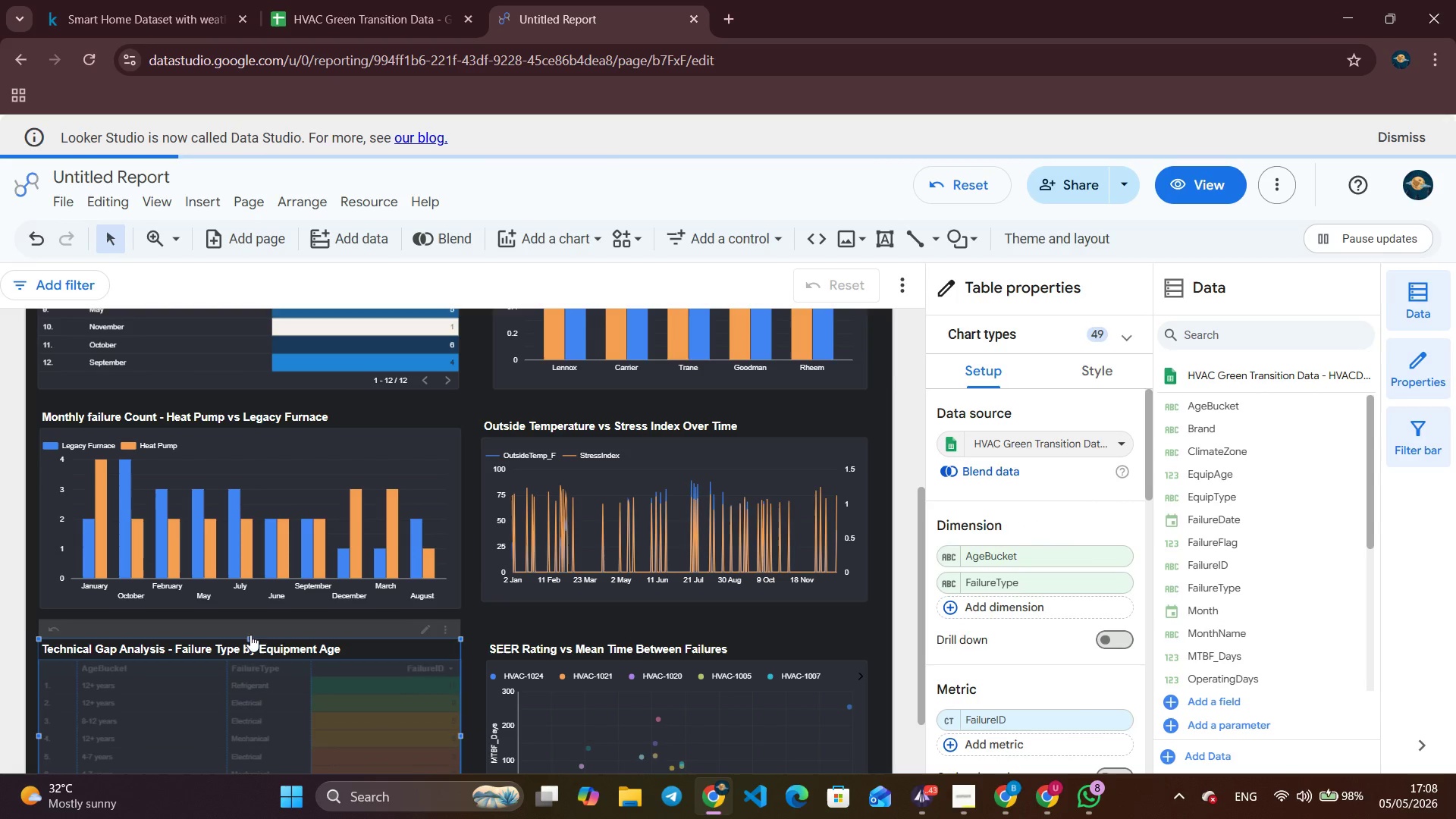 
left_click_drag(start_coordinate=[247, 640], to_coordinate=[249, 629])
 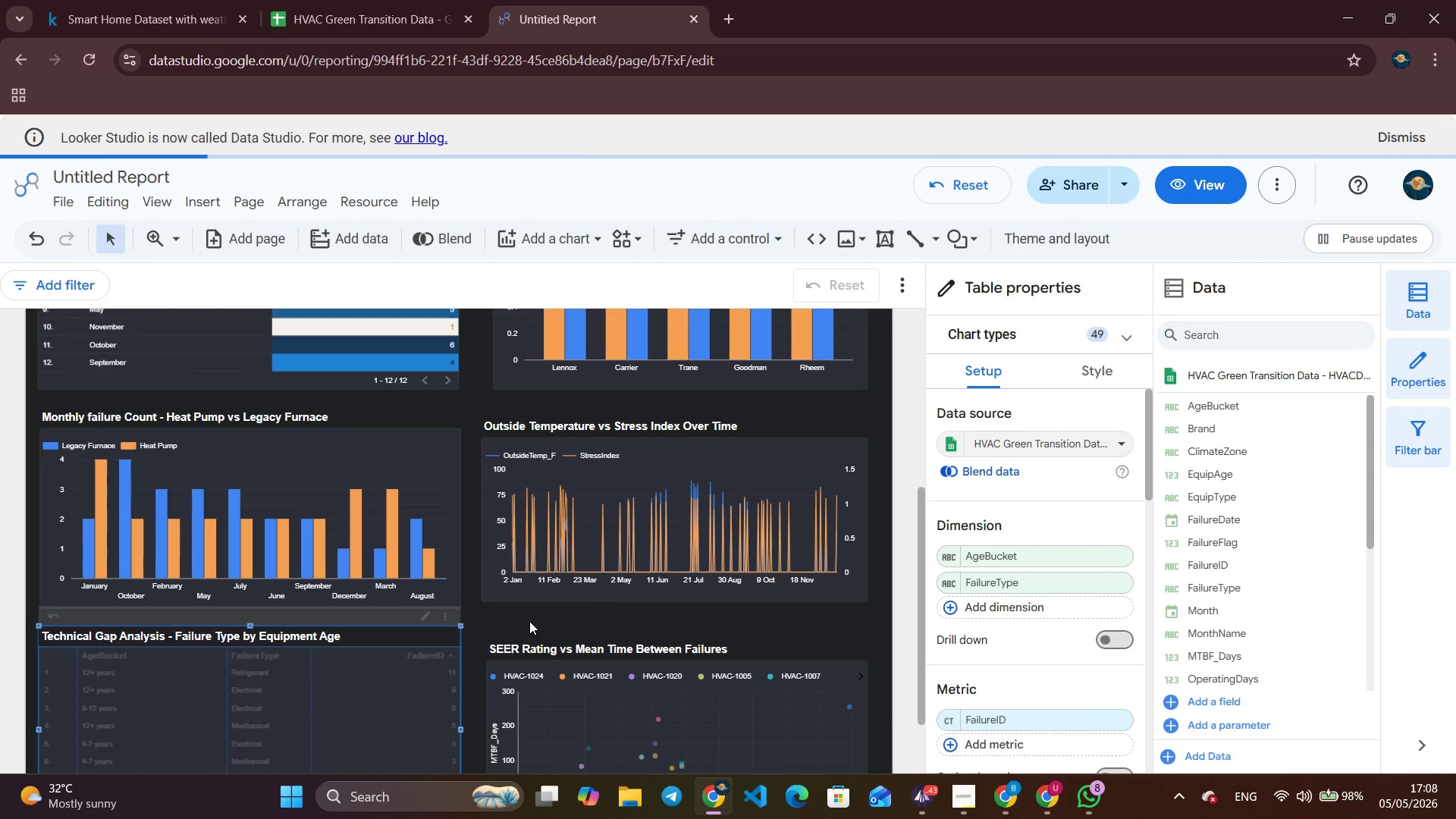 
left_click([529, 621])
 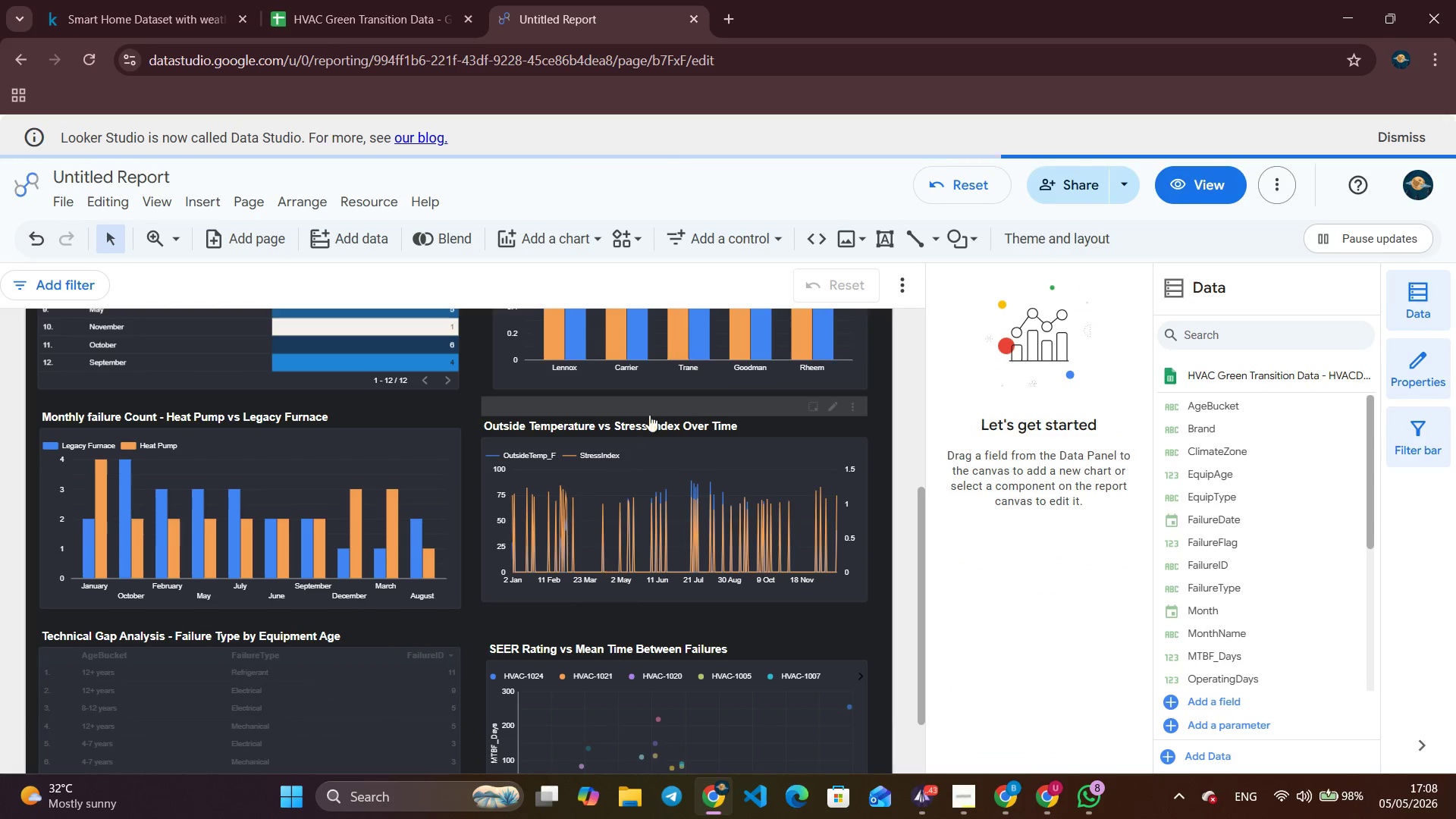 
left_click([665, 400])
 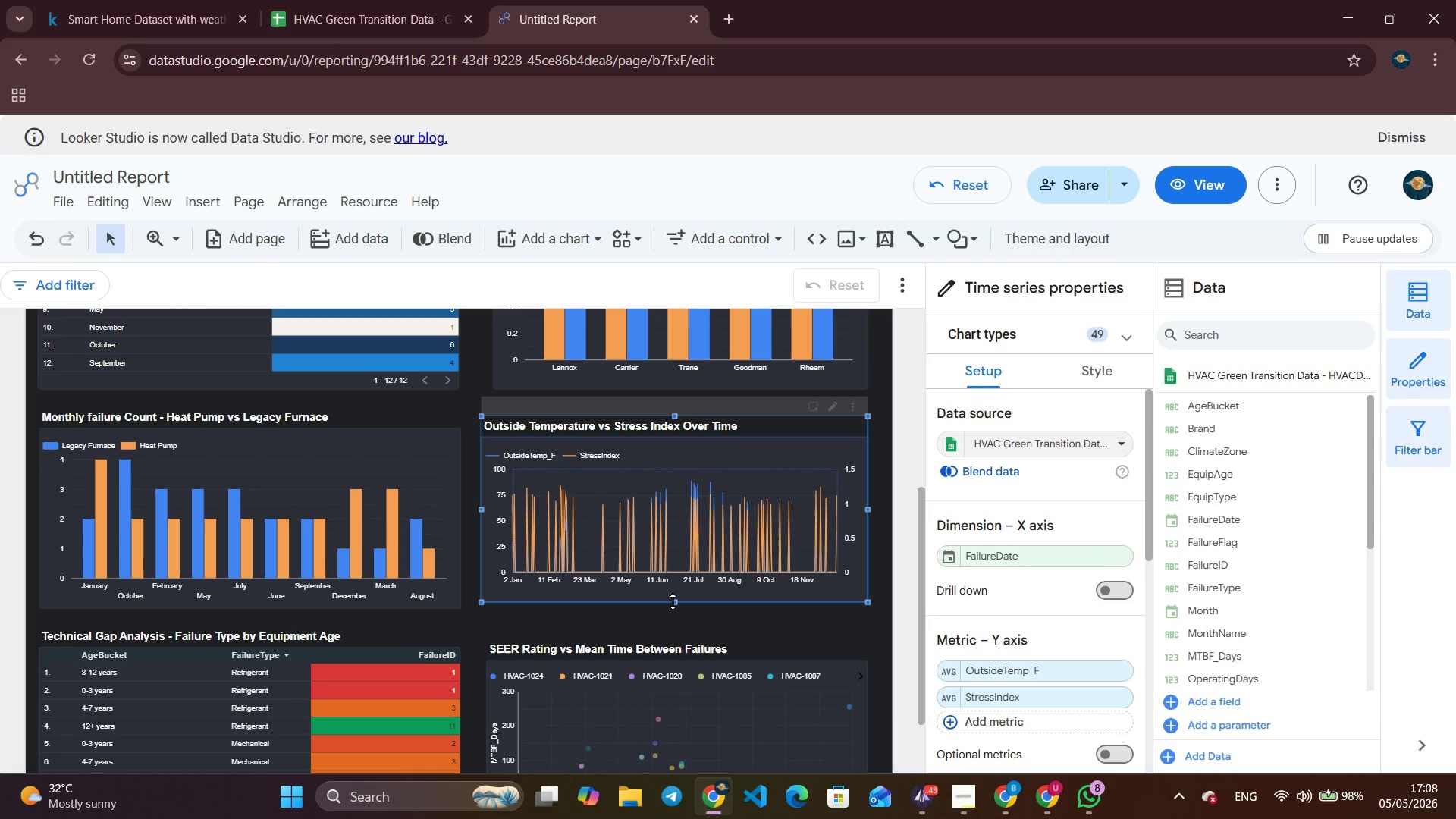 
left_click_drag(start_coordinate=[673, 603], to_coordinate=[676, 608])
 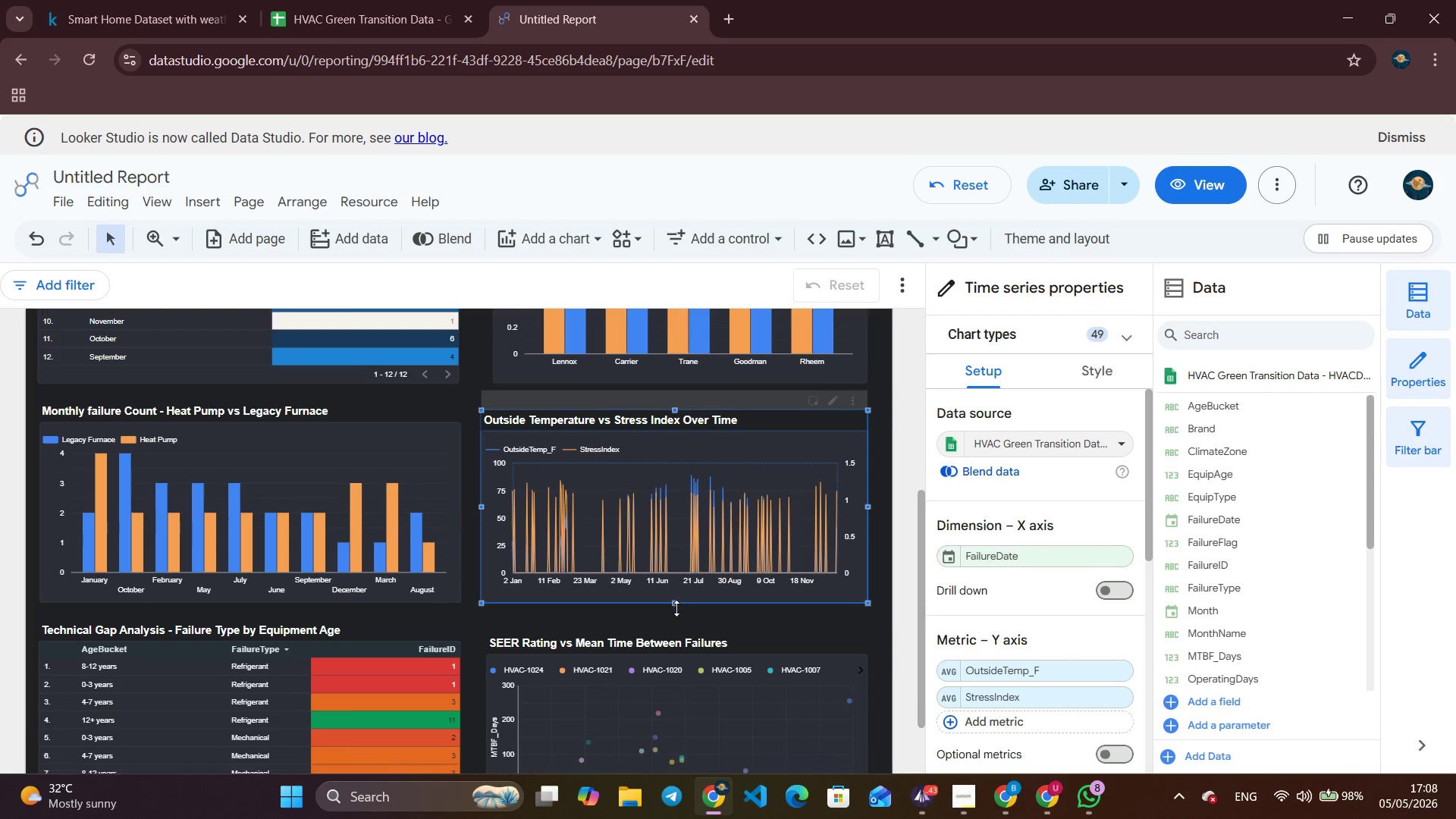 
scroll: coordinate [676, 608], scroll_direction: down, amount: 1.0
 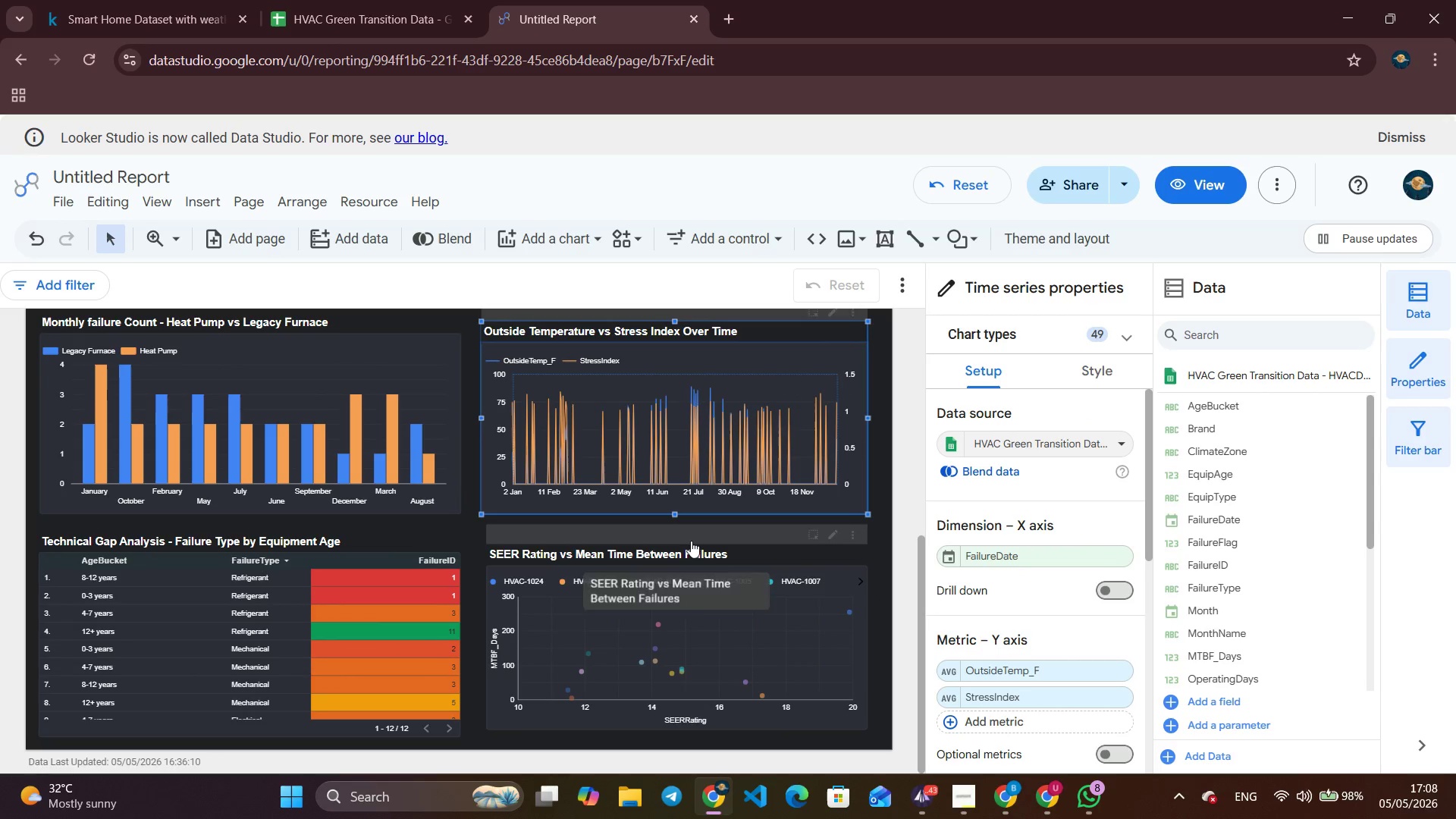 
left_click([691, 539])
 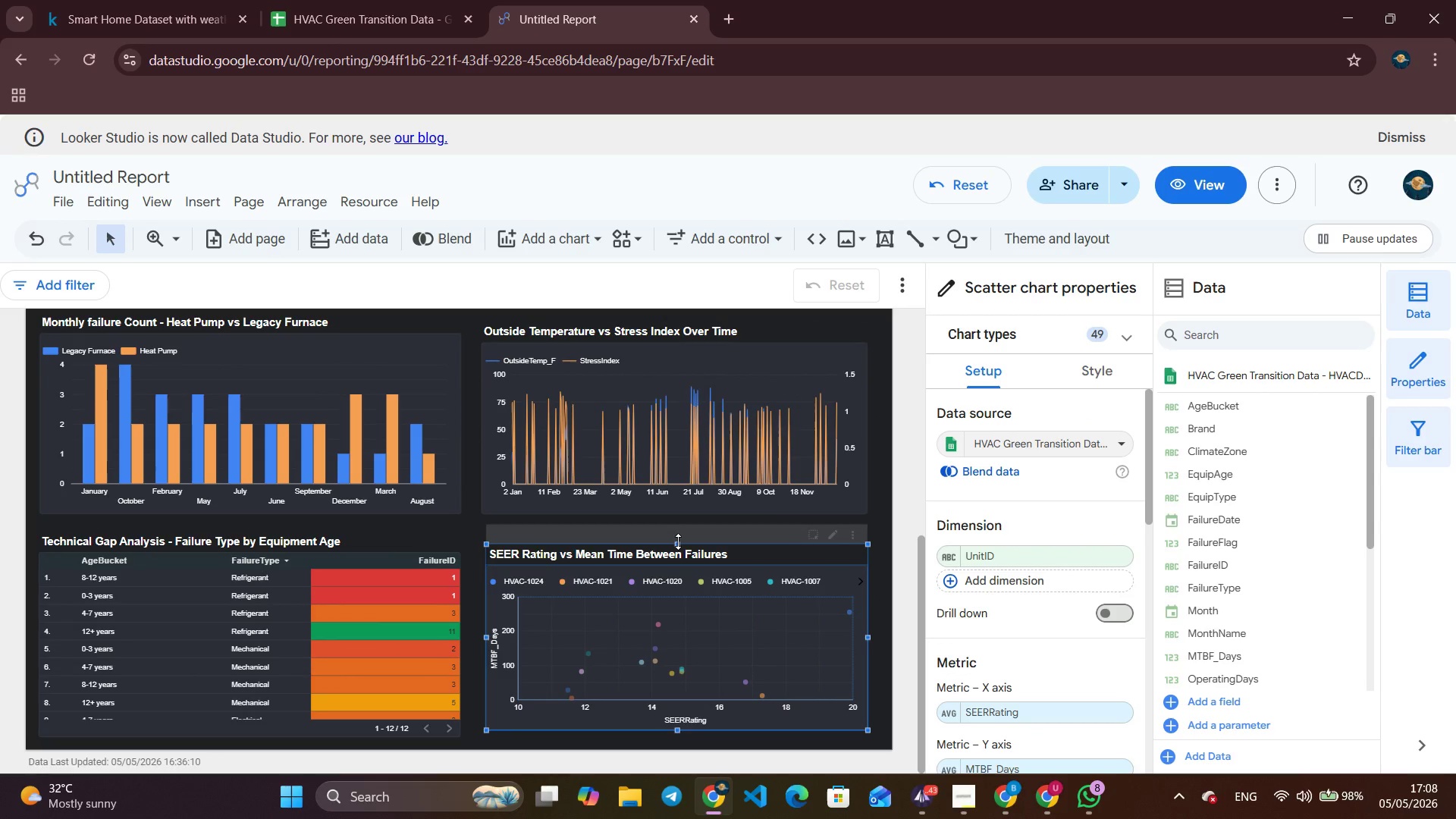 
left_click_drag(start_coordinate=[678, 541], to_coordinate=[679, 530])
 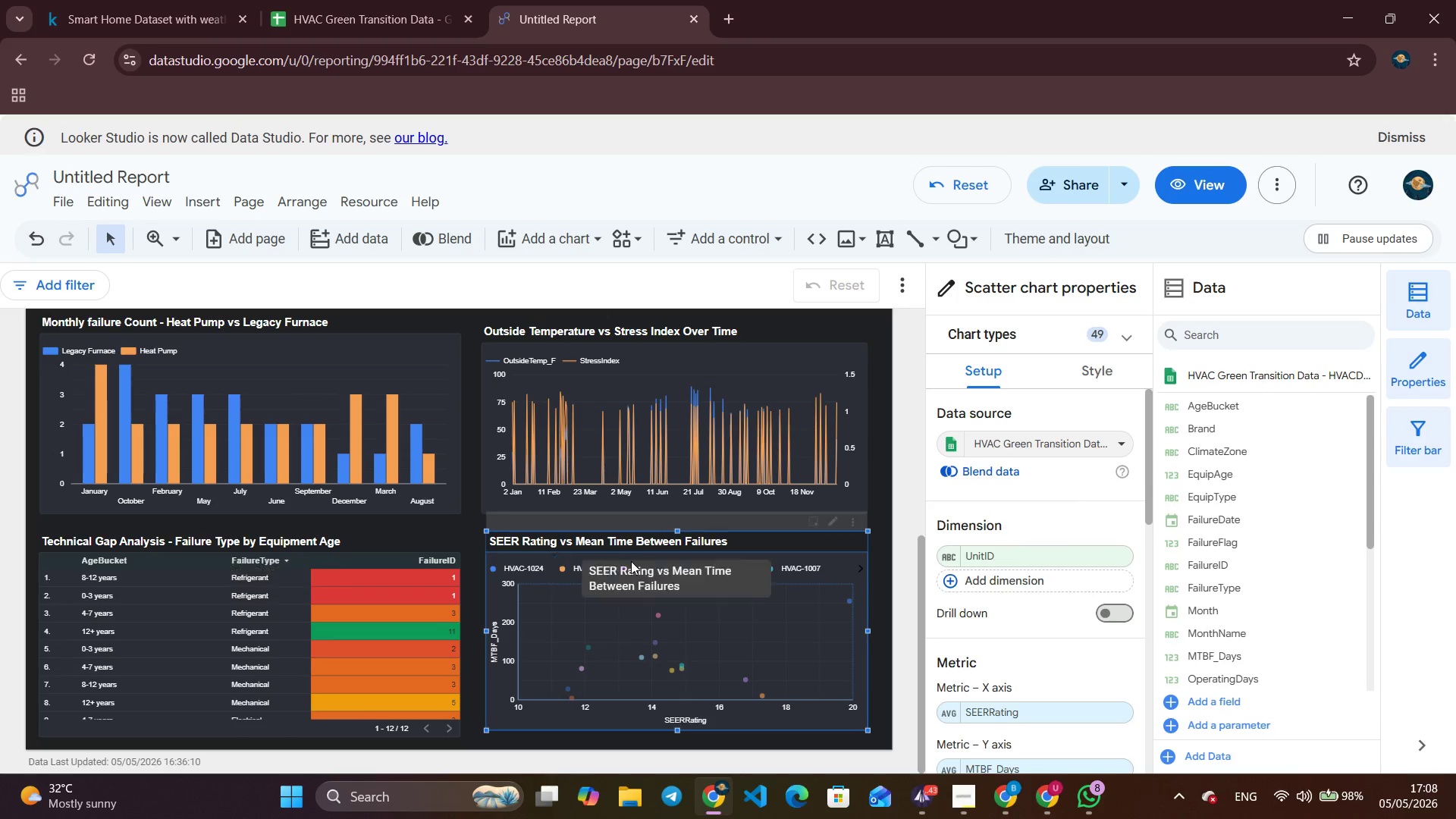 
scroll: coordinate [495, 610], scroll_direction: up, amount: 7.0
 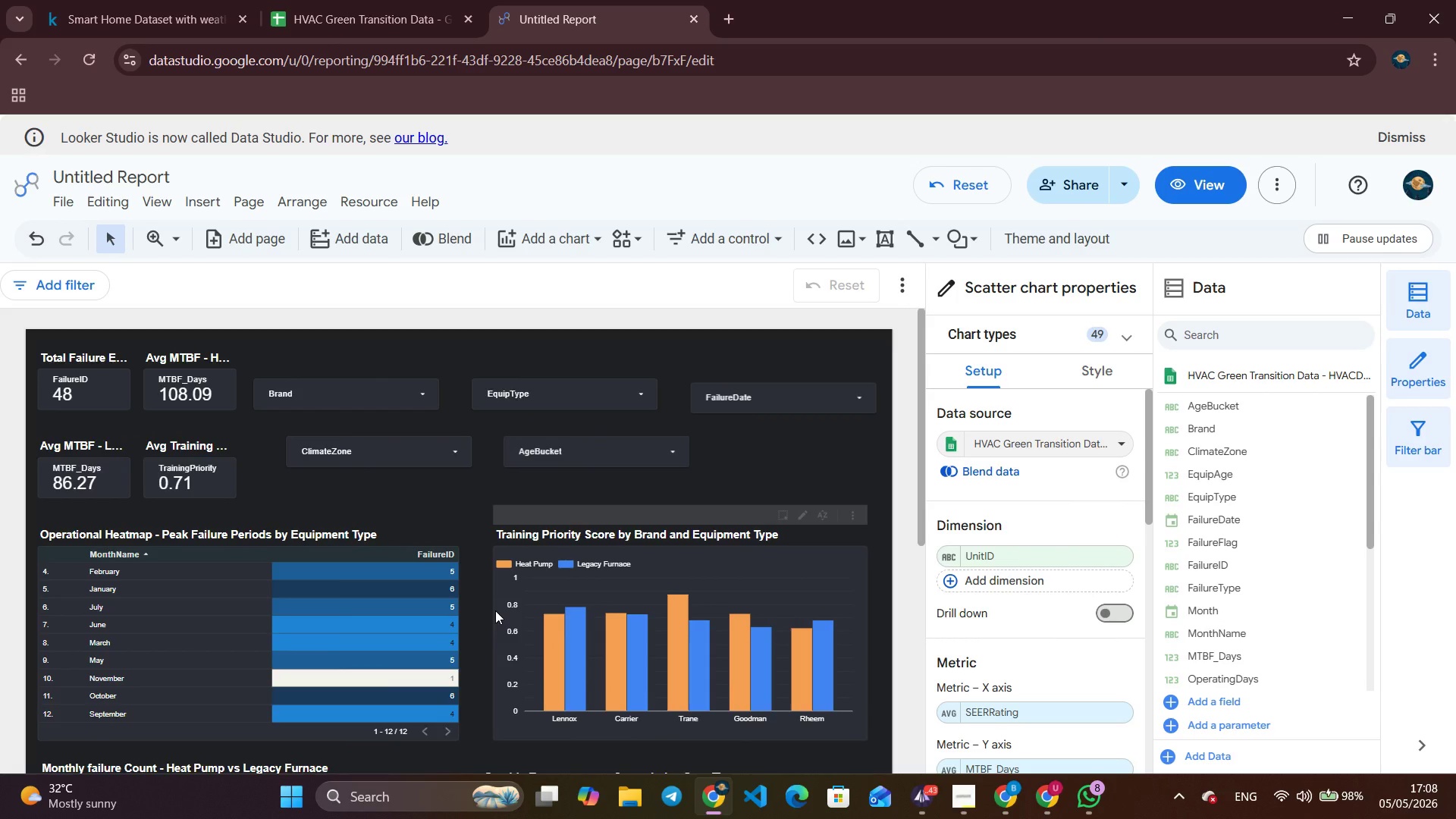 
scroll: coordinate [495, 610], scroll_direction: down, amount: 3.0
 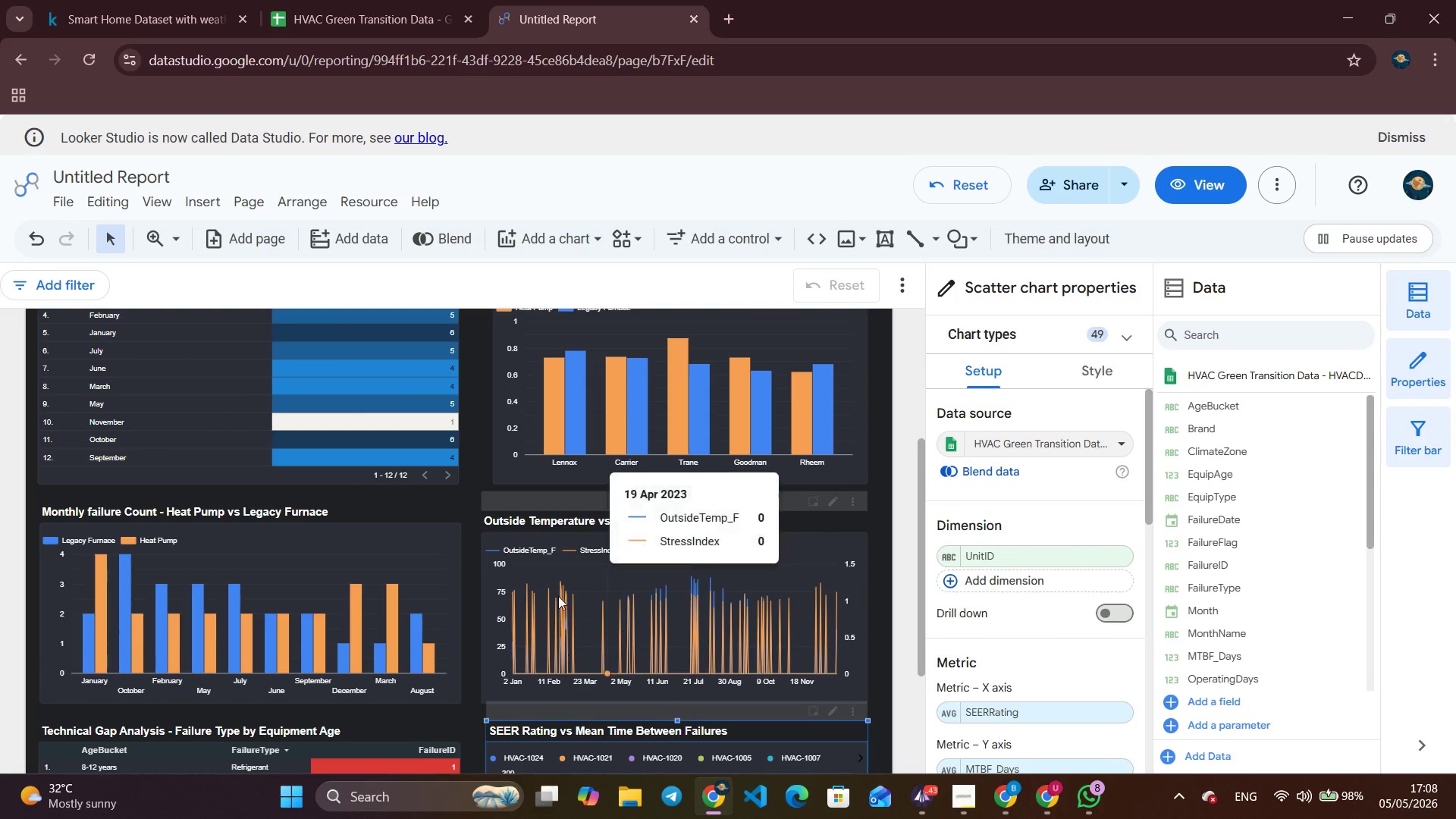 
scroll: coordinate [347, 528], scroll_direction: up, amount: 13.0
 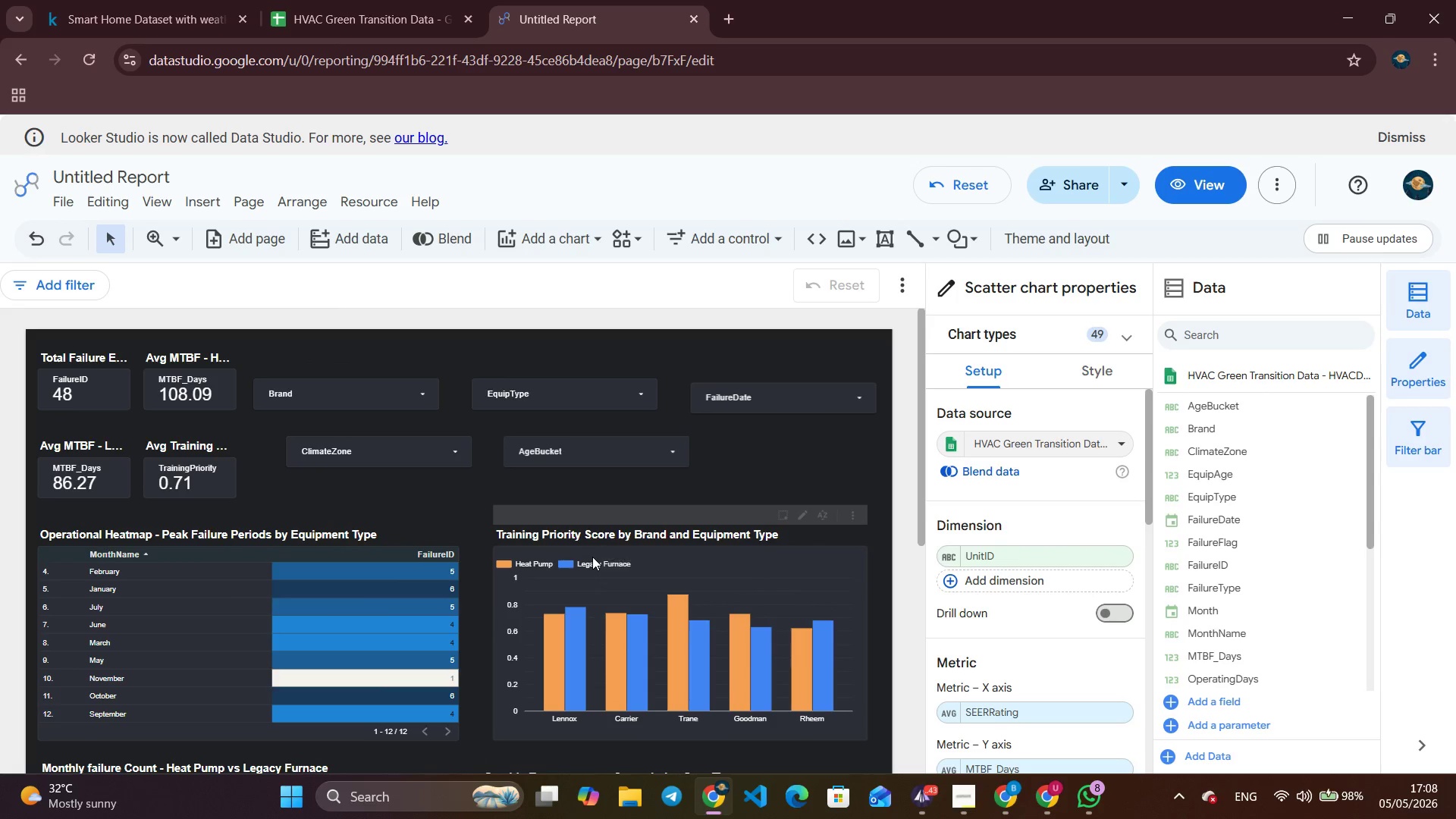 
scroll: coordinate [447, 566], scroll_direction: none, amount: 0.0
 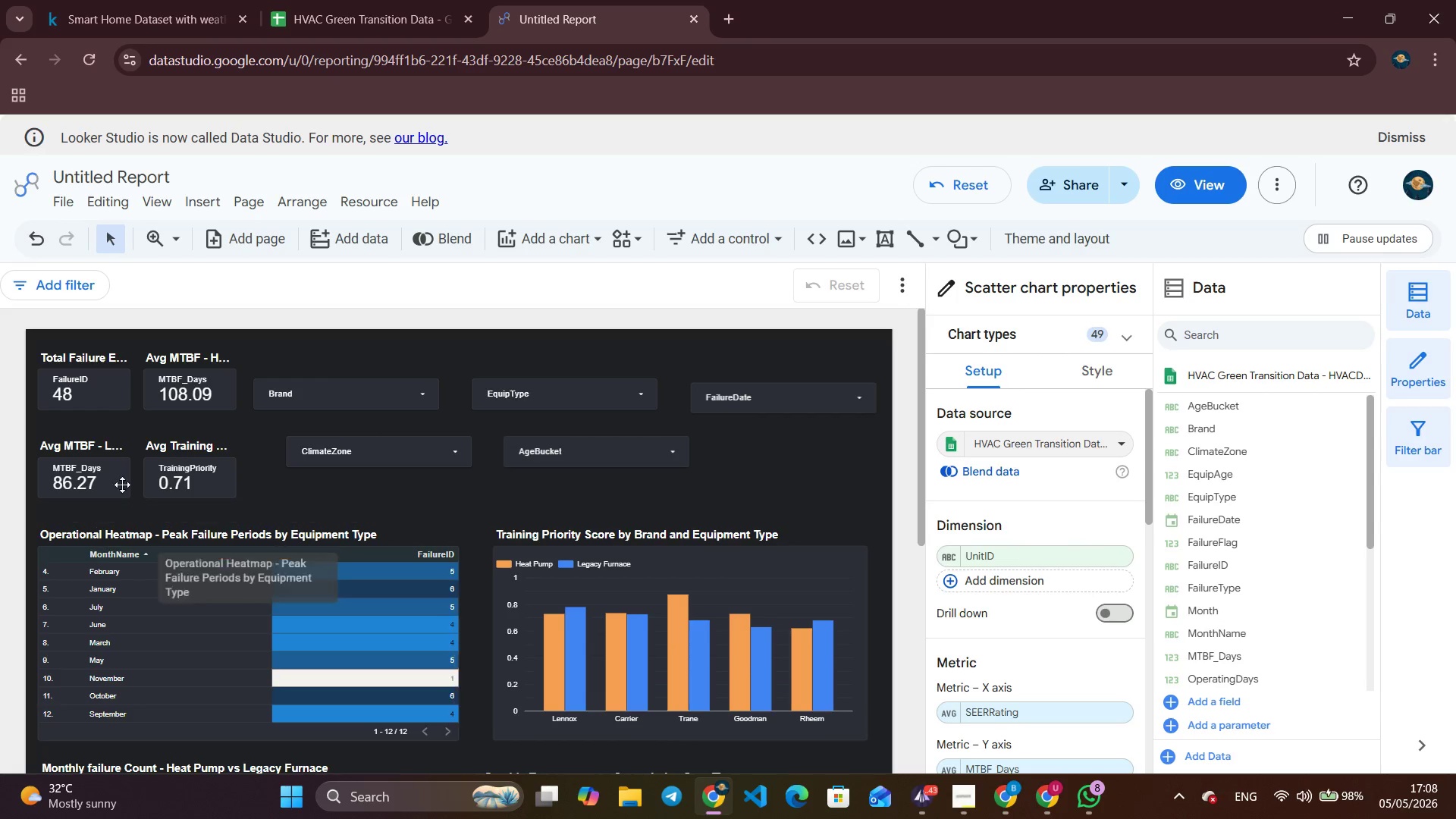 
scroll: coordinate [502, 686], scroll_direction: down, amount: 6.0
 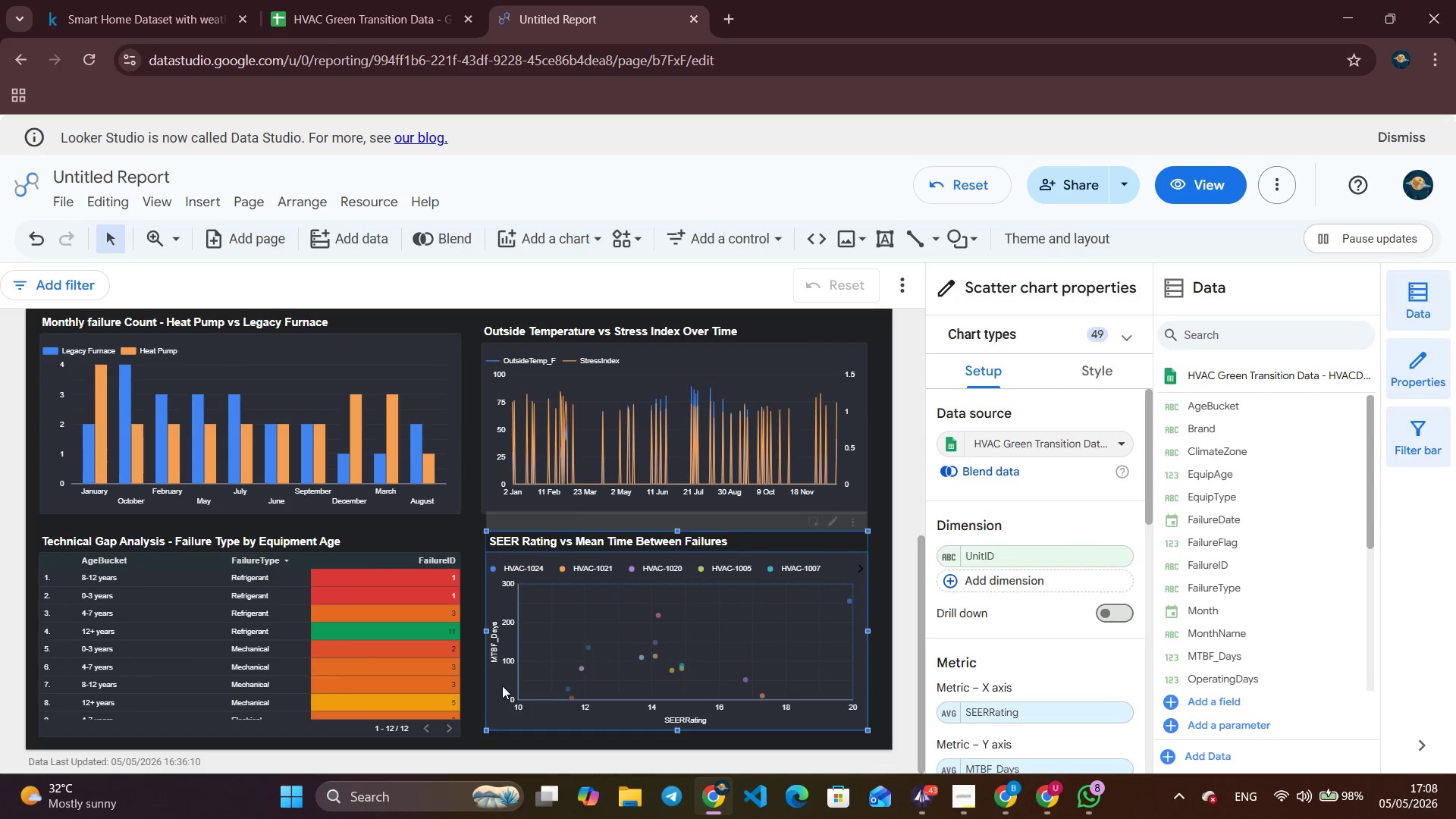 
scroll: coordinate [502, 686], scroll_direction: up, amount: 10.0
 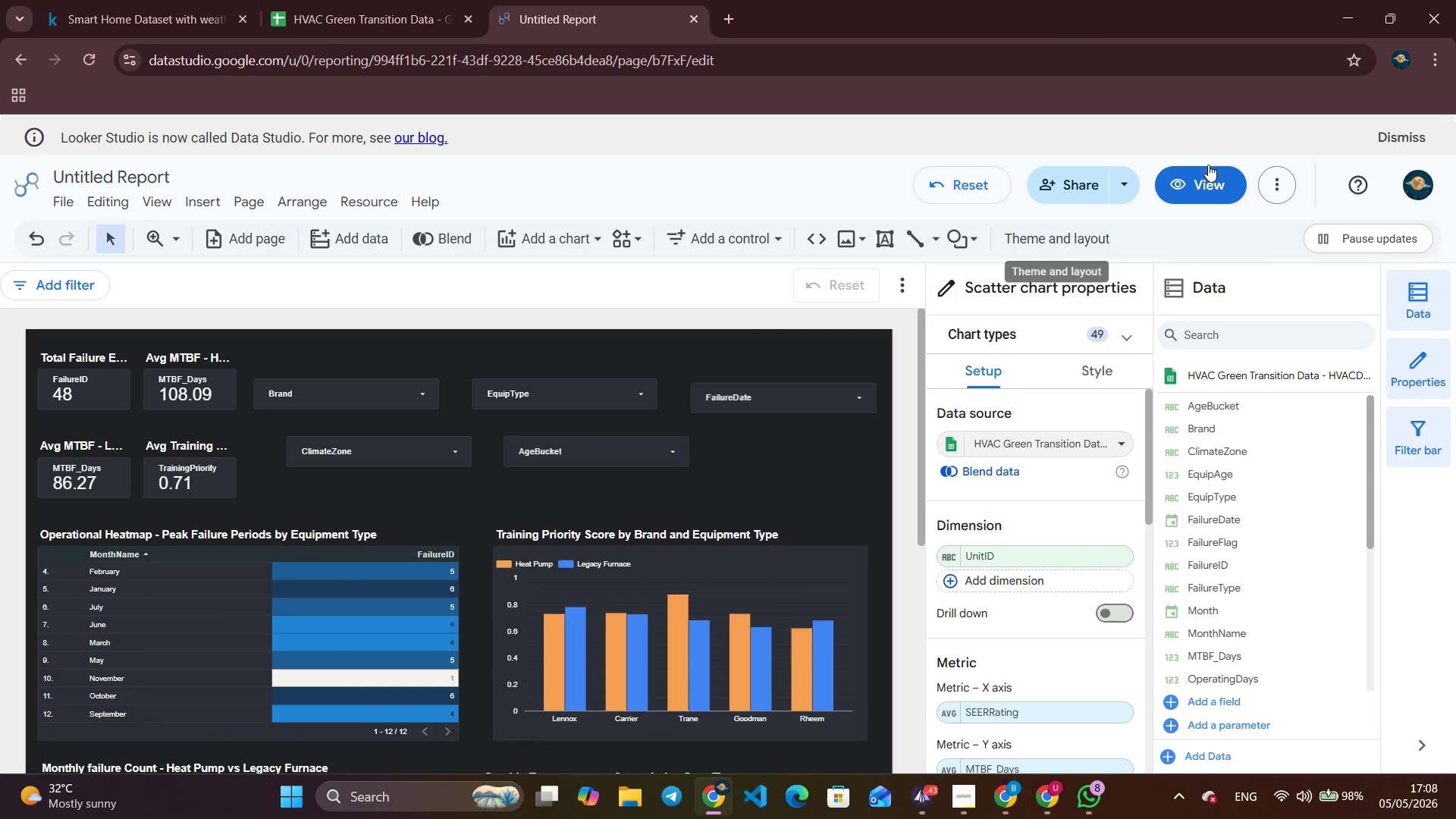 
left_click([1209, 191])
 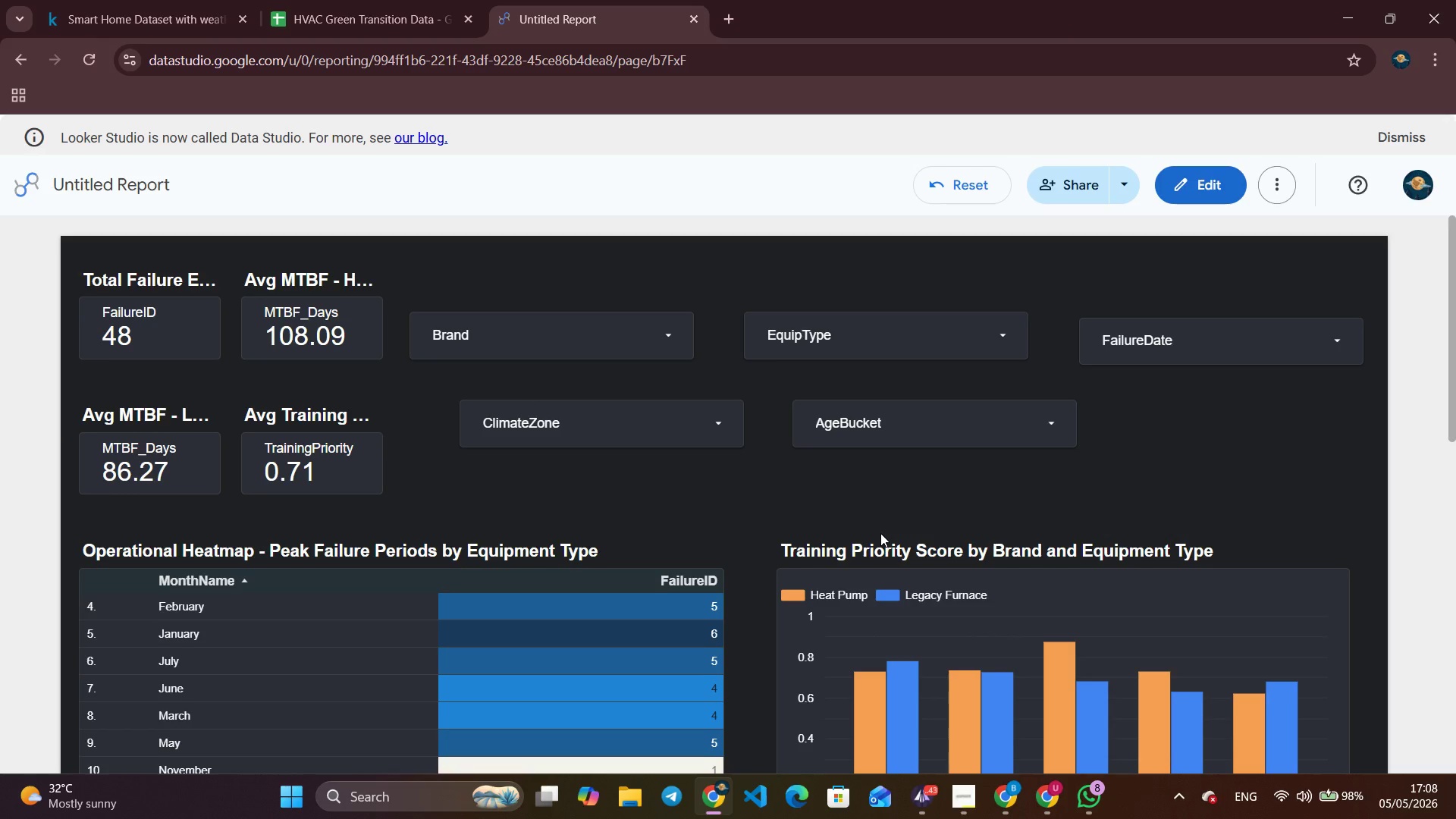 
scroll: coordinate [880, 533], scroll_direction: down, amount: 12.0
 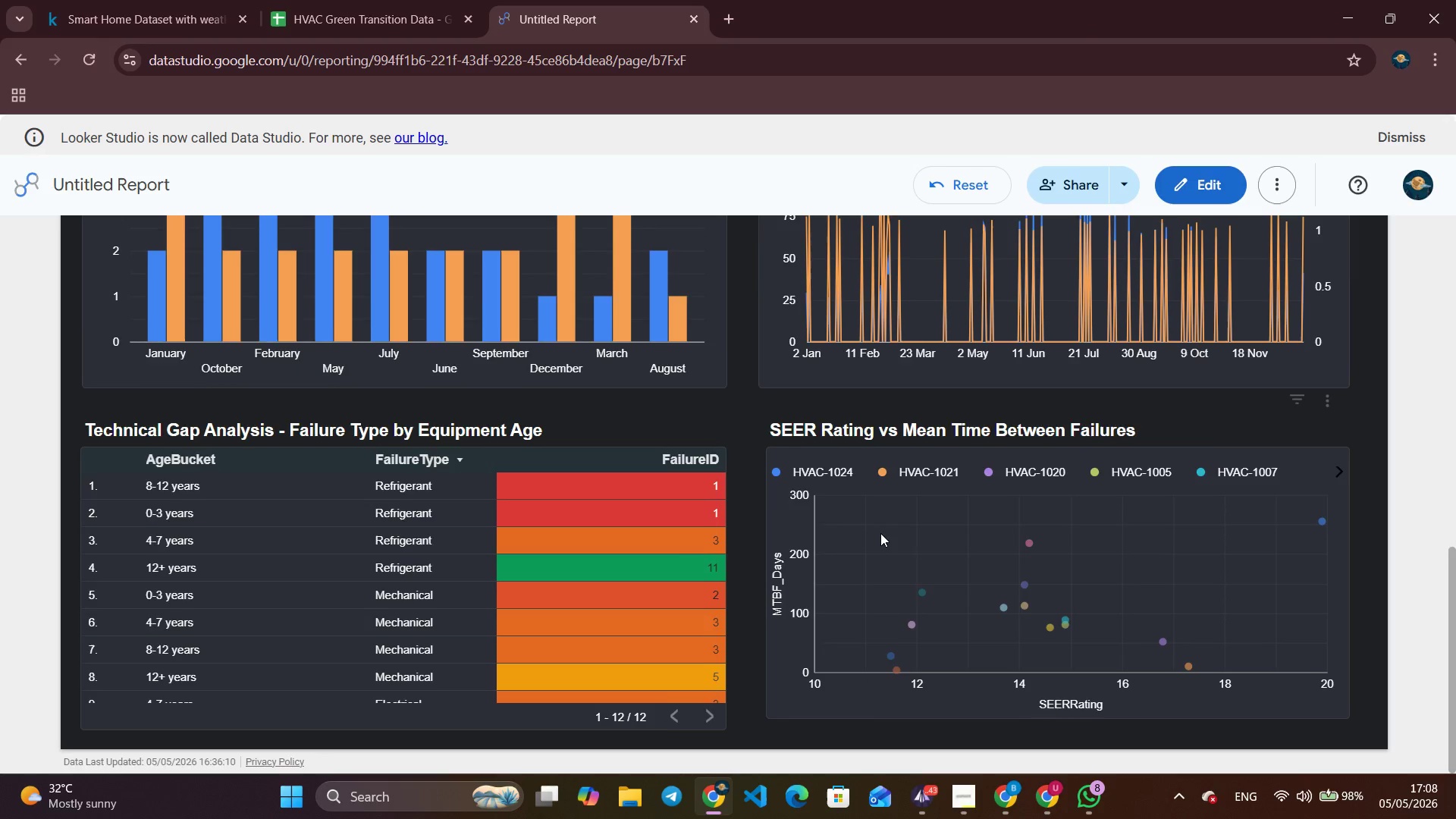 
scroll: coordinate [880, 533], scroll_direction: up, amount: 9.0
 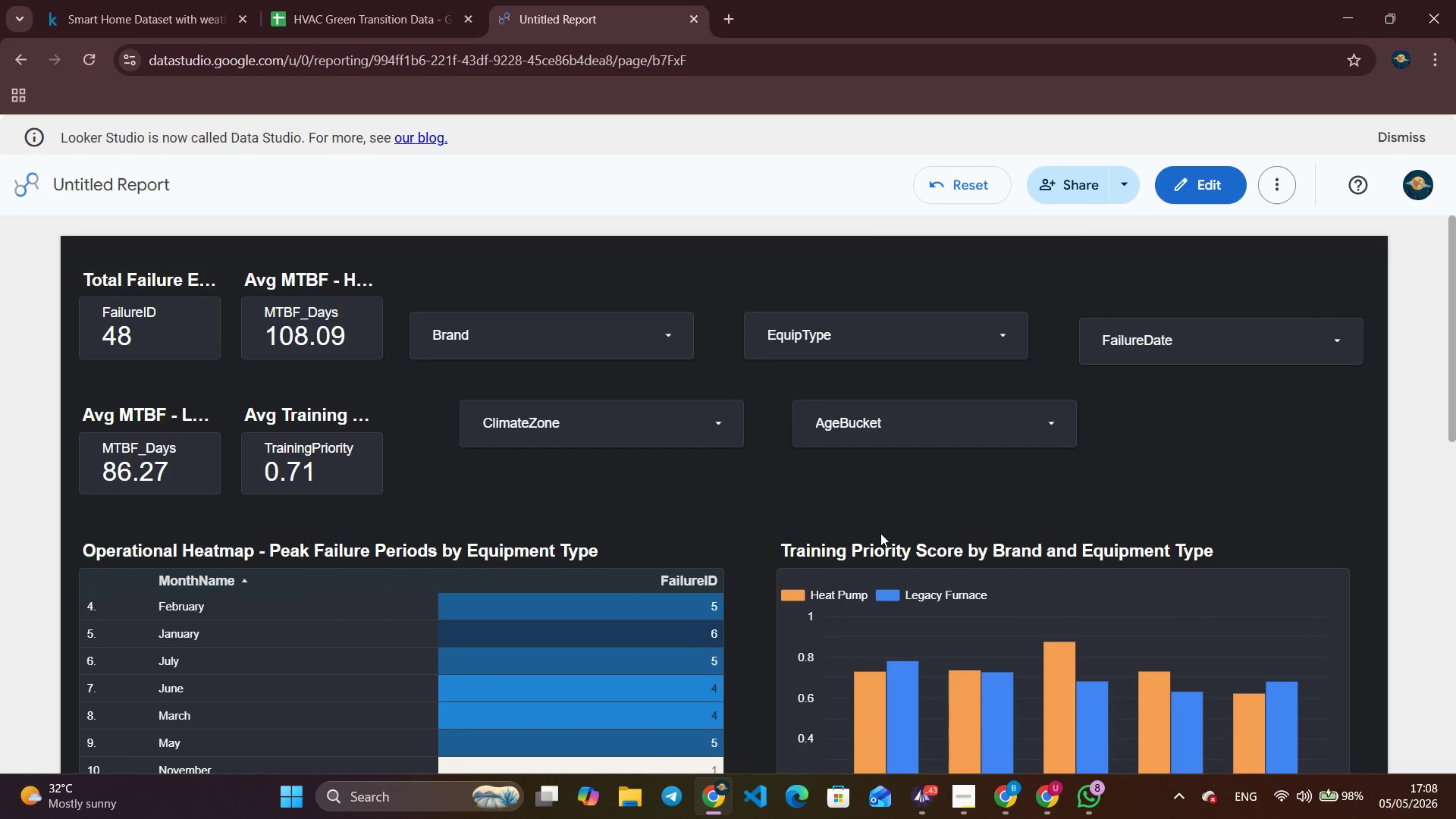 
scroll: coordinate [723, 645], scroll_direction: down, amount: 13.0
 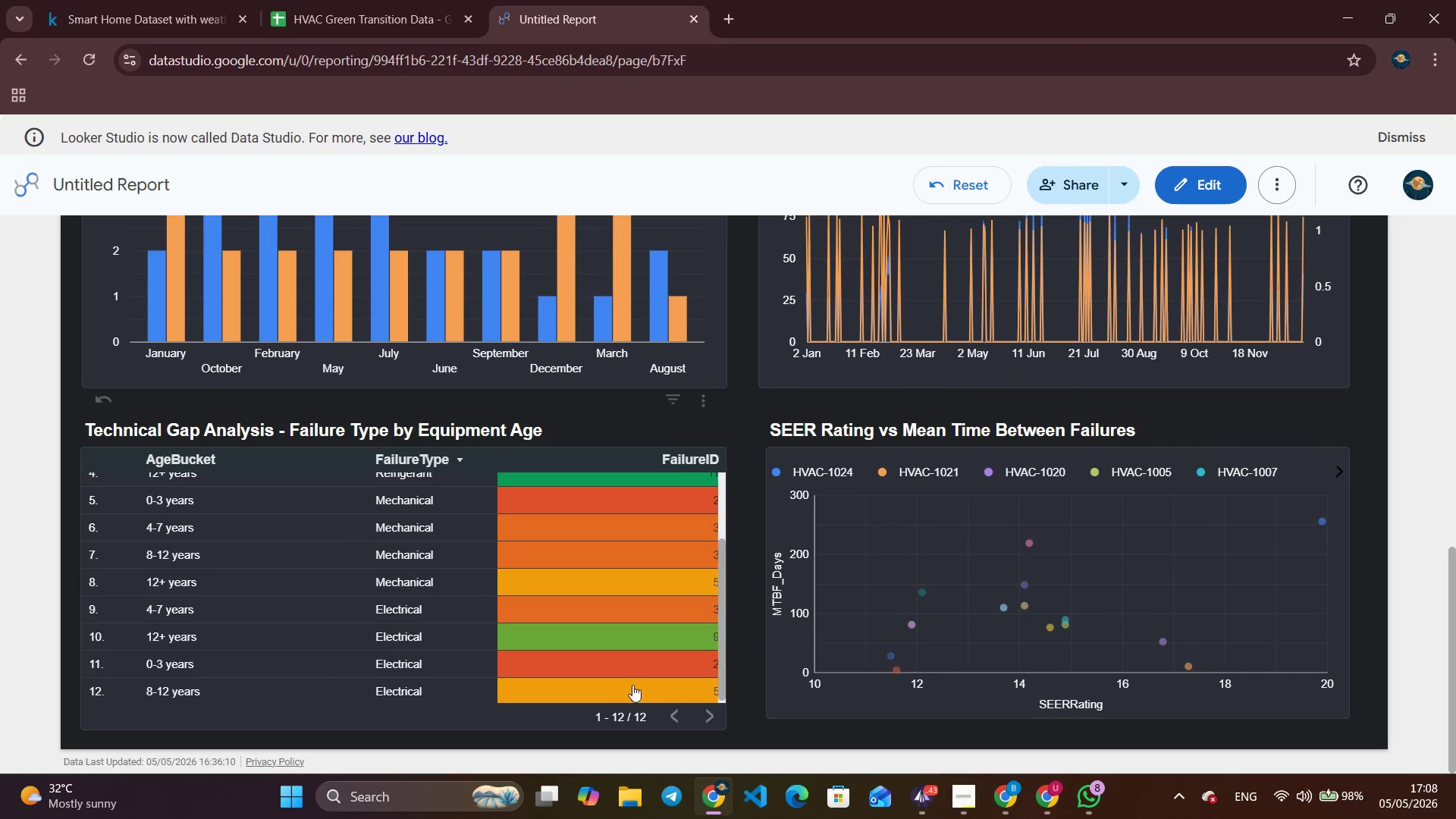 
scroll: coordinate [610, 685], scroll_direction: up, amount: 6.0
 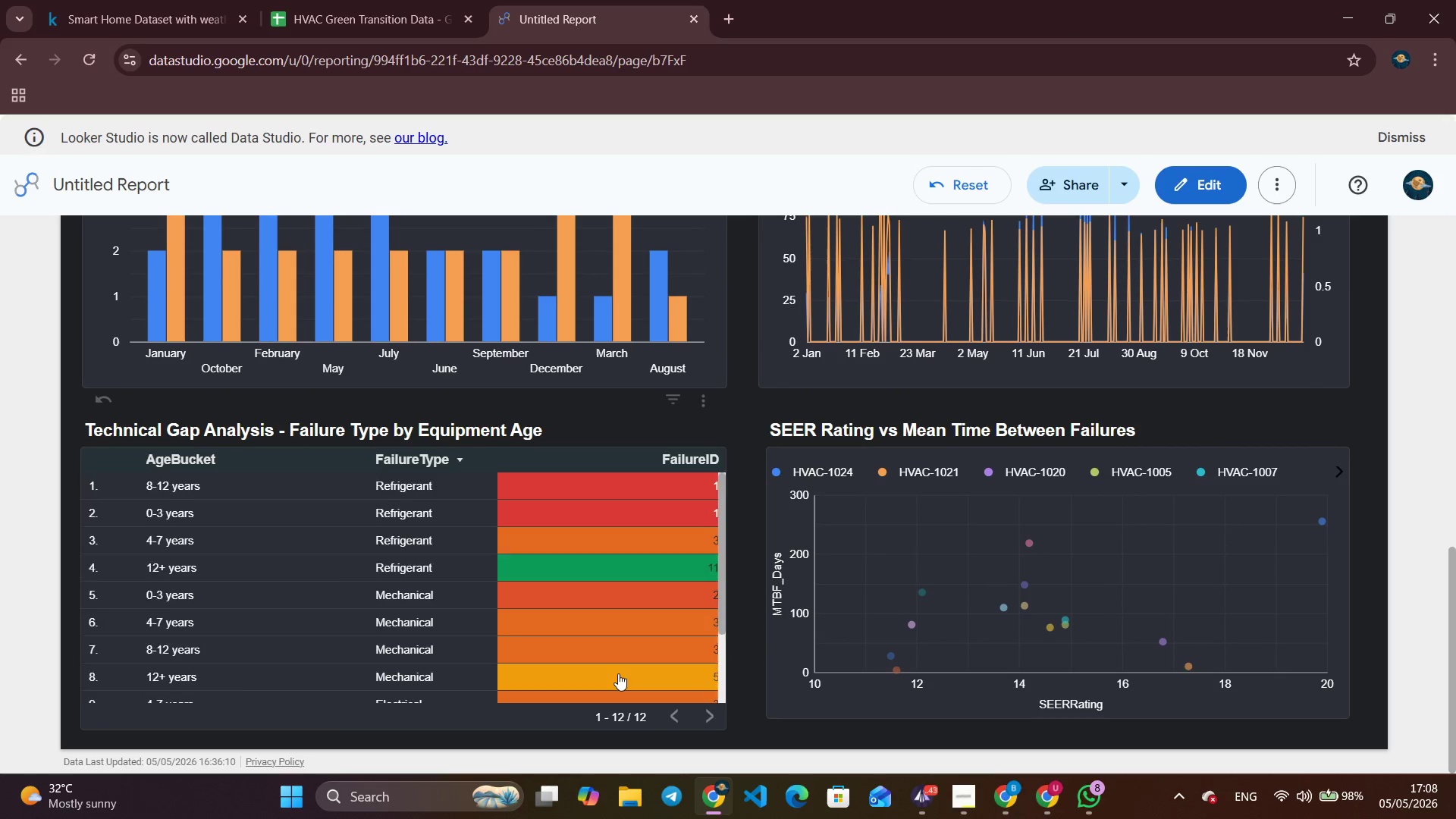 
scroll: coordinate [618, 673], scroll_direction: down, amount: 1.0
 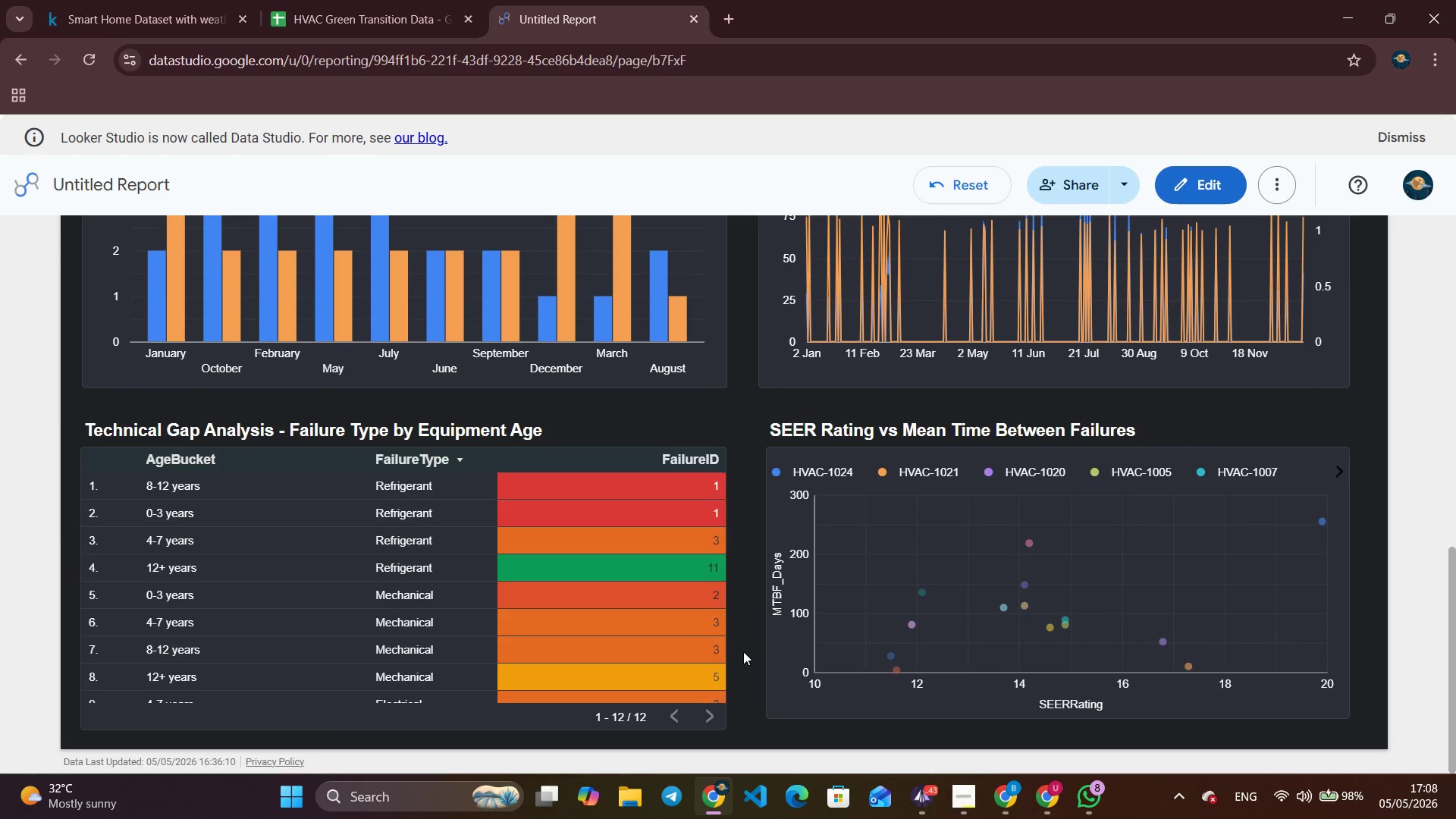 
scroll: coordinate [743, 652], scroll_direction: up, amount: 4.0
 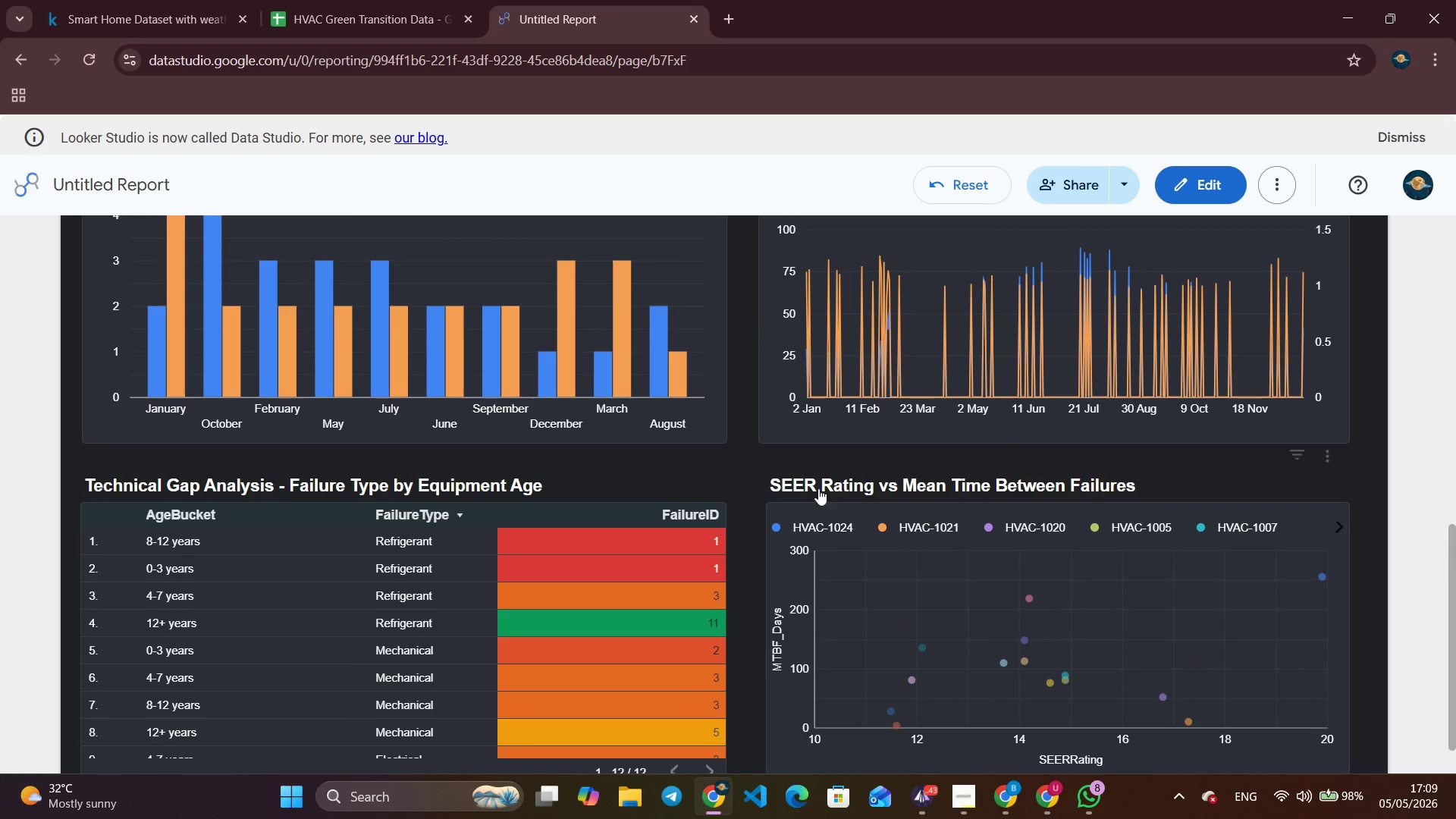 
left_click([1194, 190])
 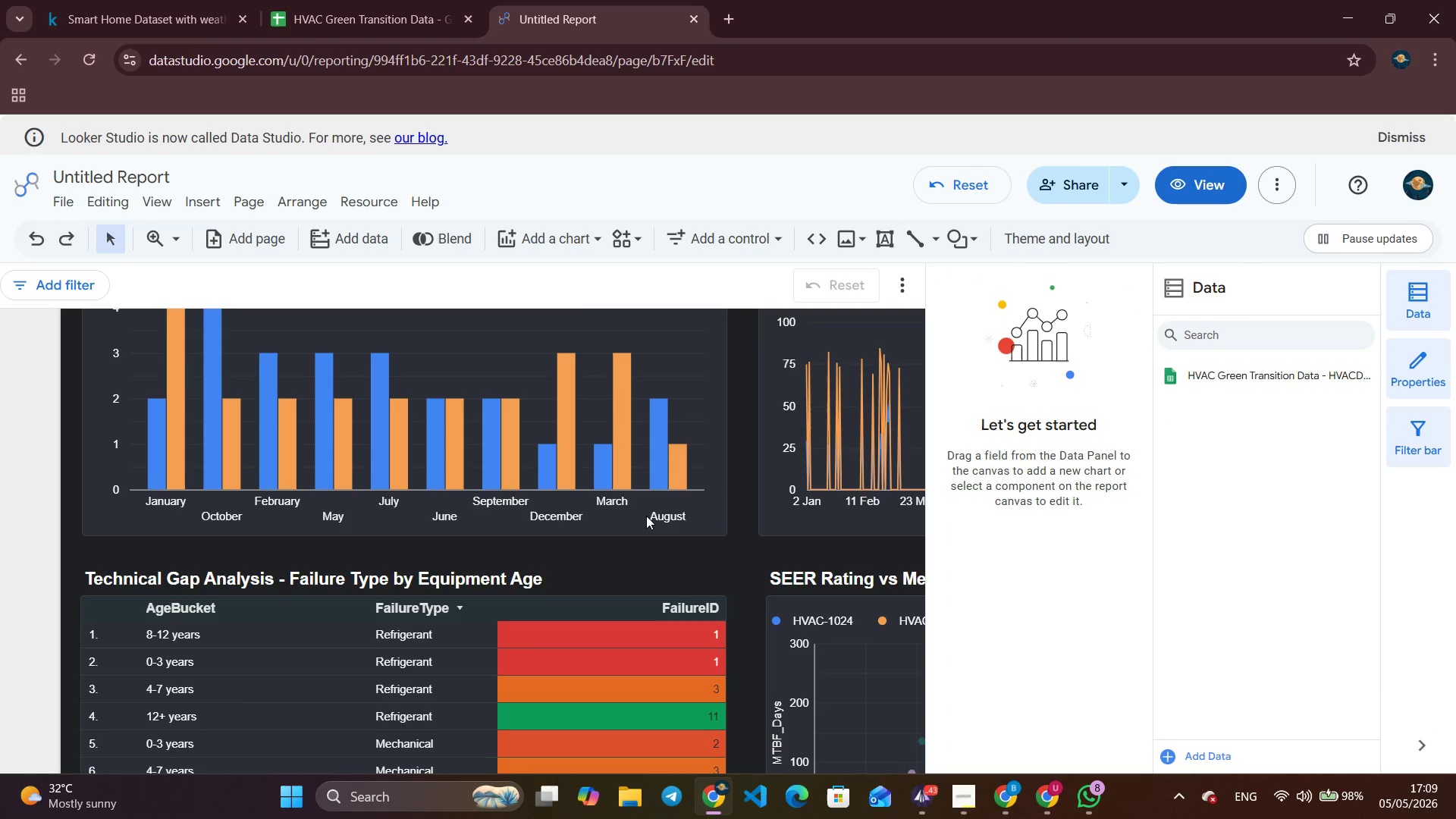 
mouse_move([634, 445])
 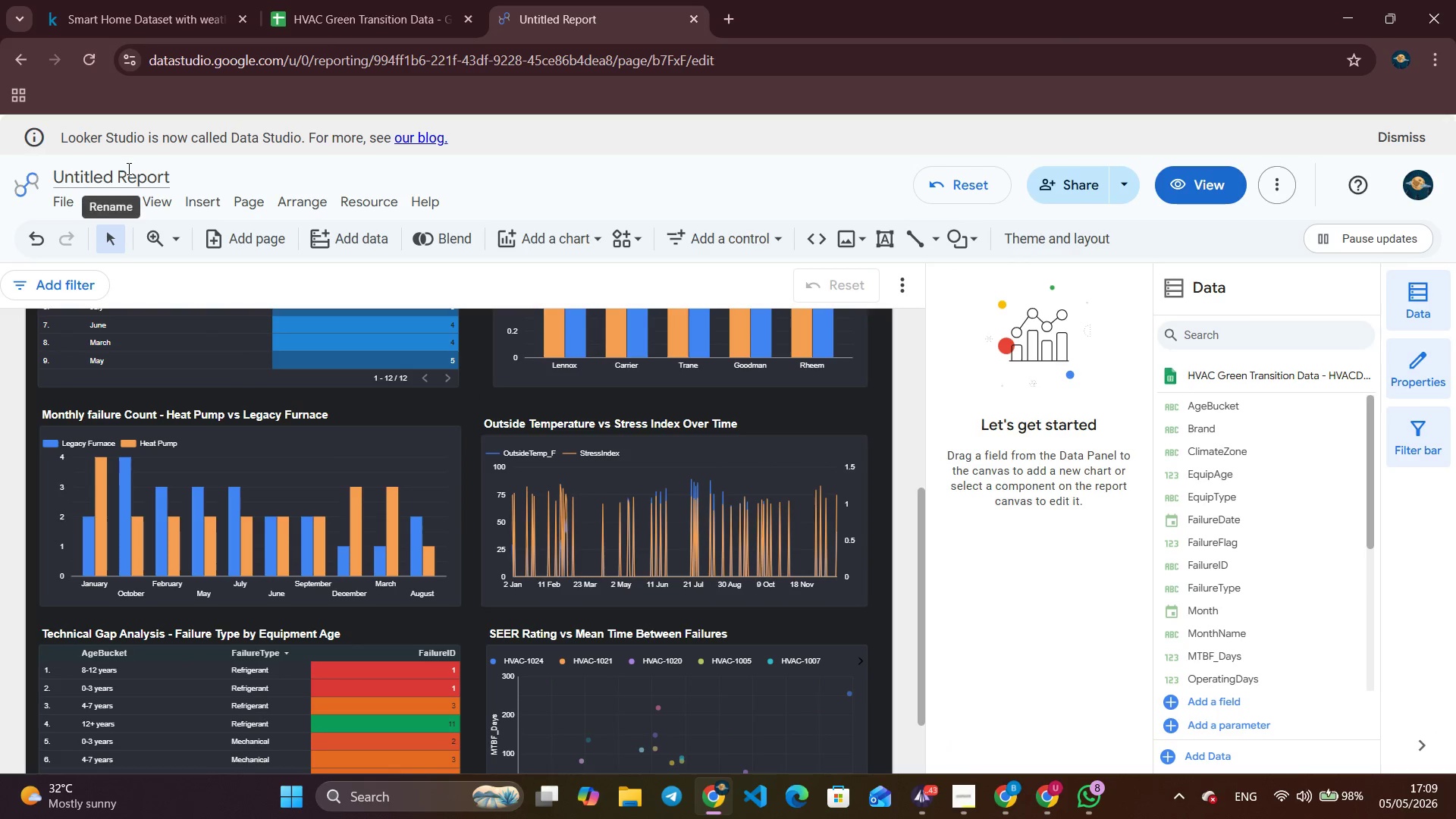 
triple_click([127, 168])
 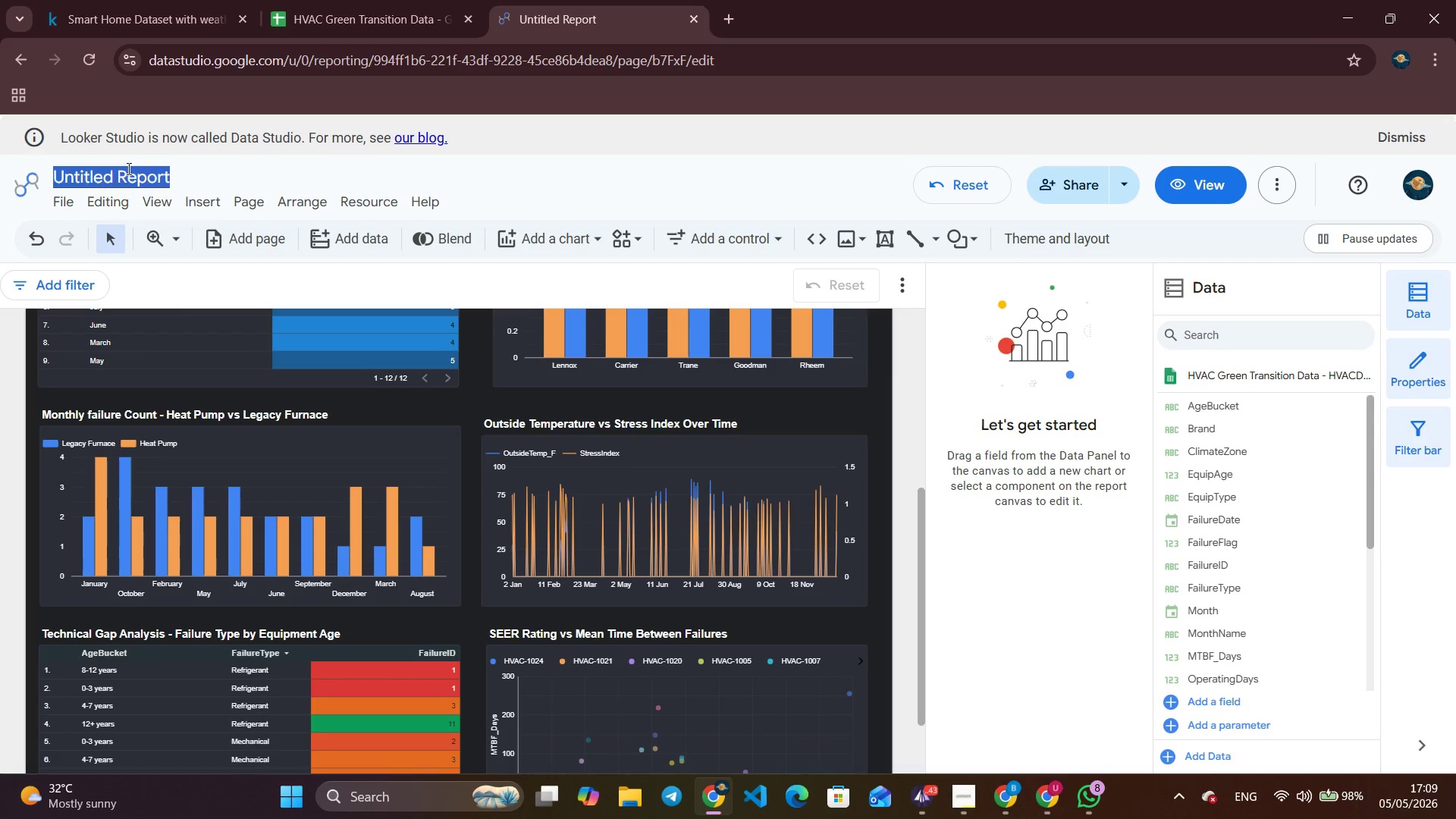 
key(Backspace)
type(HVAC Green Transition - Operational RE)
key(Backspace)
type(esilience Dashboard)
 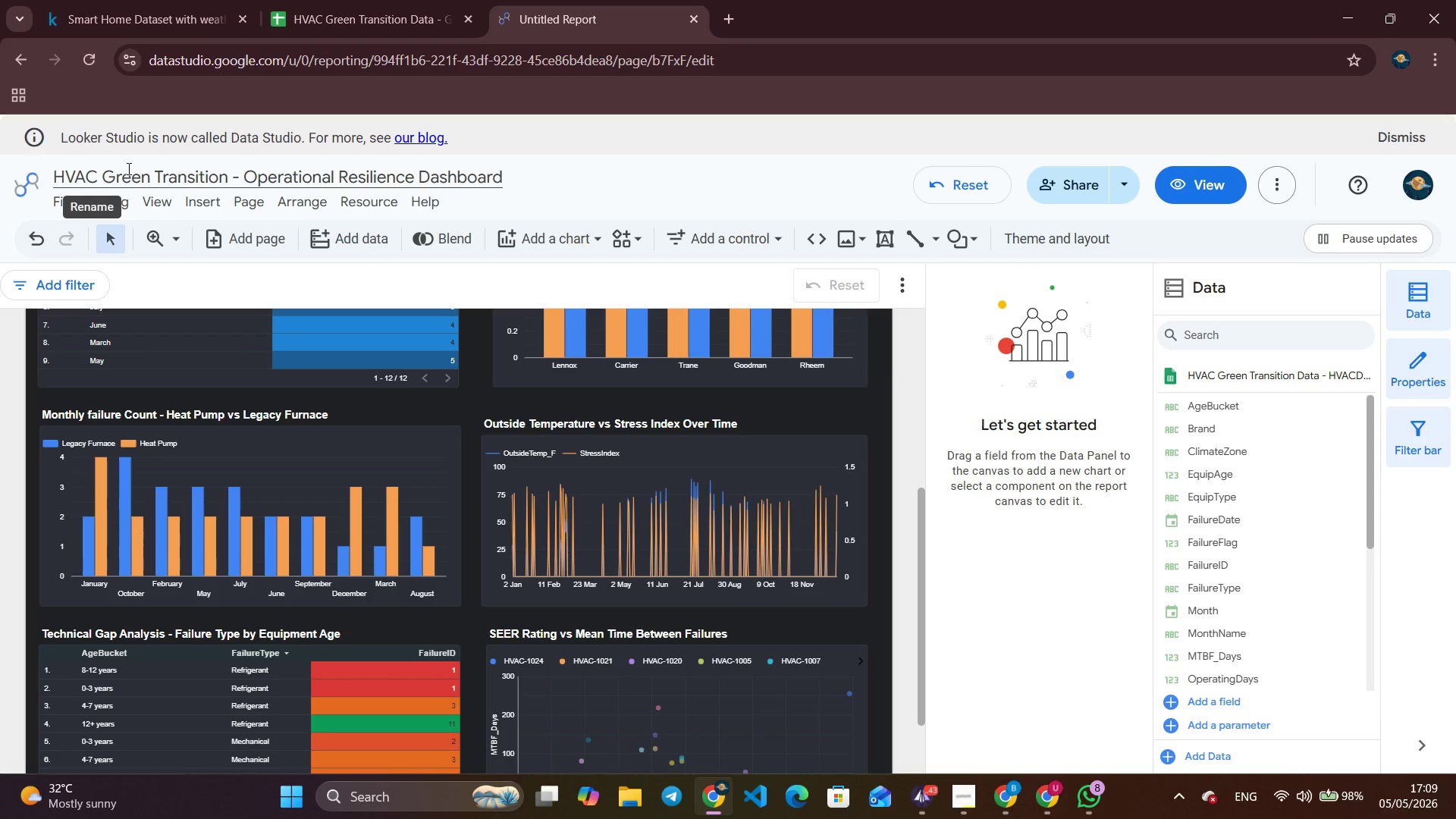 
wait(5.73)
 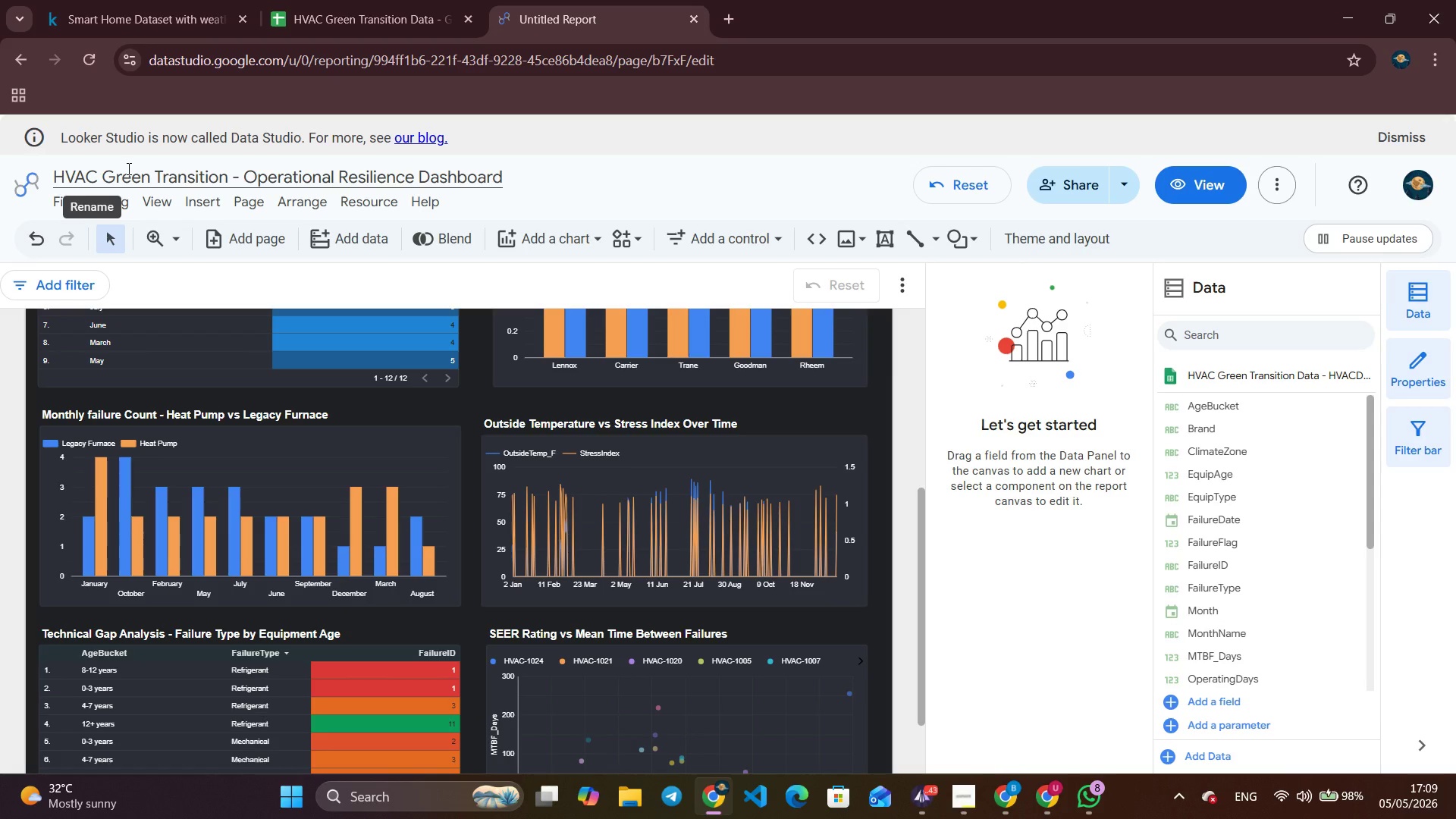 
left_click([1064, 188])
 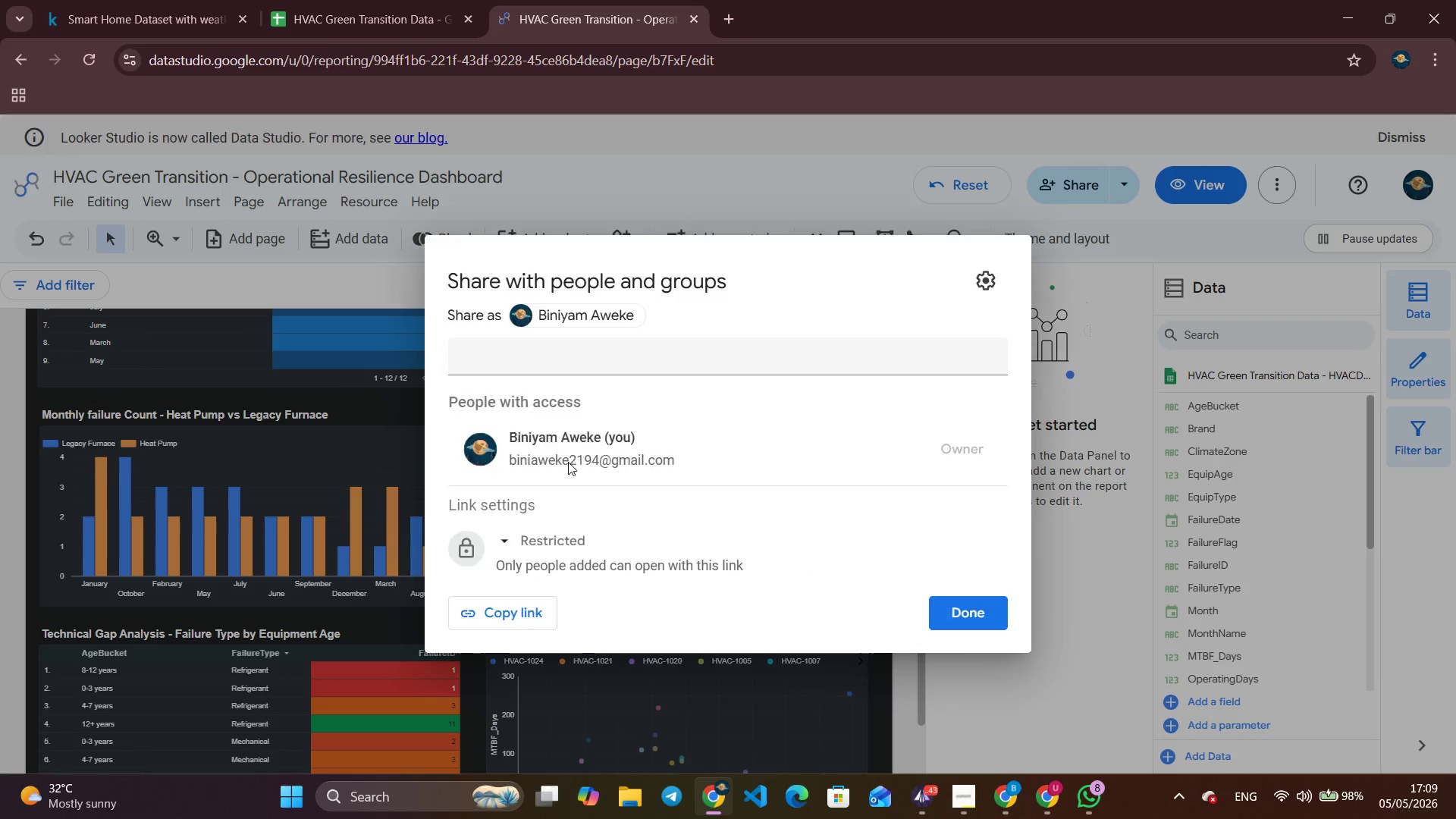 
left_click([541, 539])
 